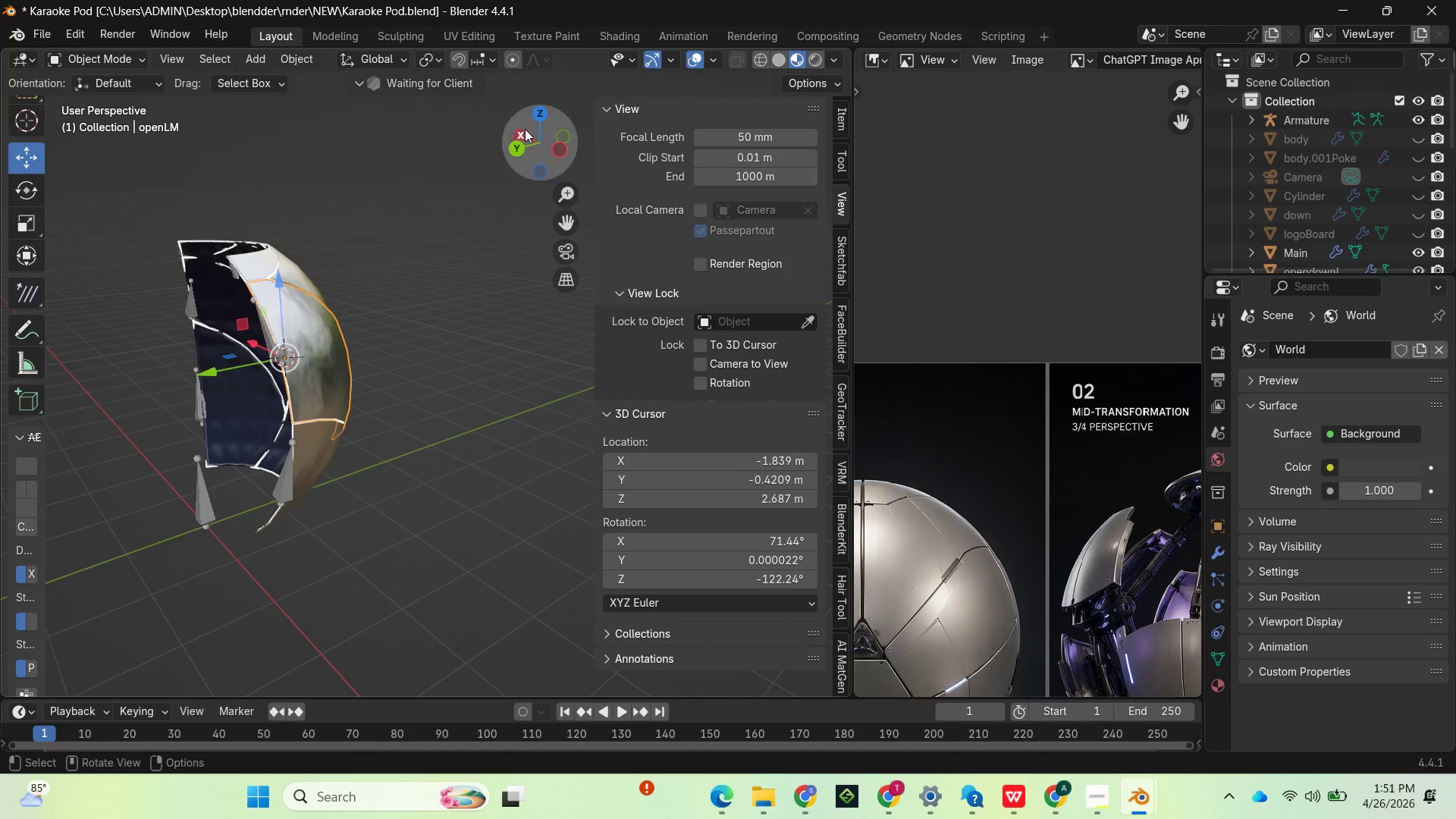 
left_click_drag(start_coordinate=[536, 135], to_coordinate=[654, 109])
 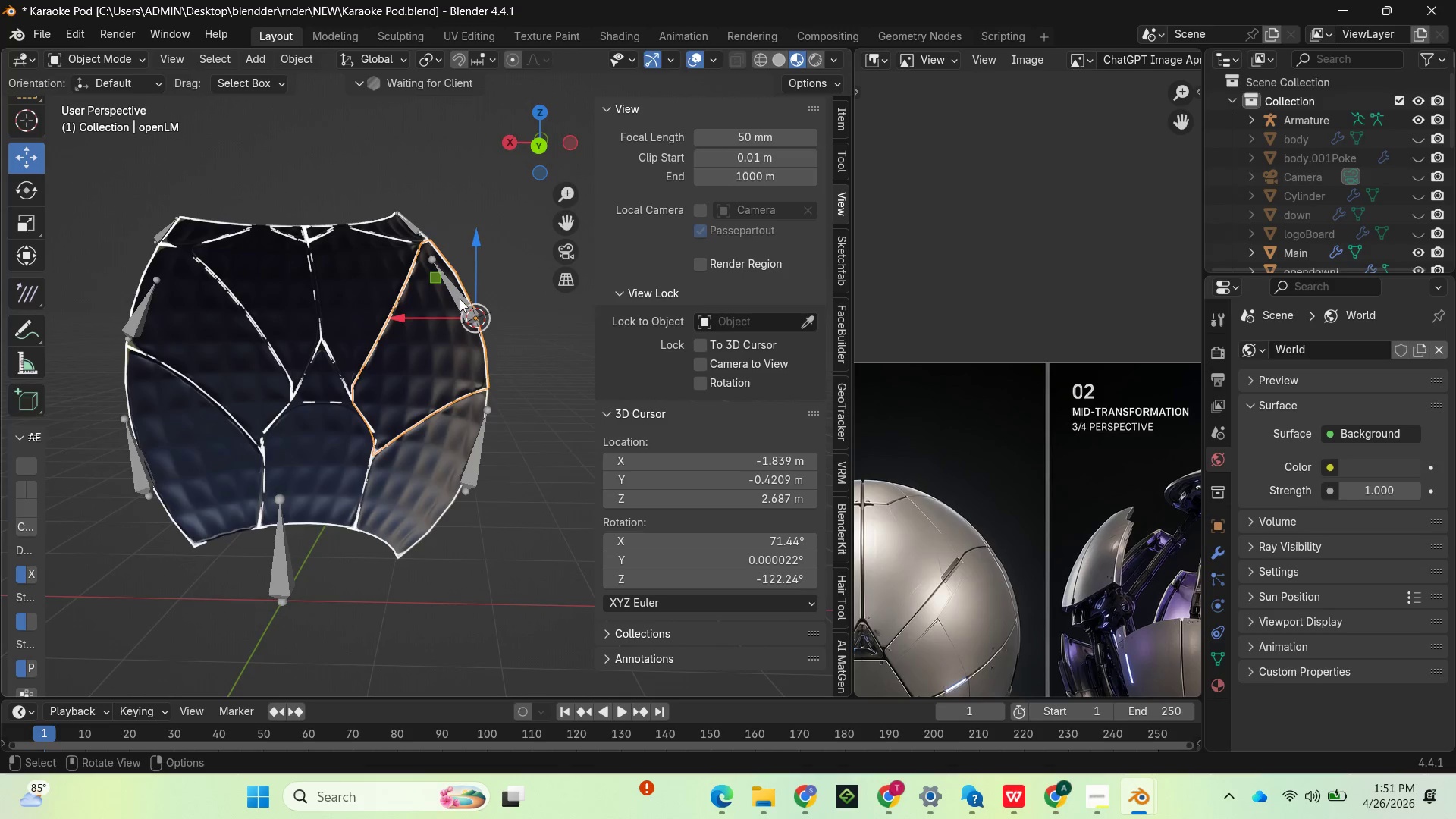 
scroll: coordinate [353, 340], scroll_direction: down, amount: 2.0
 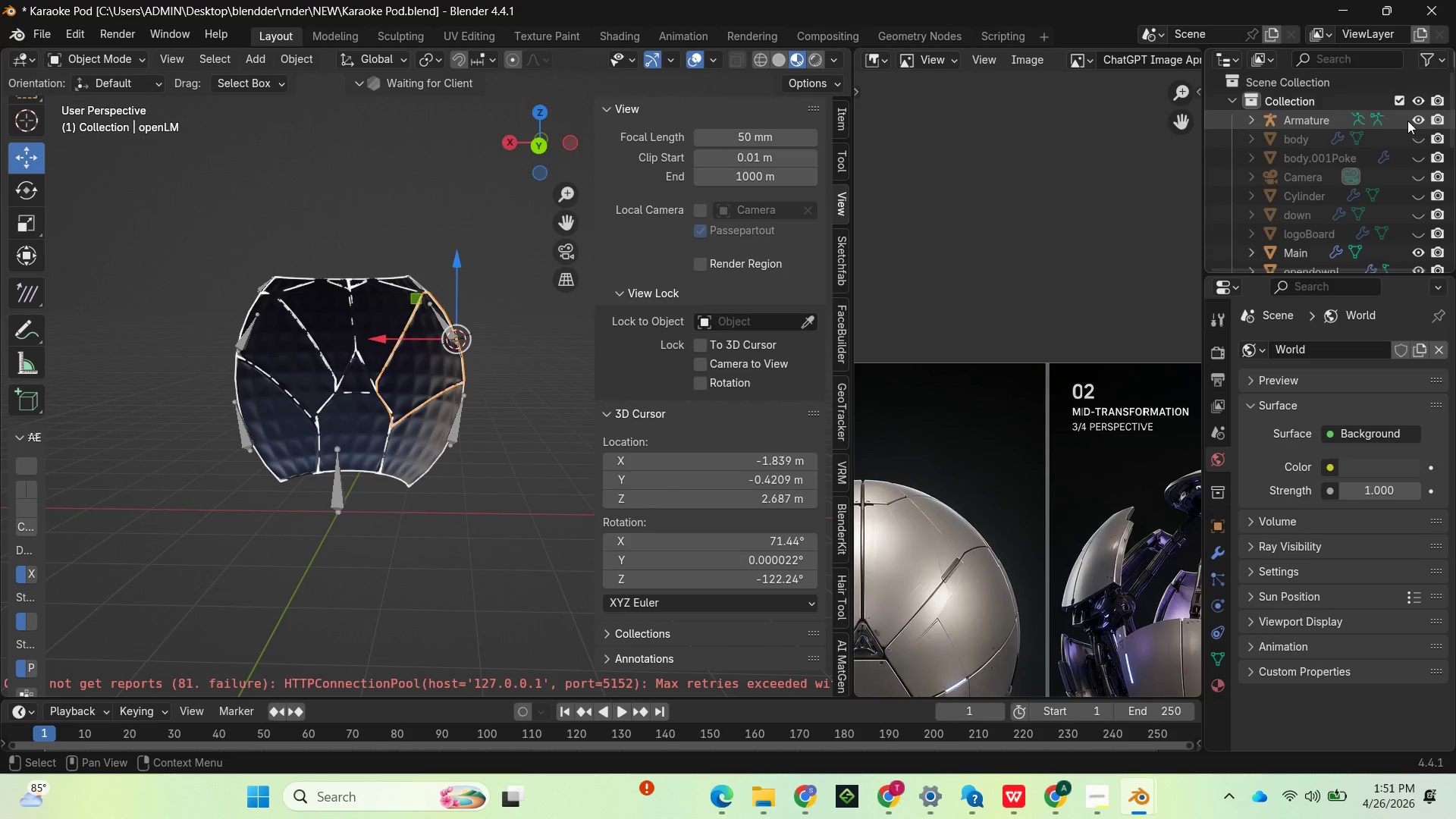 
left_click([1411, 121])
 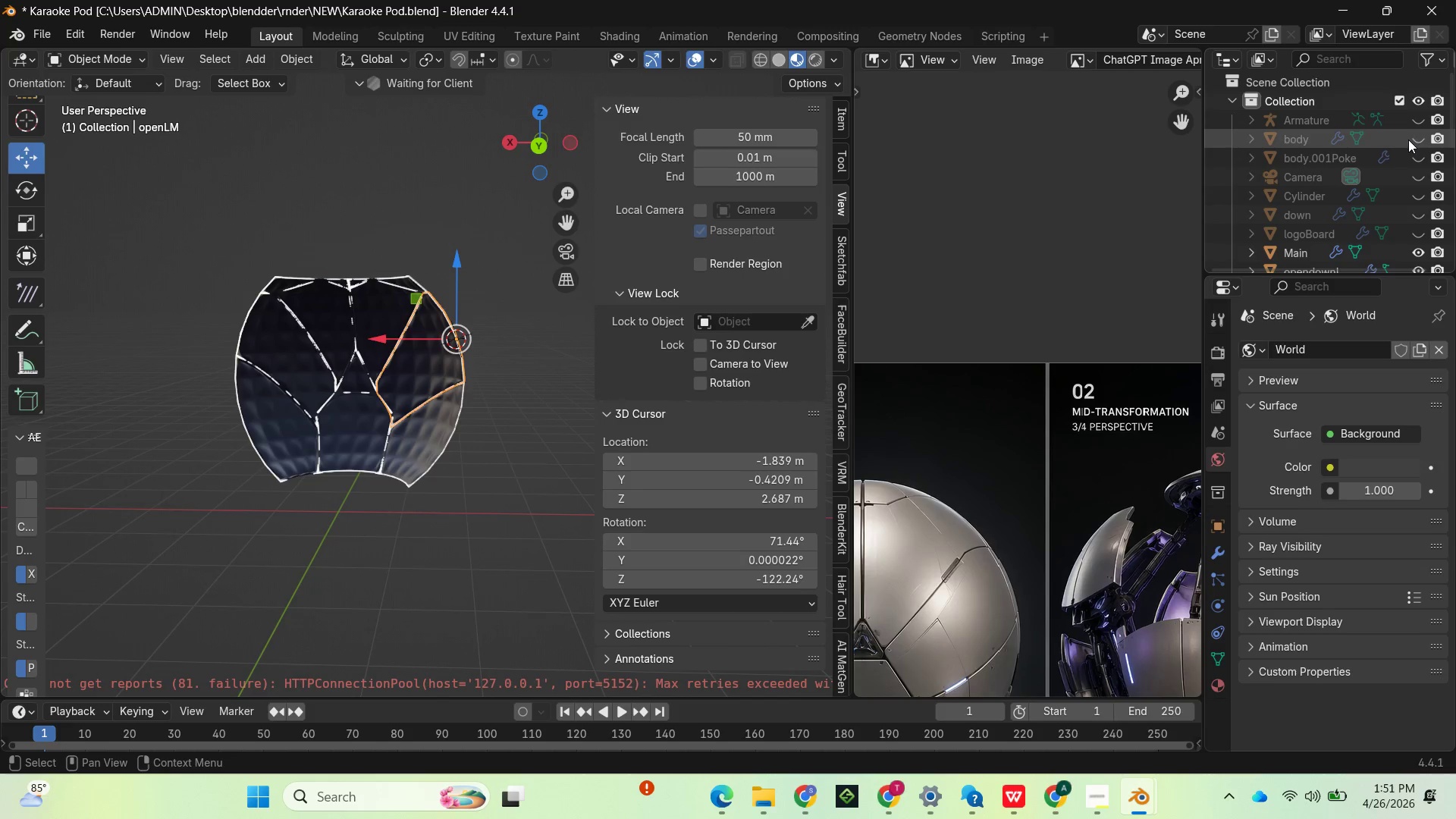 
left_click([1410, 136])
 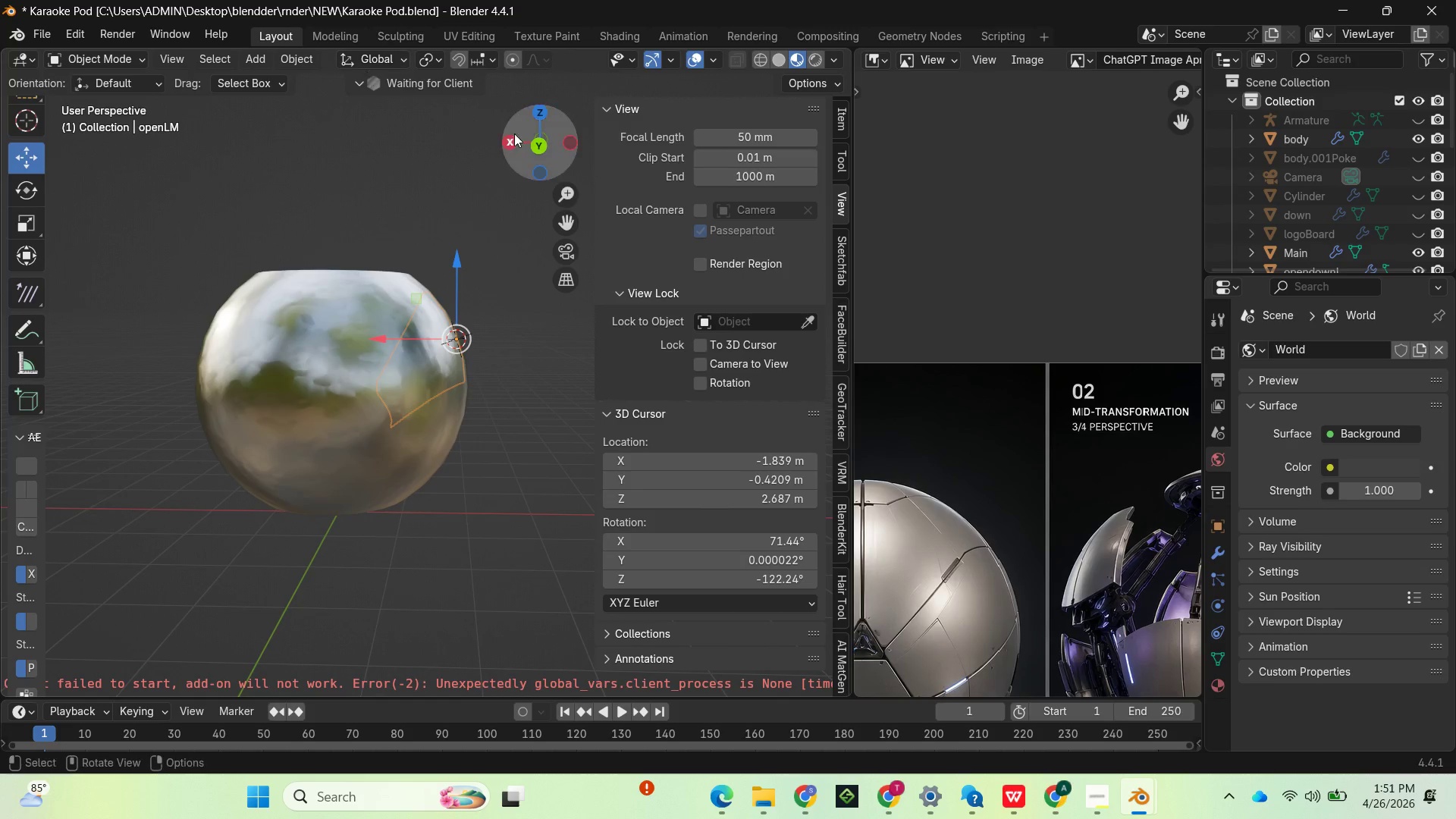 
left_click_drag(start_coordinate=[524, 133], to_coordinate=[95, 176])
 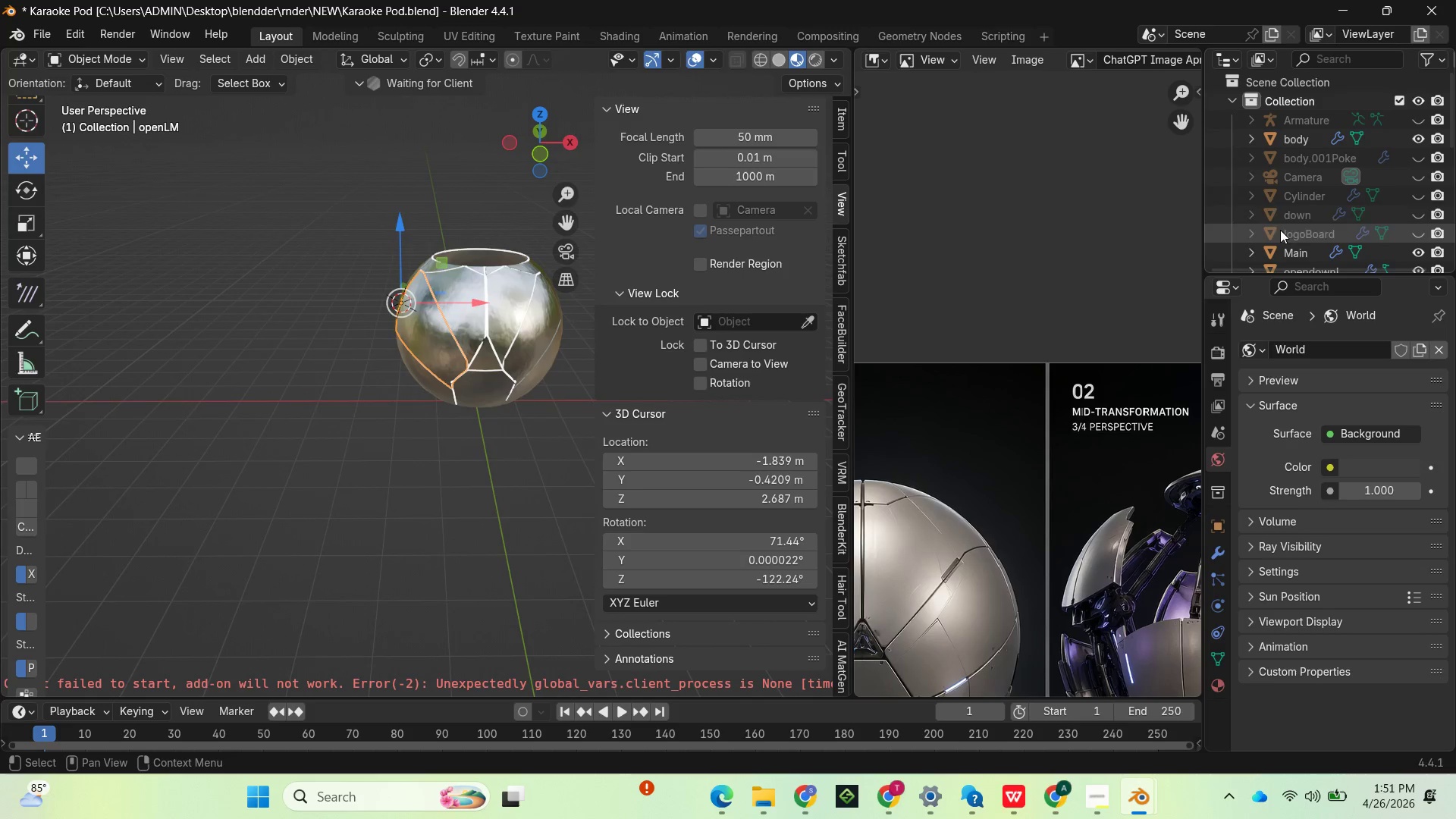 
scroll: coordinate [1292, 208], scroll_direction: down, amount: 3.0
 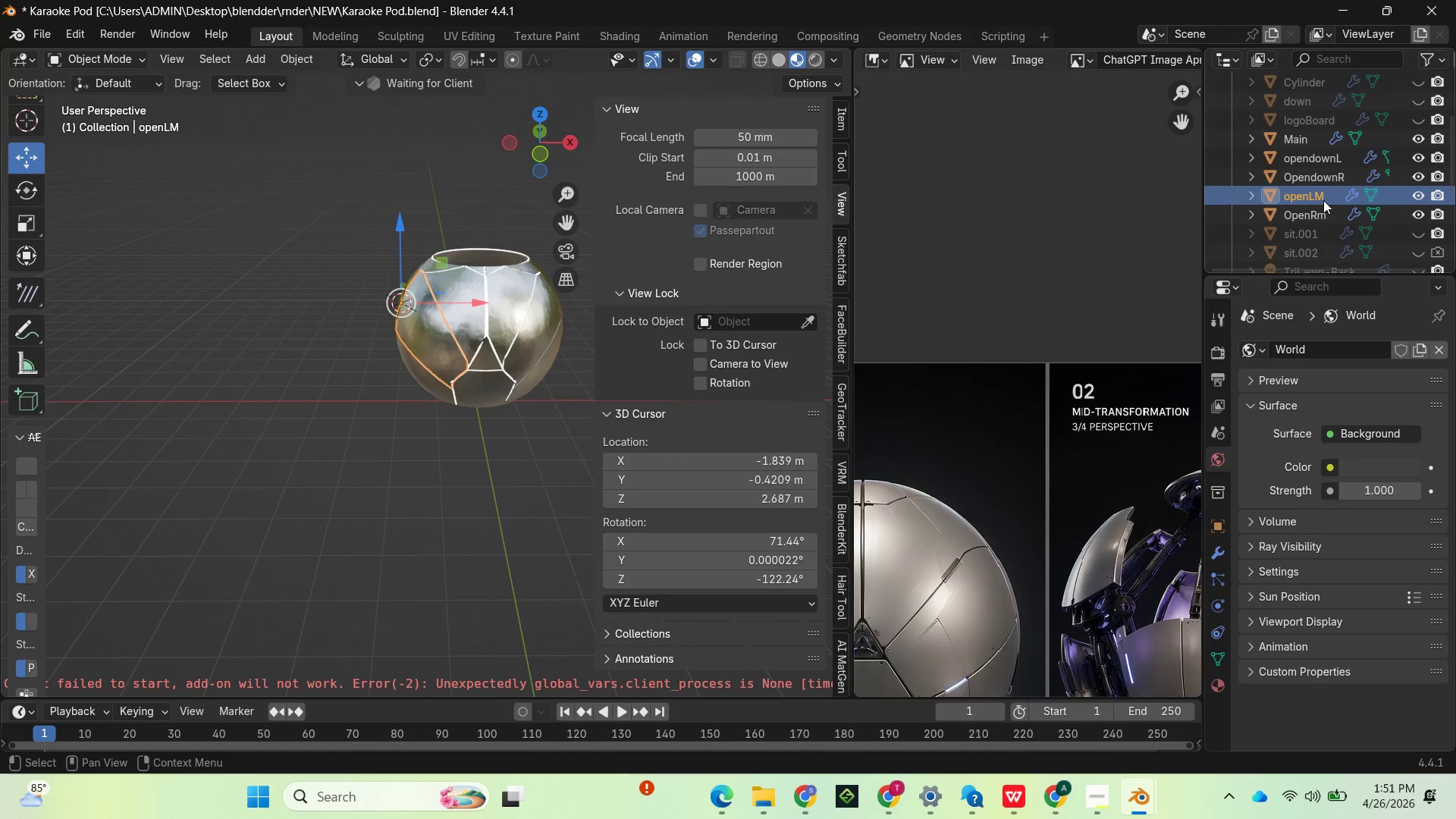 
wait(6.59)
 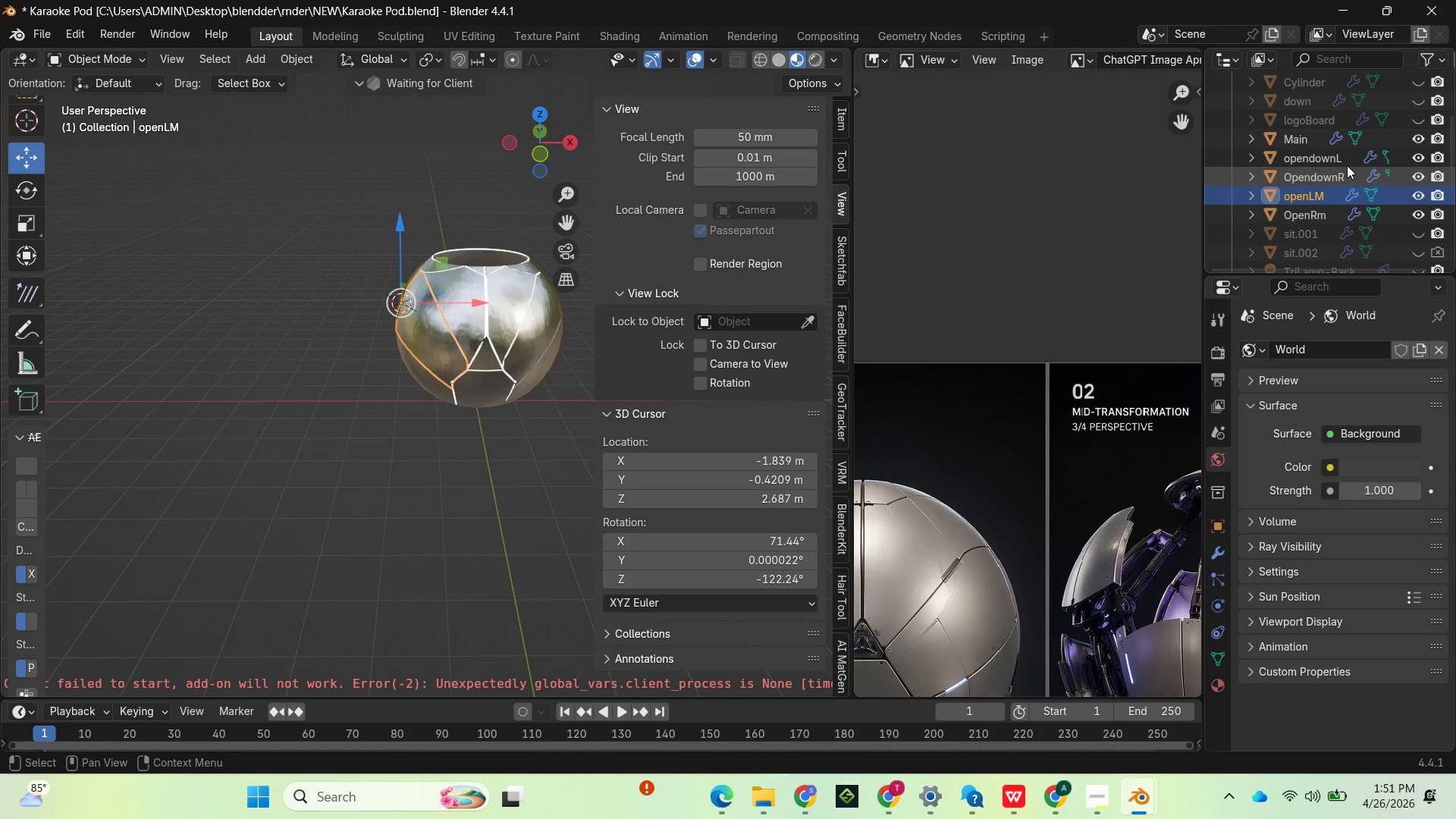 
scroll: coordinate [1324, 193], scroll_direction: up, amount: 5.0
 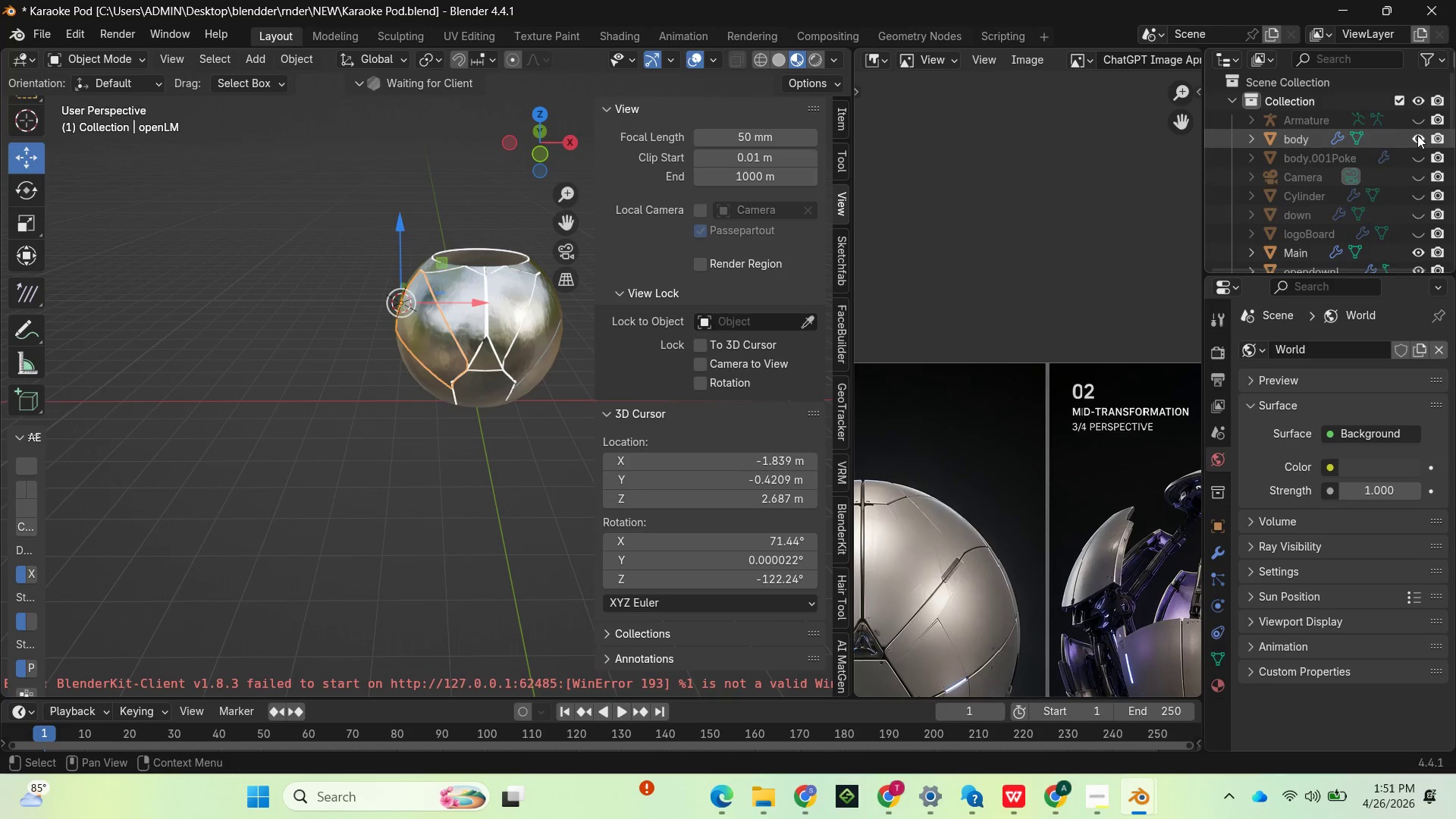 
left_click([1417, 135])
 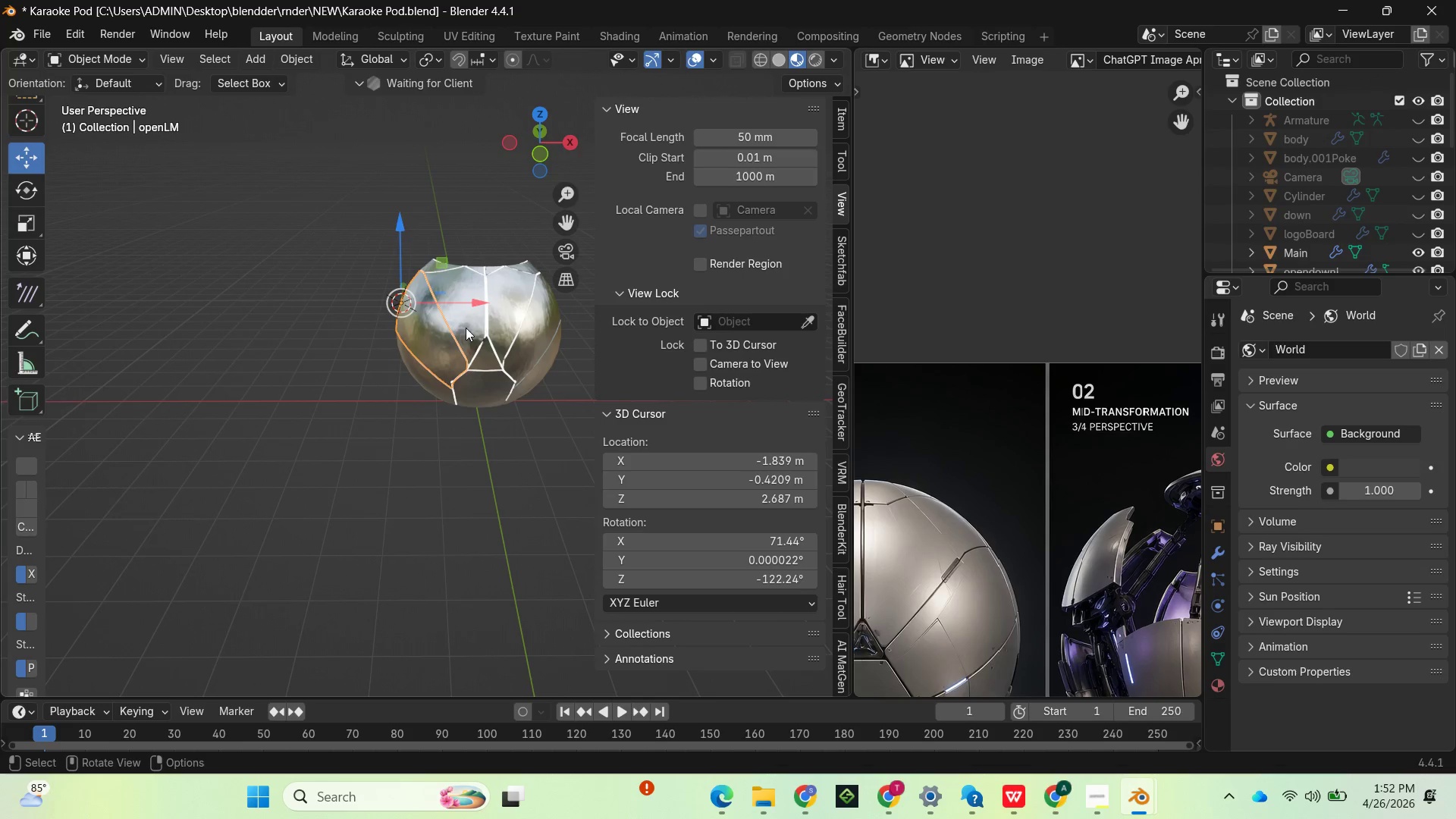 
left_click_drag(start_coordinate=[536, 118], to_coordinate=[221, 154])
 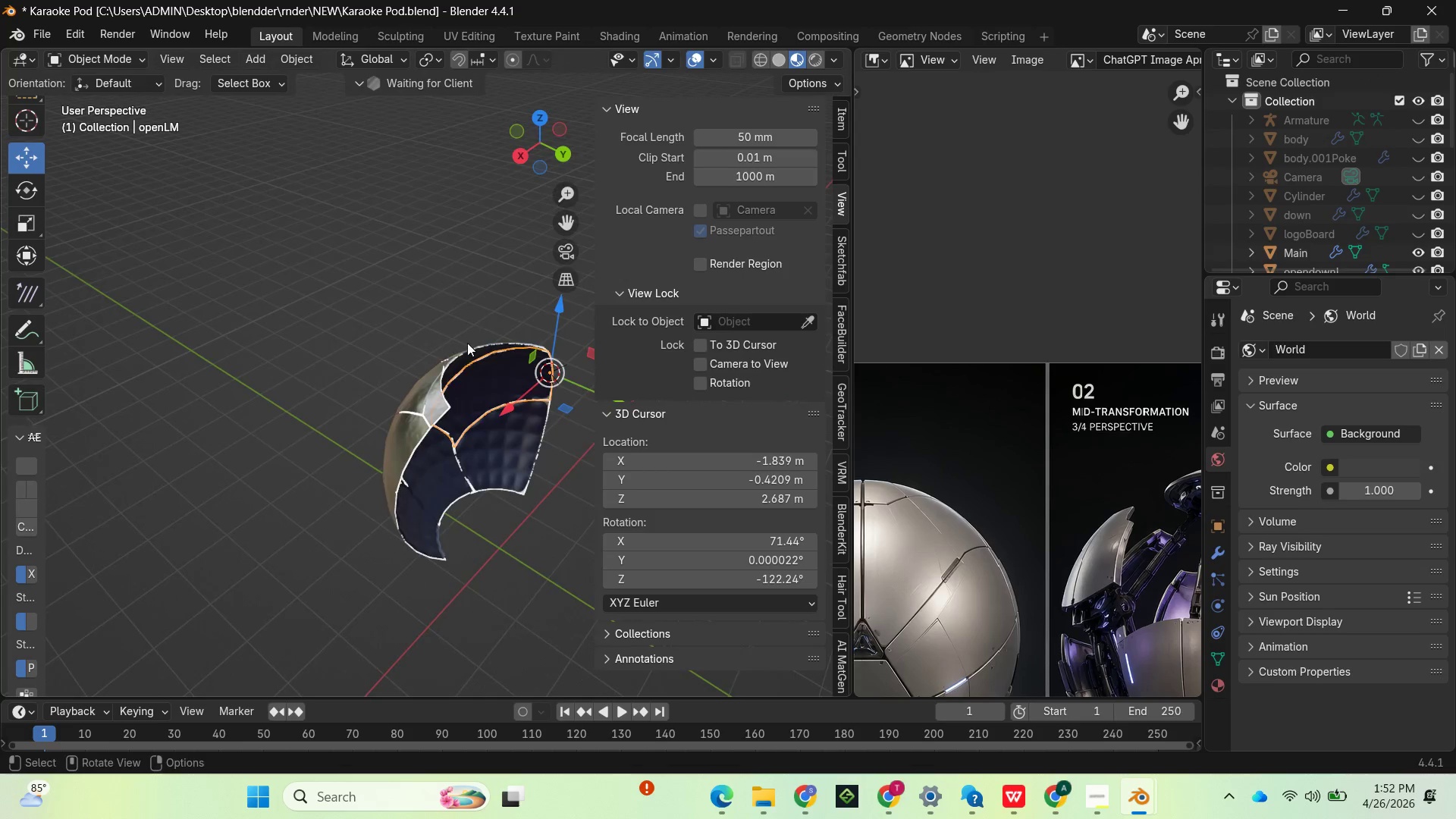 
key(A)
 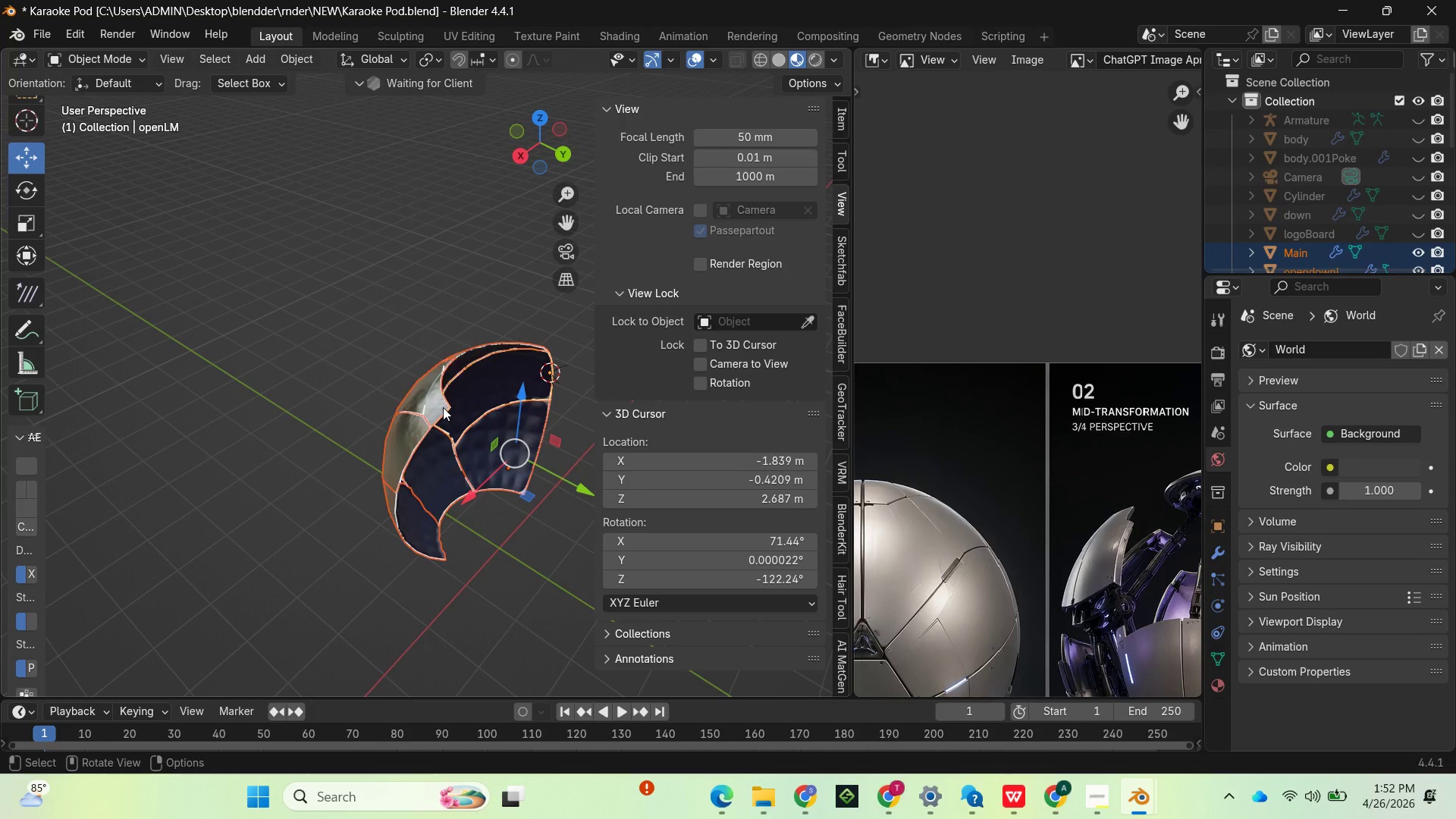 
right_click([443, 407])
 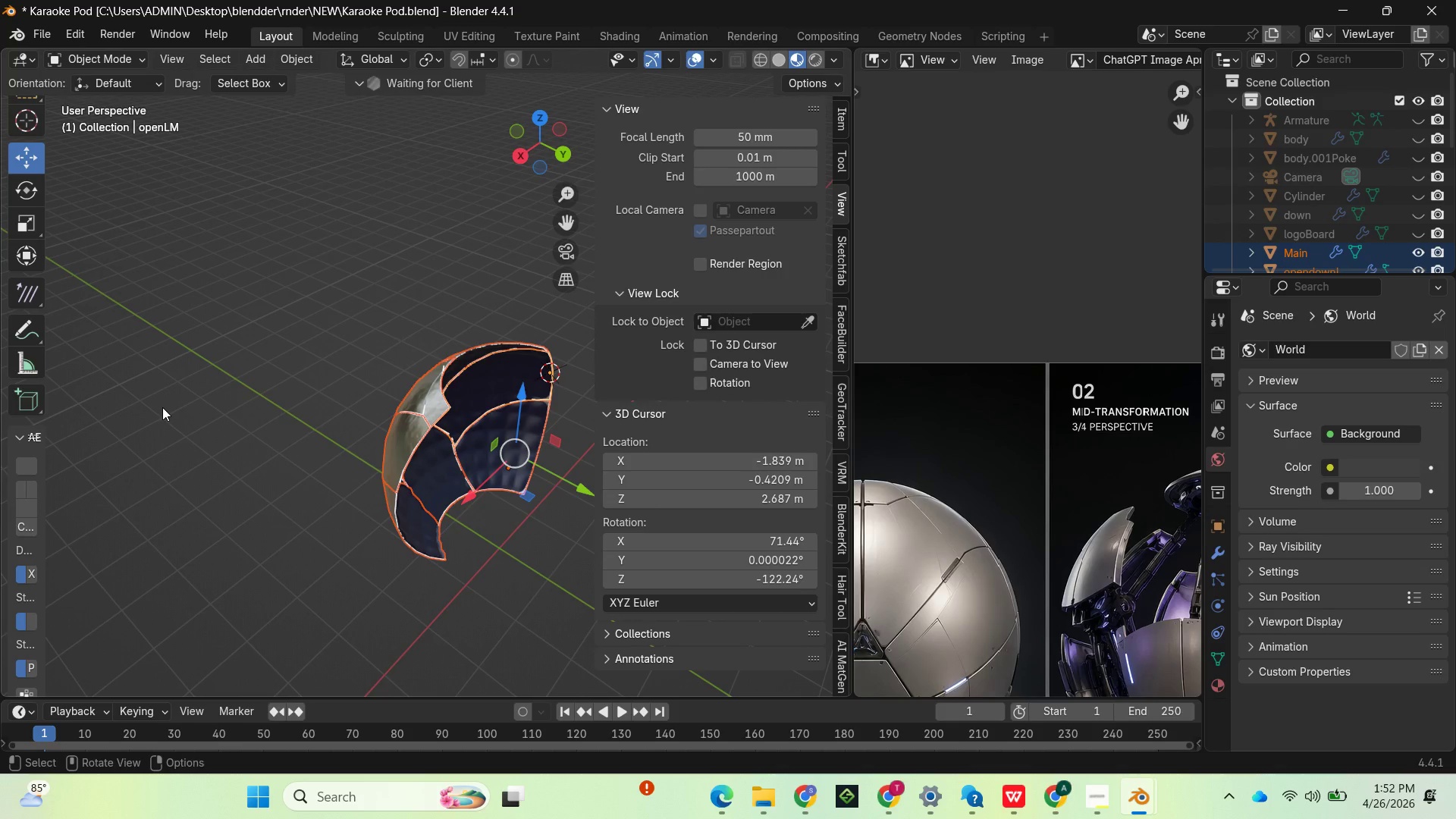 
key(M)
 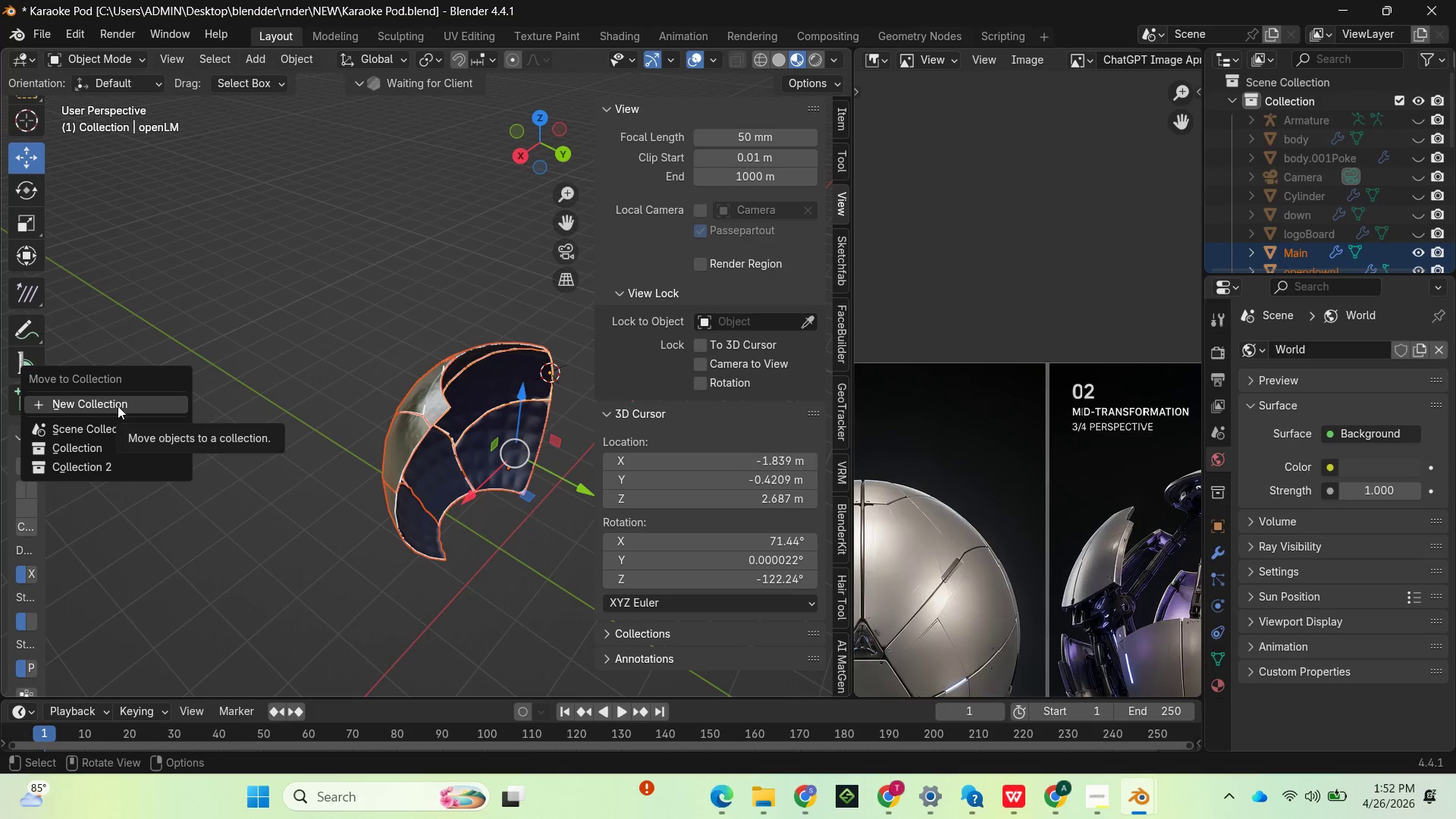 
left_click([118, 403])
 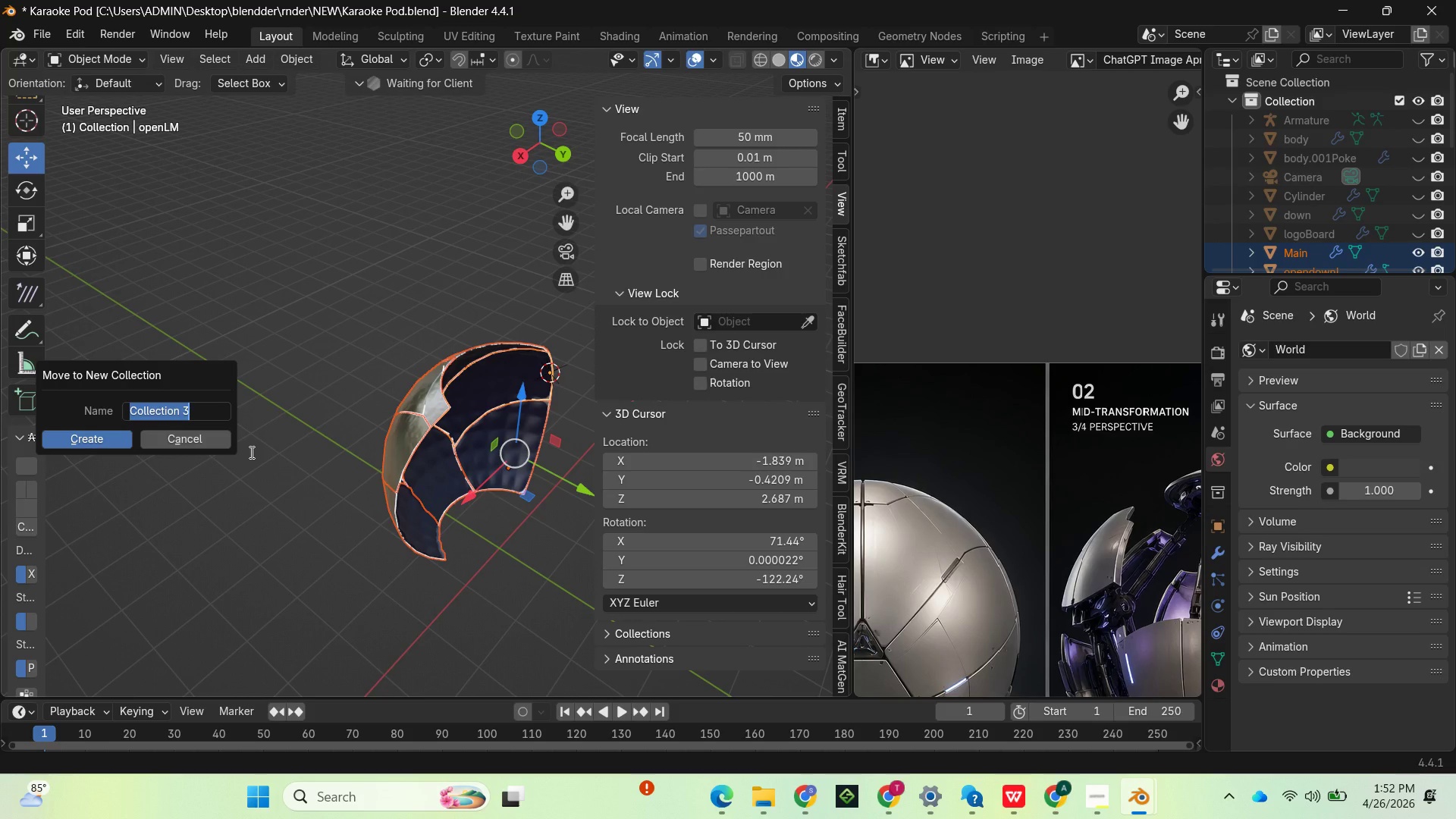 
type(Openavle)
key(Backspace)
key(Backspace)
key(Backspace)
type(ble)
 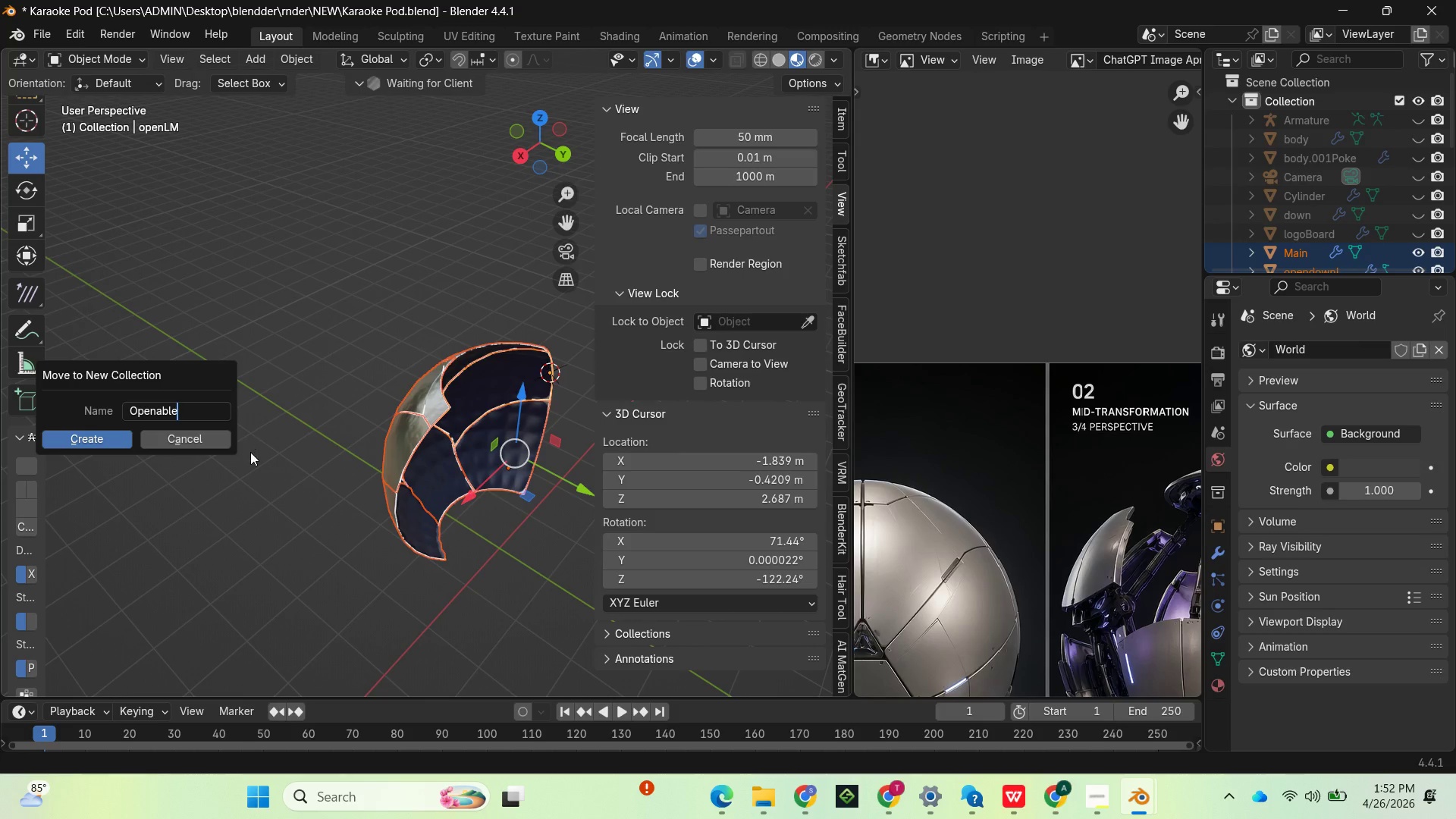 
key(Enter)
 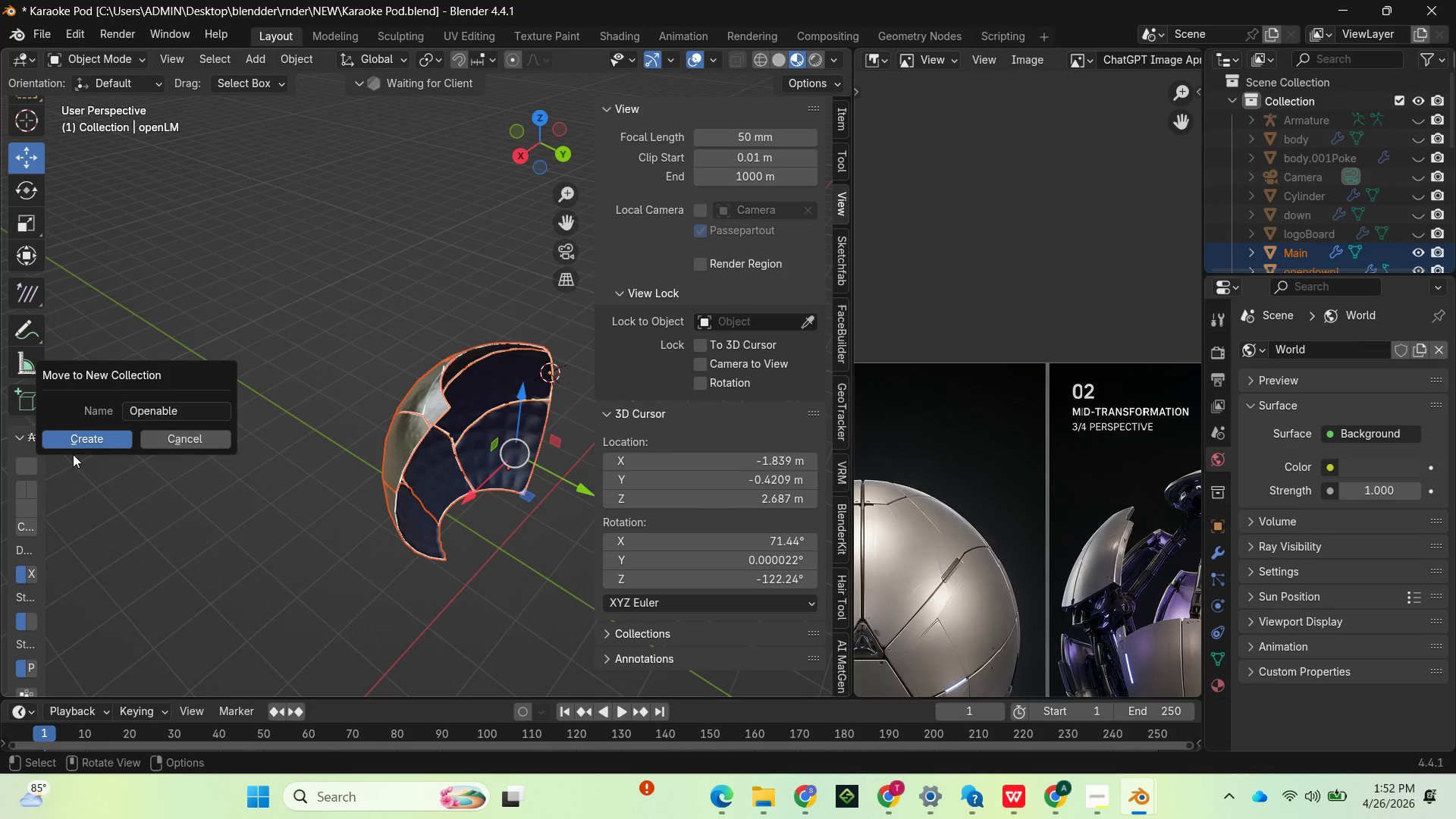 
left_click([76, 447])
 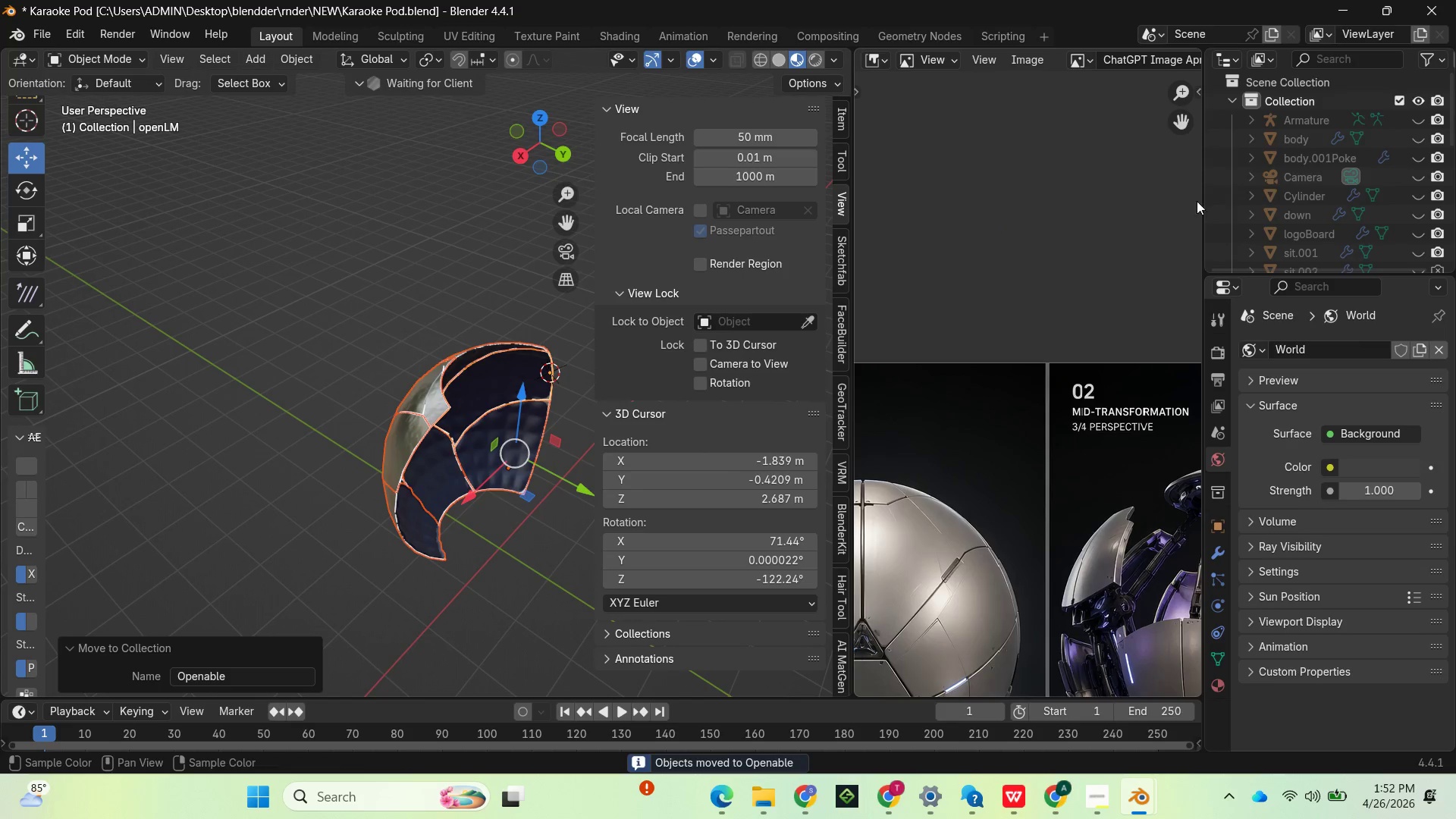 
scroll: coordinate [1290, 192], scroll_direction: down, amount: 6.0
 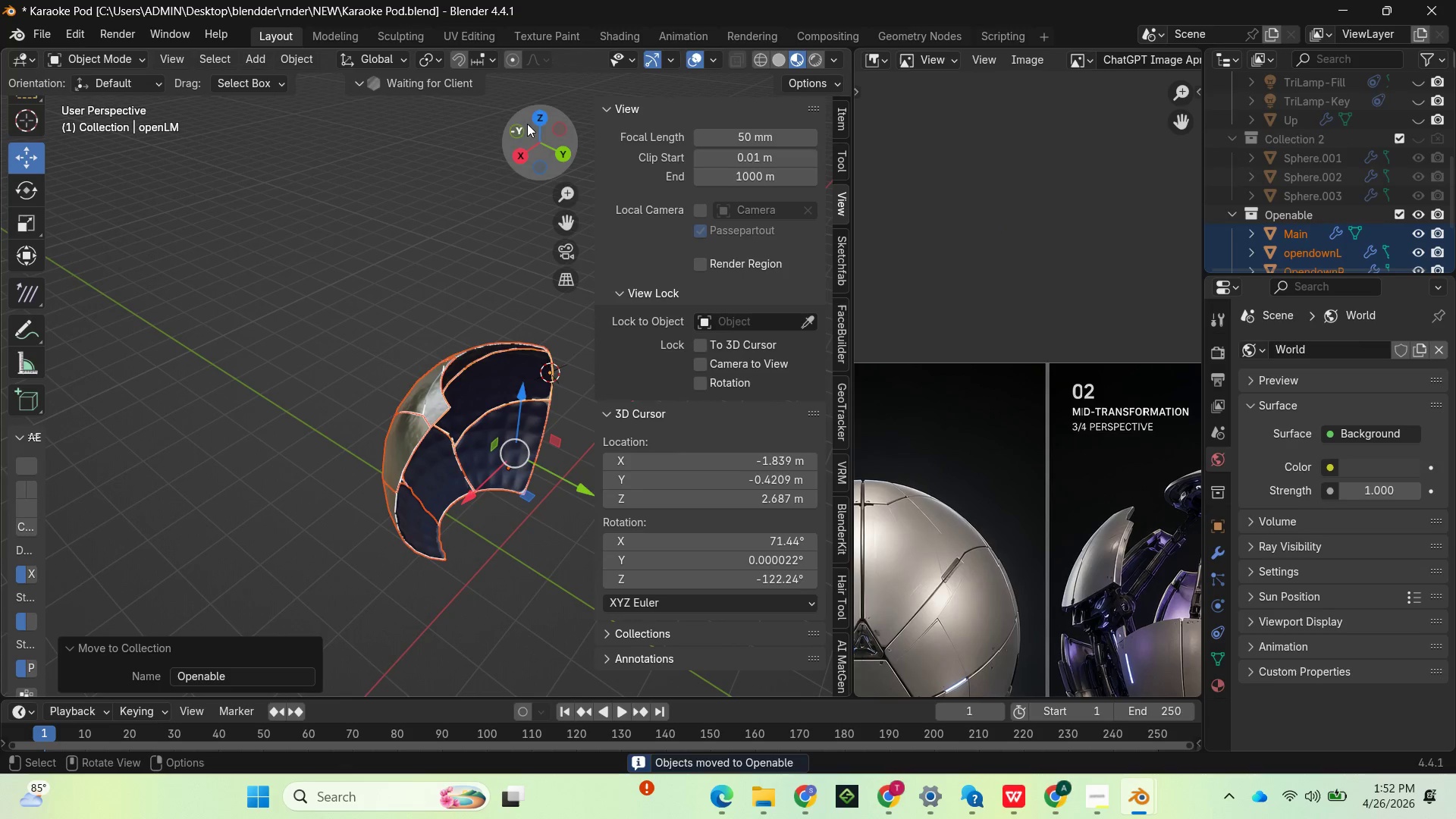 
left_click_drag(start_coordinate=[532, 124], to_coordinate=[97, 101])
 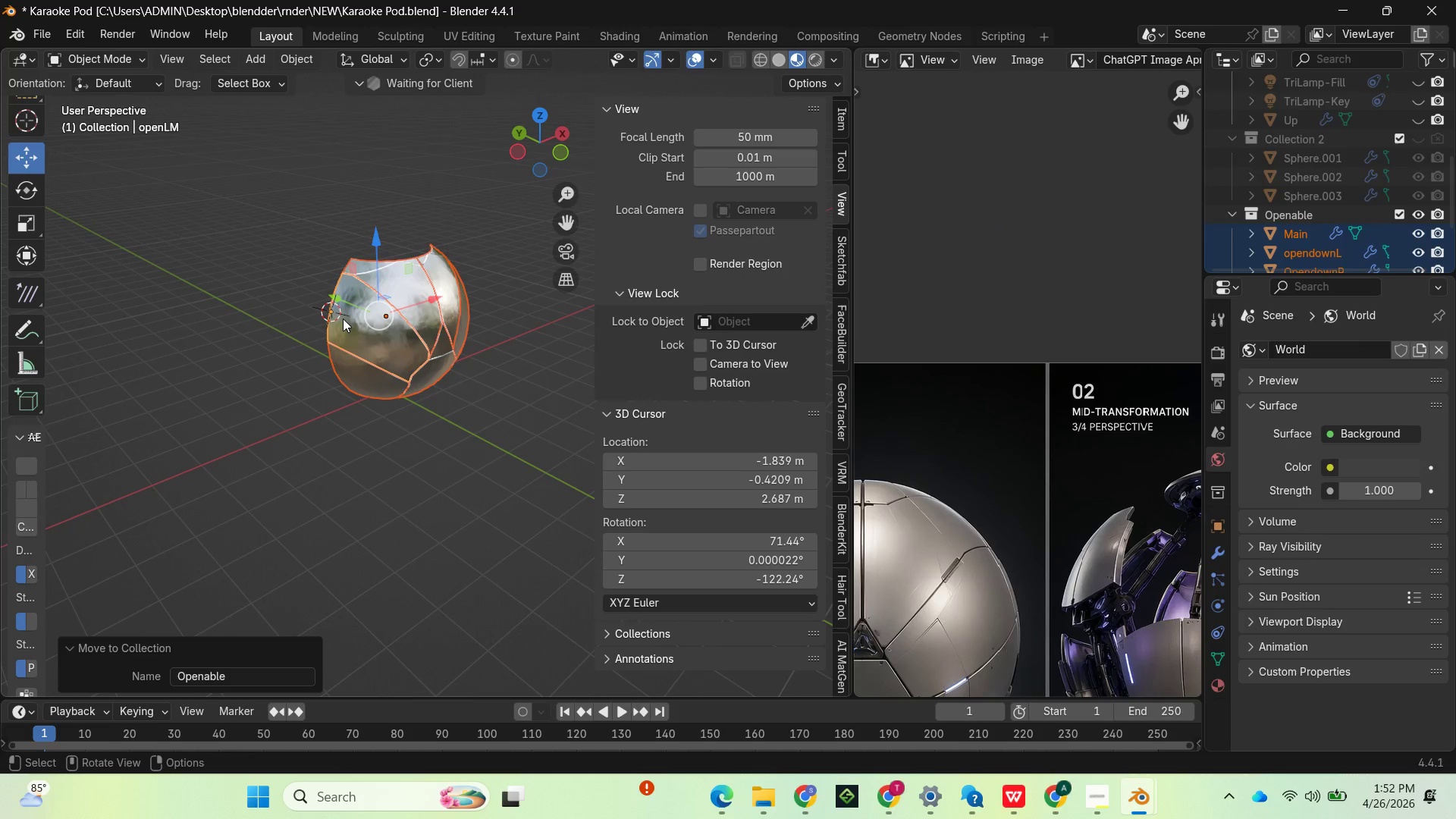 
hold_key(key=ControlLeft, duration=0.73)
 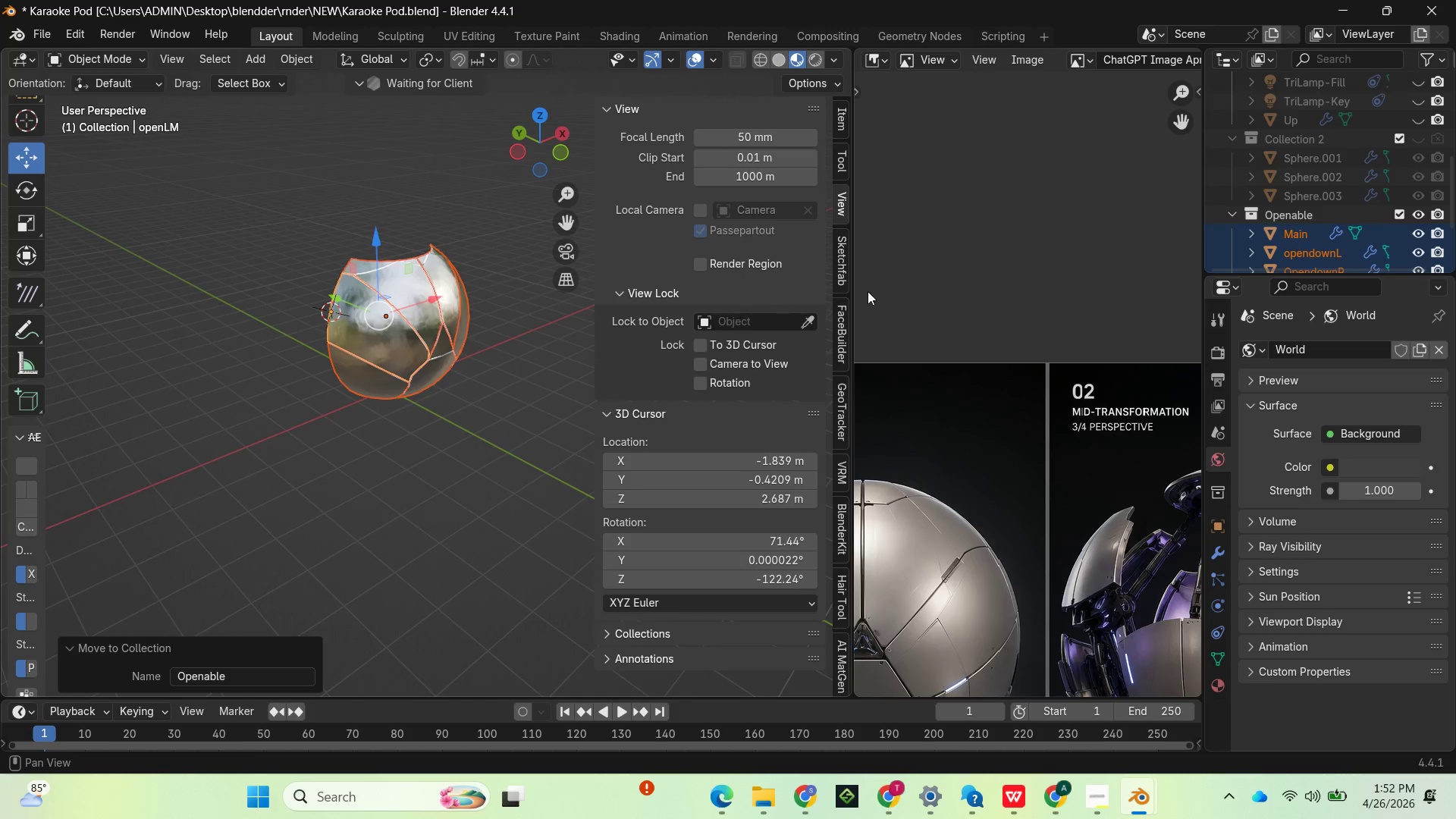 
scroll: coordinate [1393, 246], scroll_direction: down, amount: 3.0
 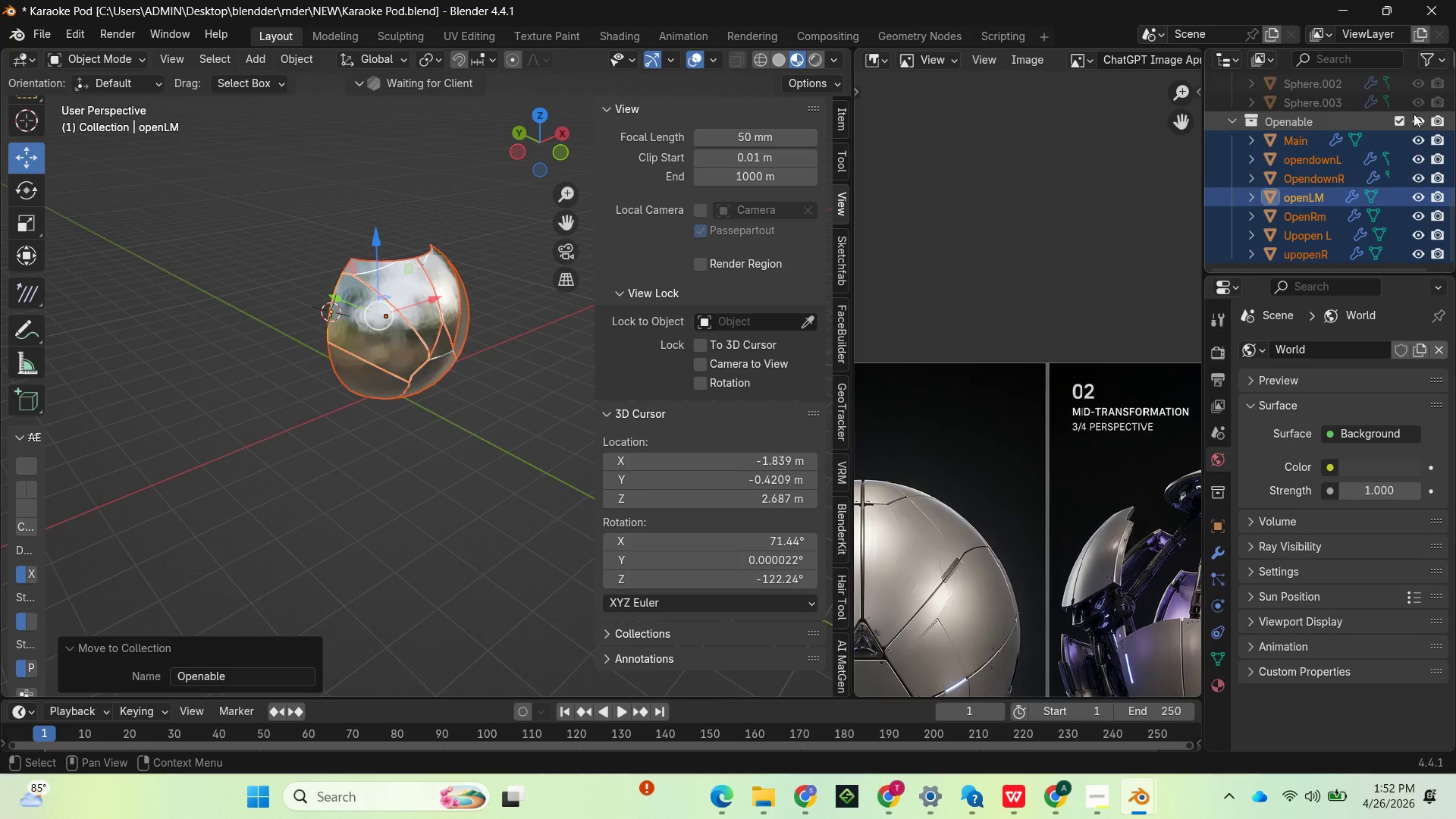 
left_click([1414, 114])
 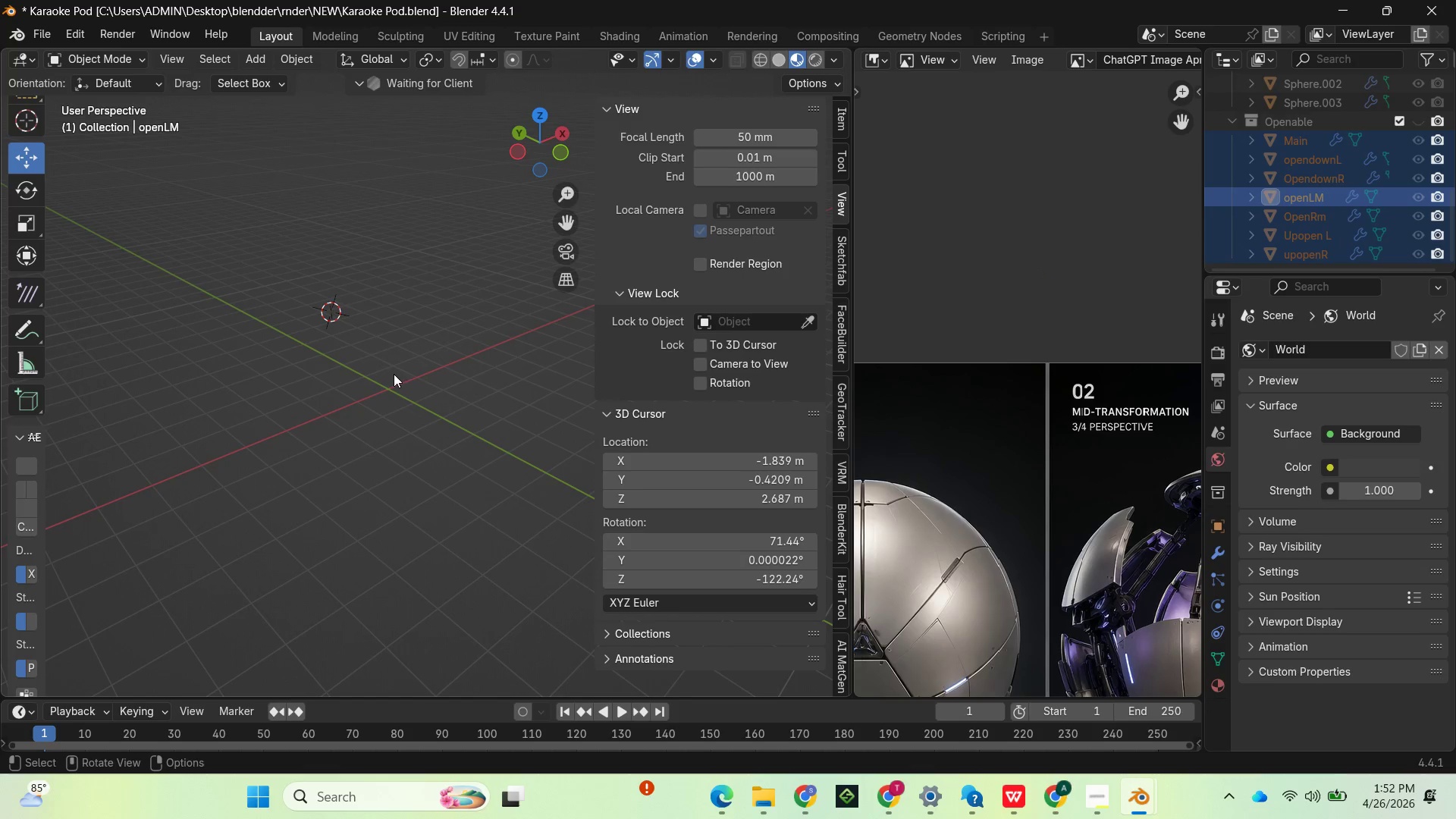 
left_click_drag(start_coordinate=[546, 143], to_coordinate=[504, 138])
 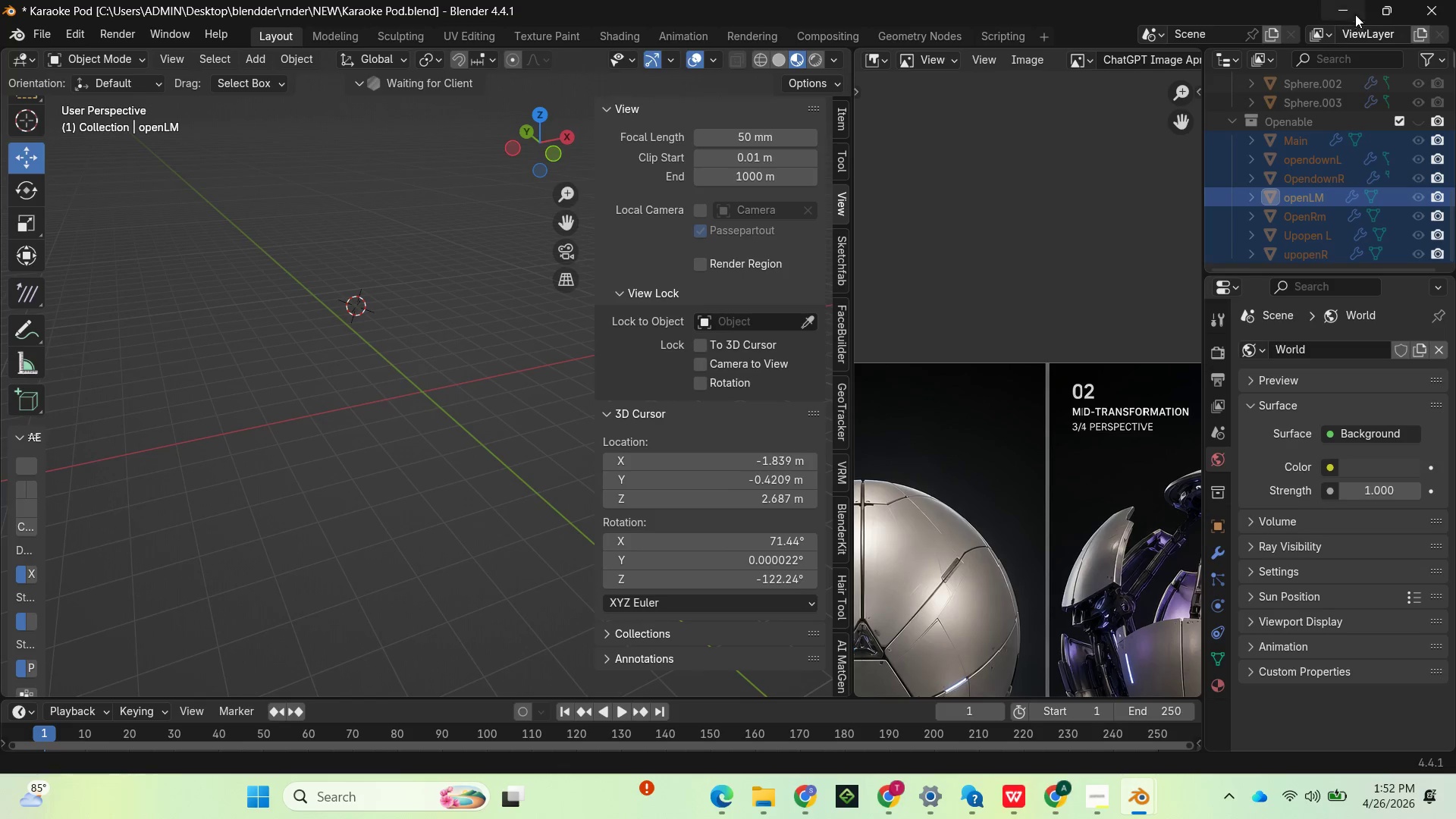 
scroll: coordinate [1367, 124], scroll_direction: up, amount: 10.0
 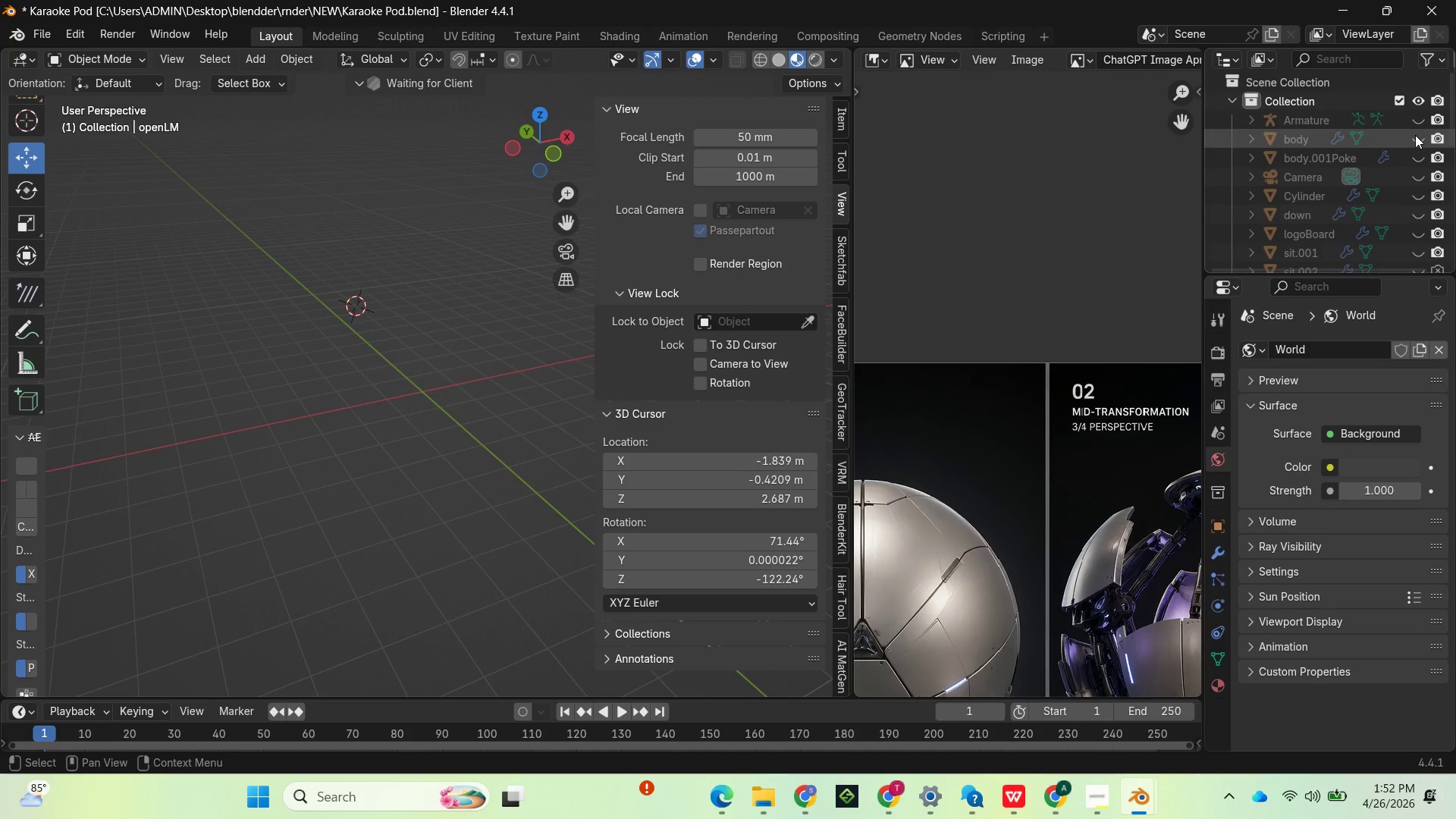 
left_click([1415, 135])
 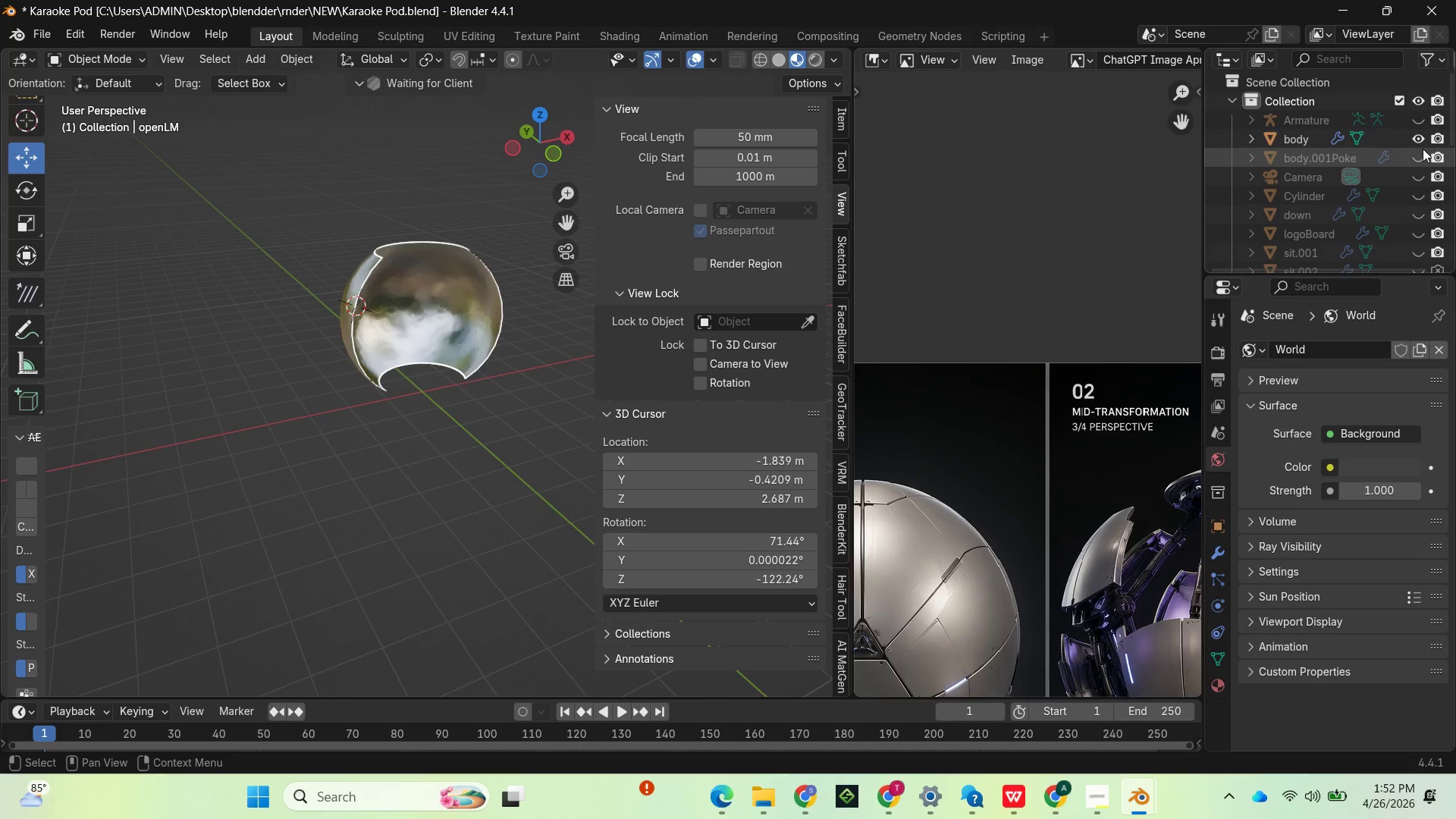 
left_click([1423, 155])
 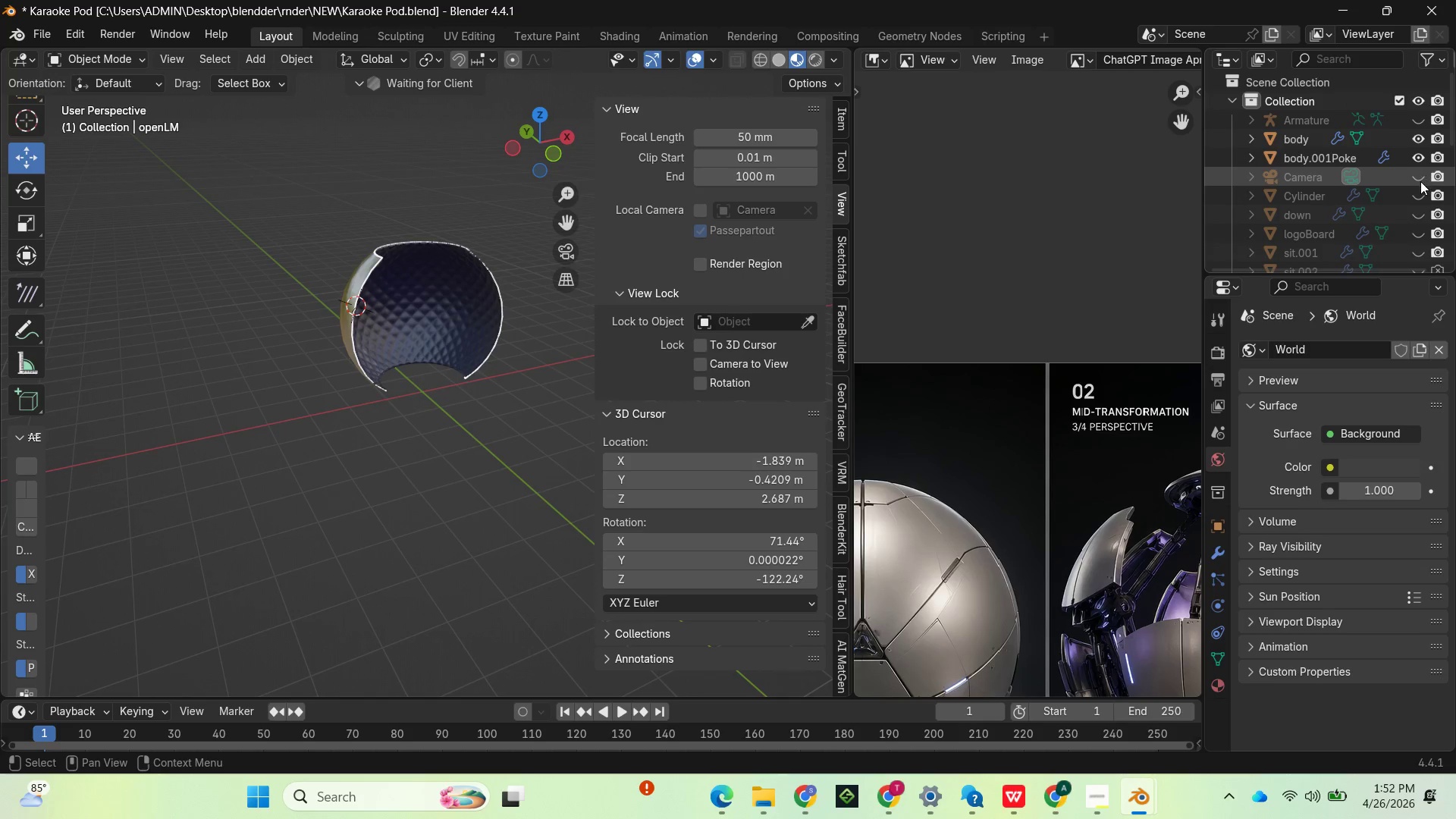 
scroll: coordinate [1420, 189], scroll_direction: down, amount: 1.0
 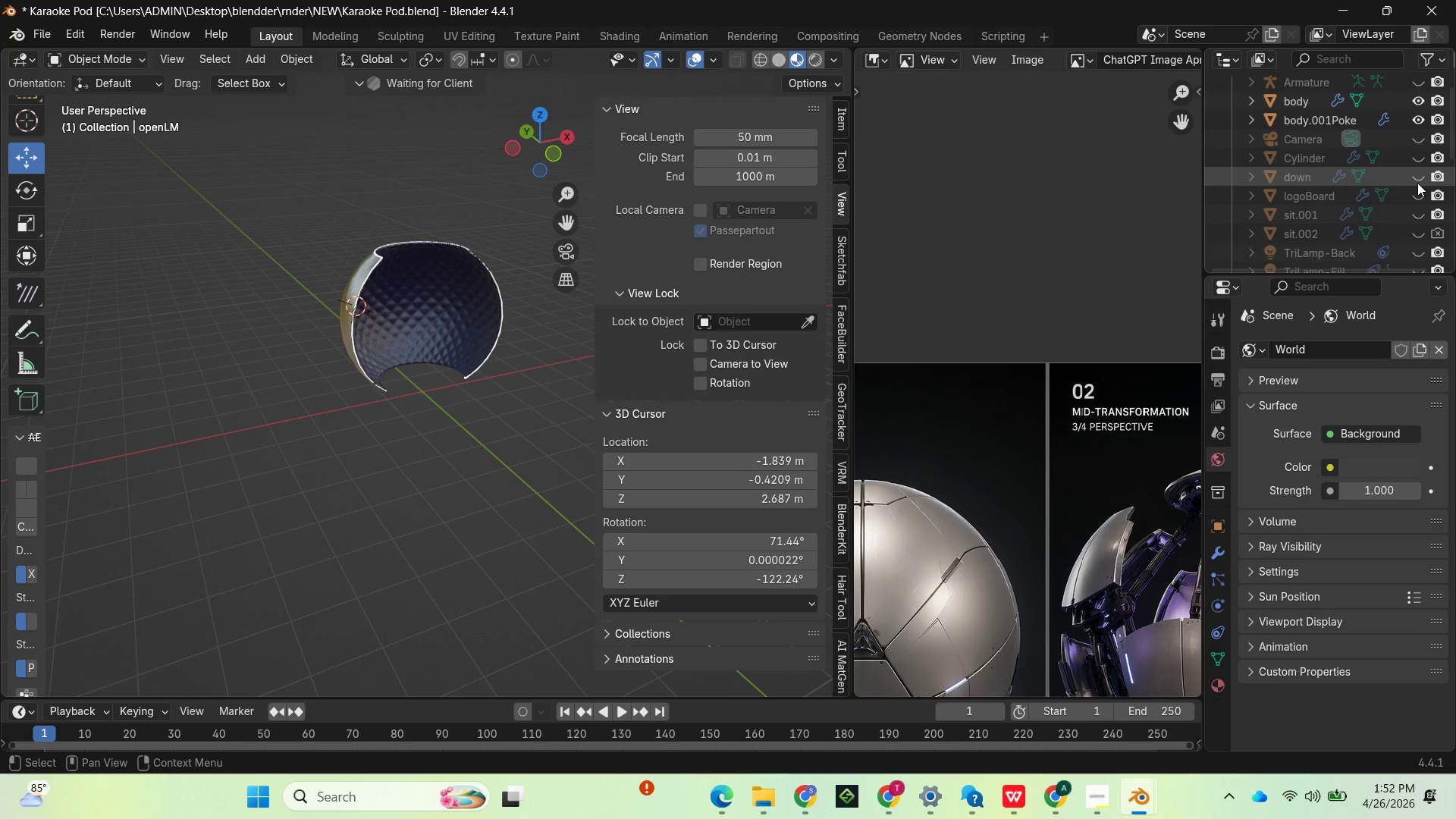 
left_click([1417, 180])
 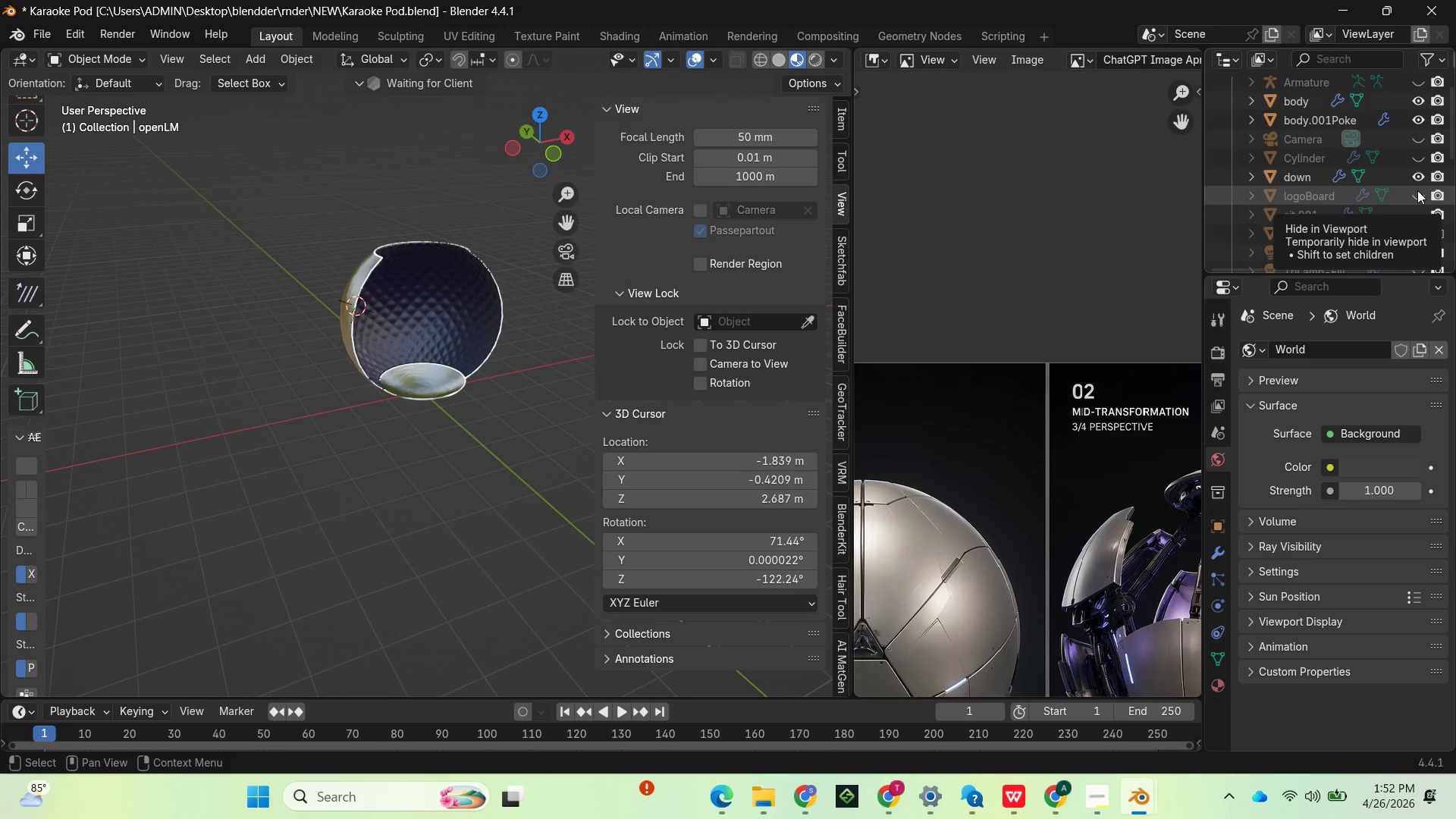 
left_click([1417, 190])
 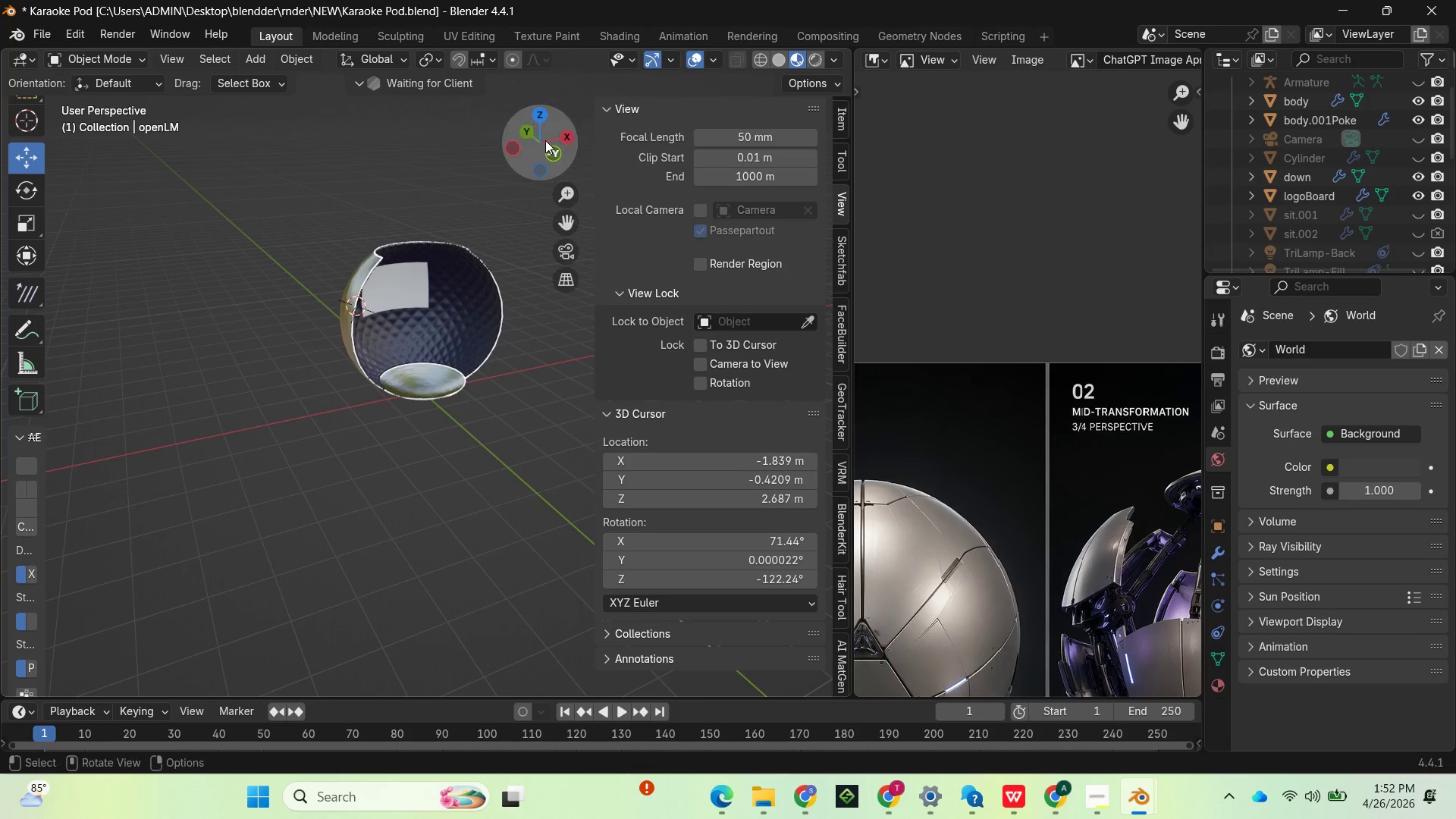 
left_click_drag(start_coordinate=[526, 132], to_coordinate=[469, 108])
 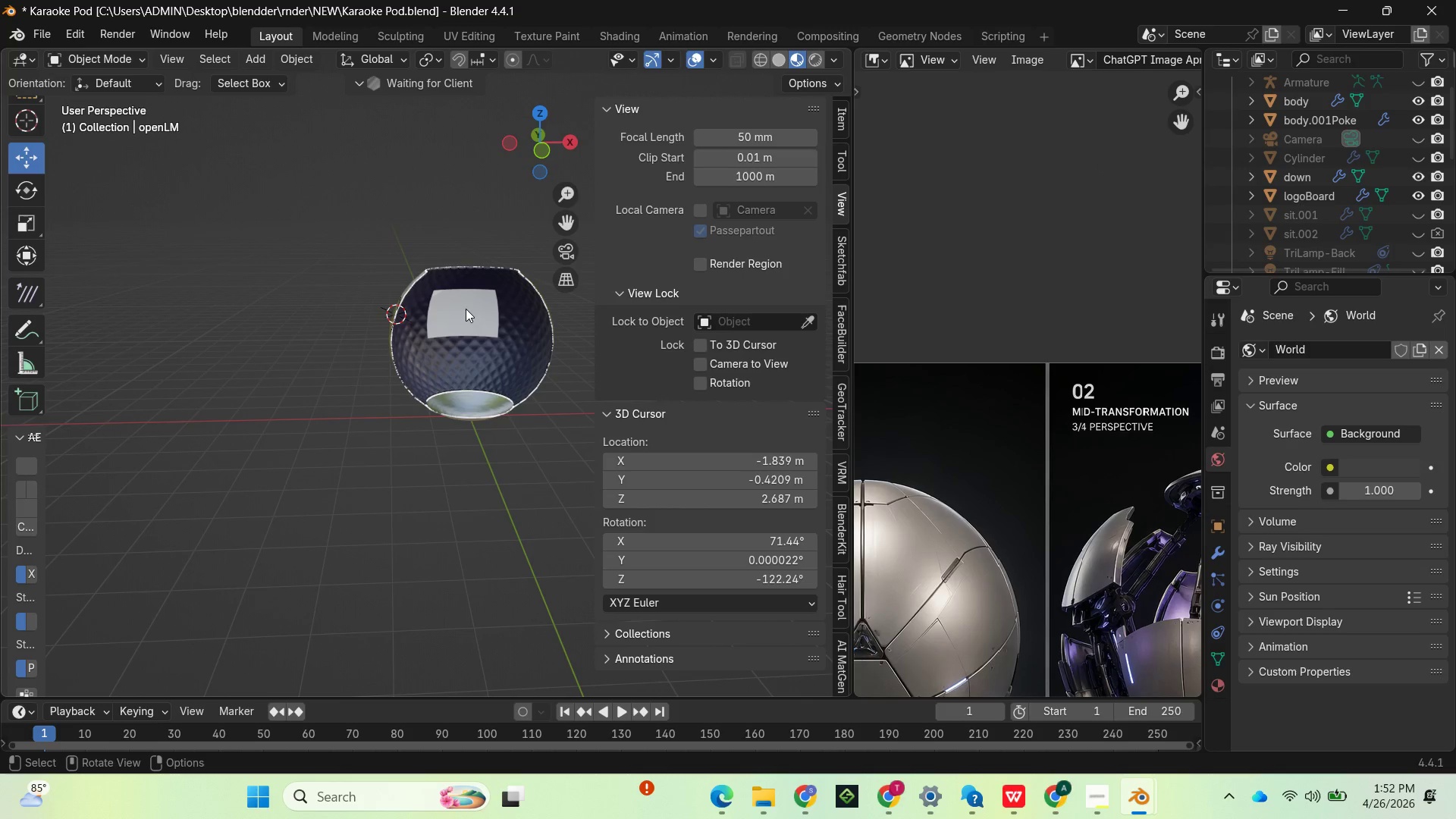 
left_click([459, 316])
 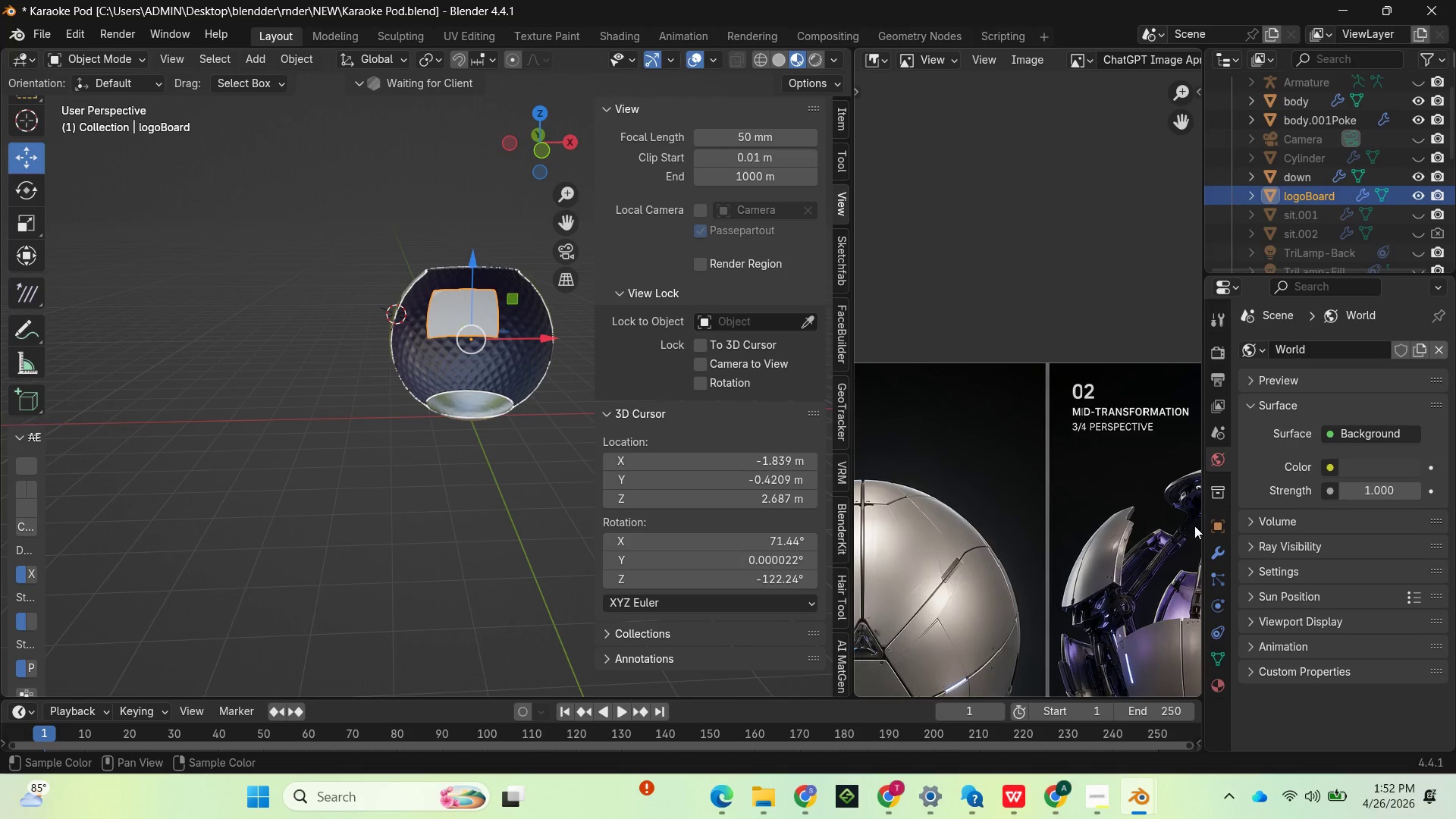 
left_click([1213, 684])
 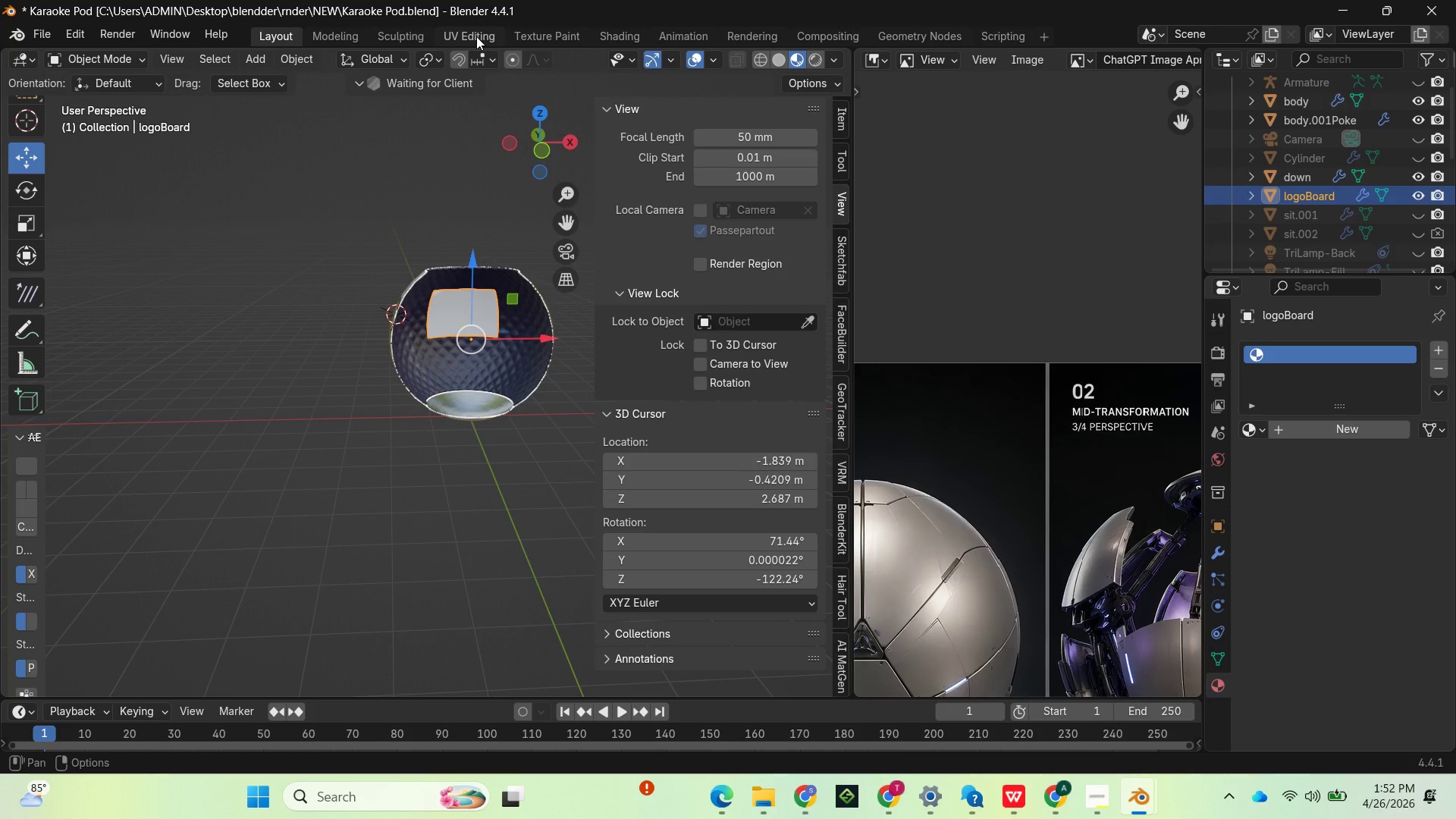 
wait(7.53)
 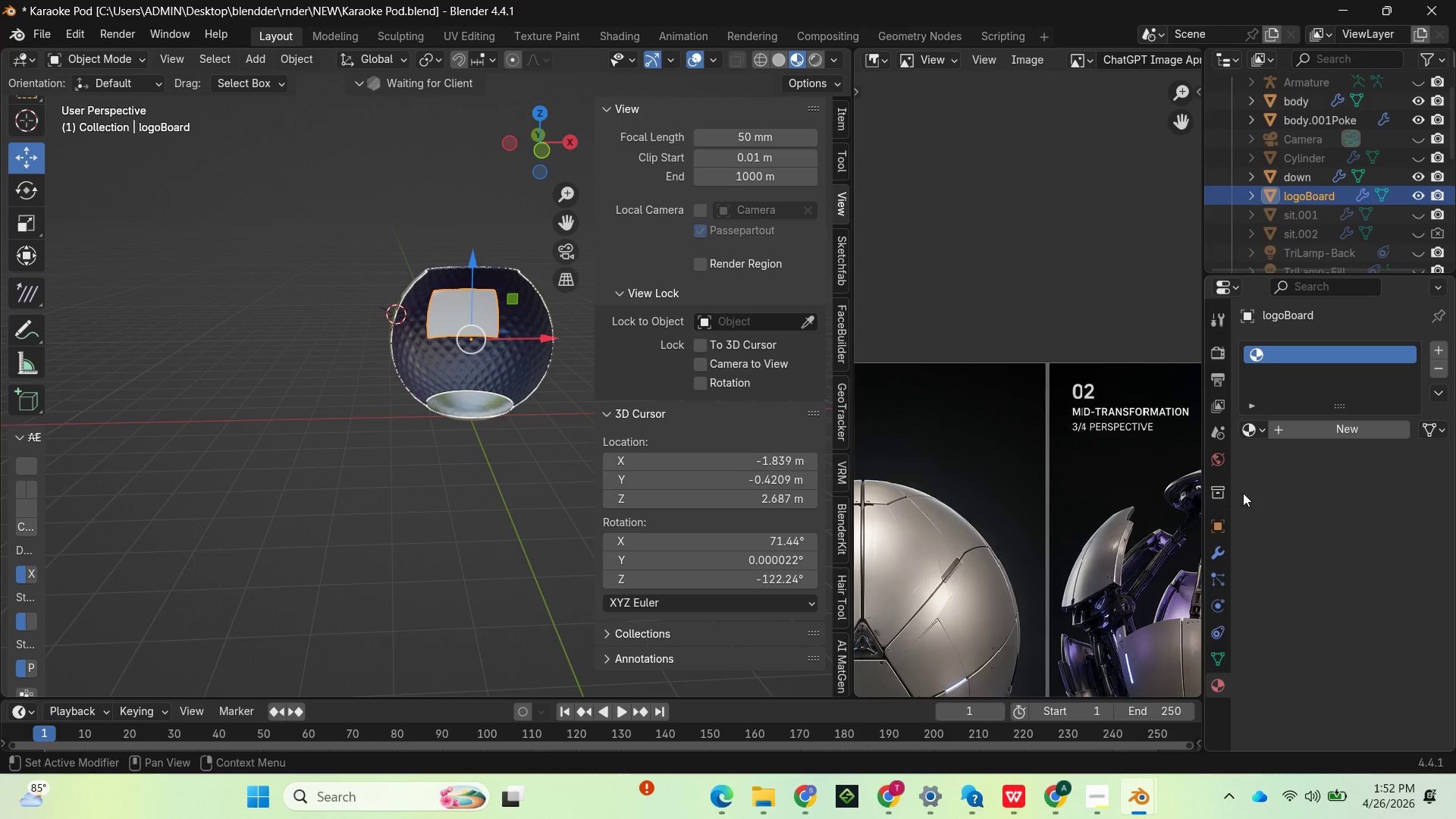 
left_click([617, 35])
 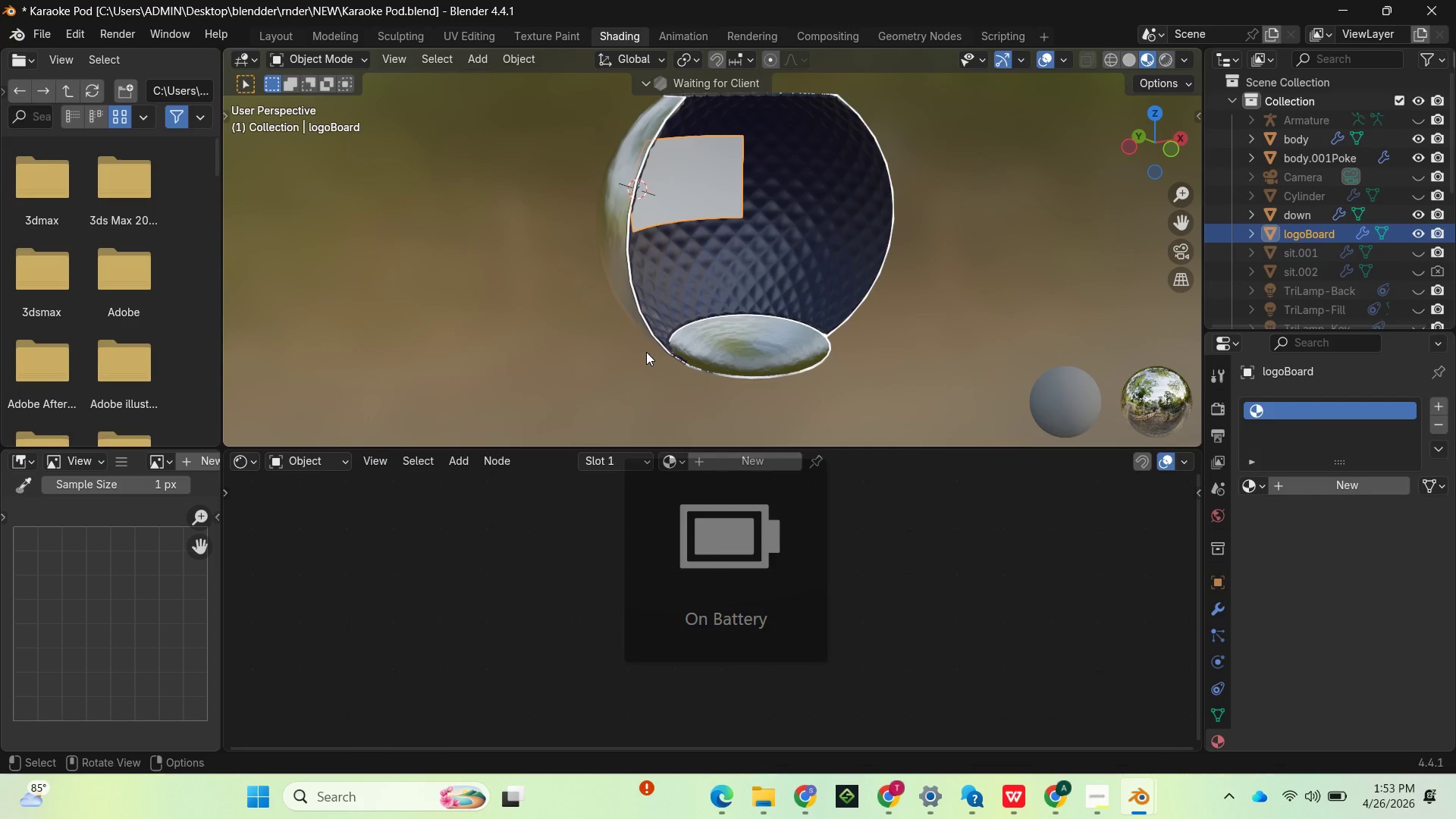 
wait(24.61)
 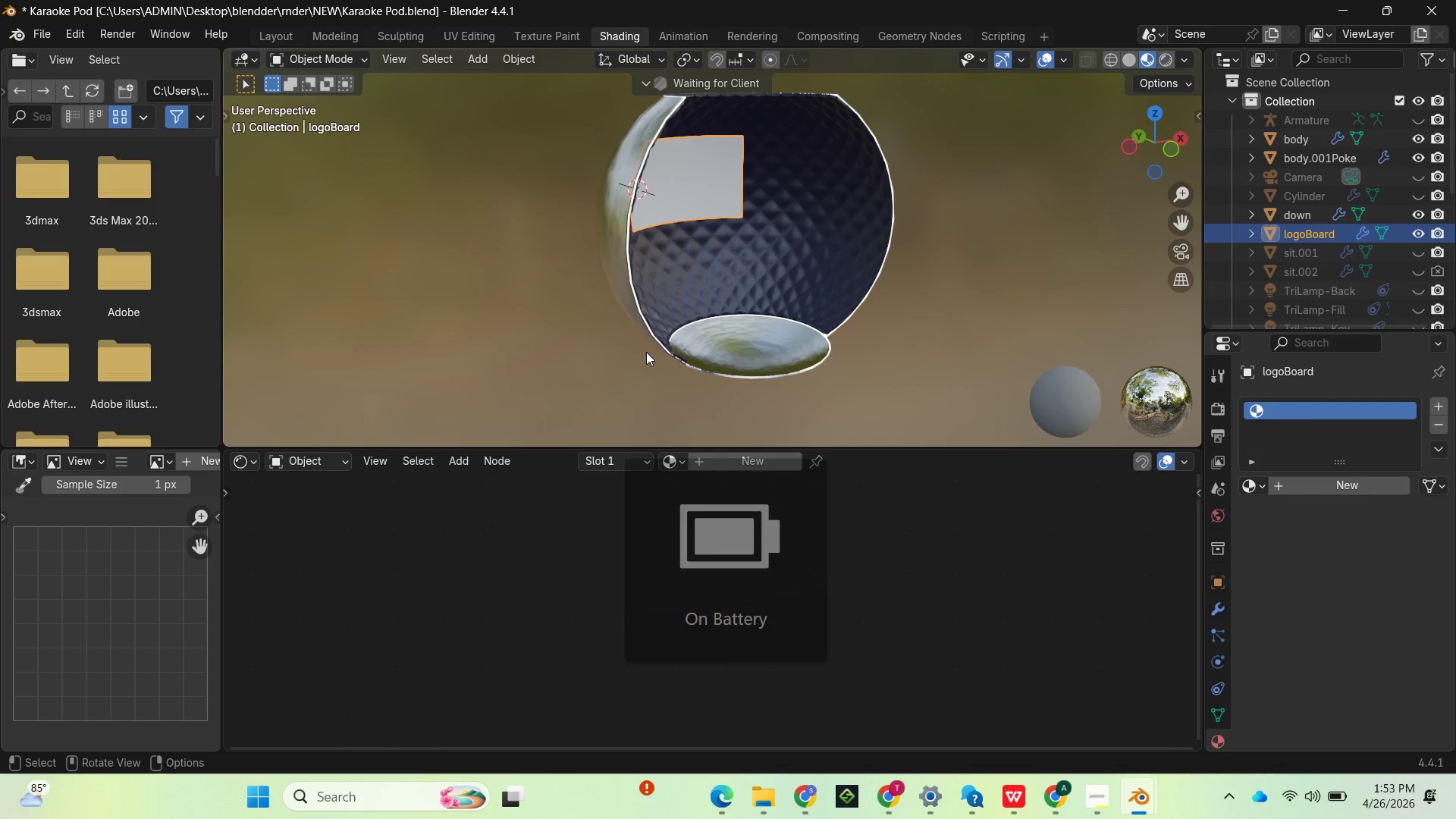 
left_click([1334, 483])
 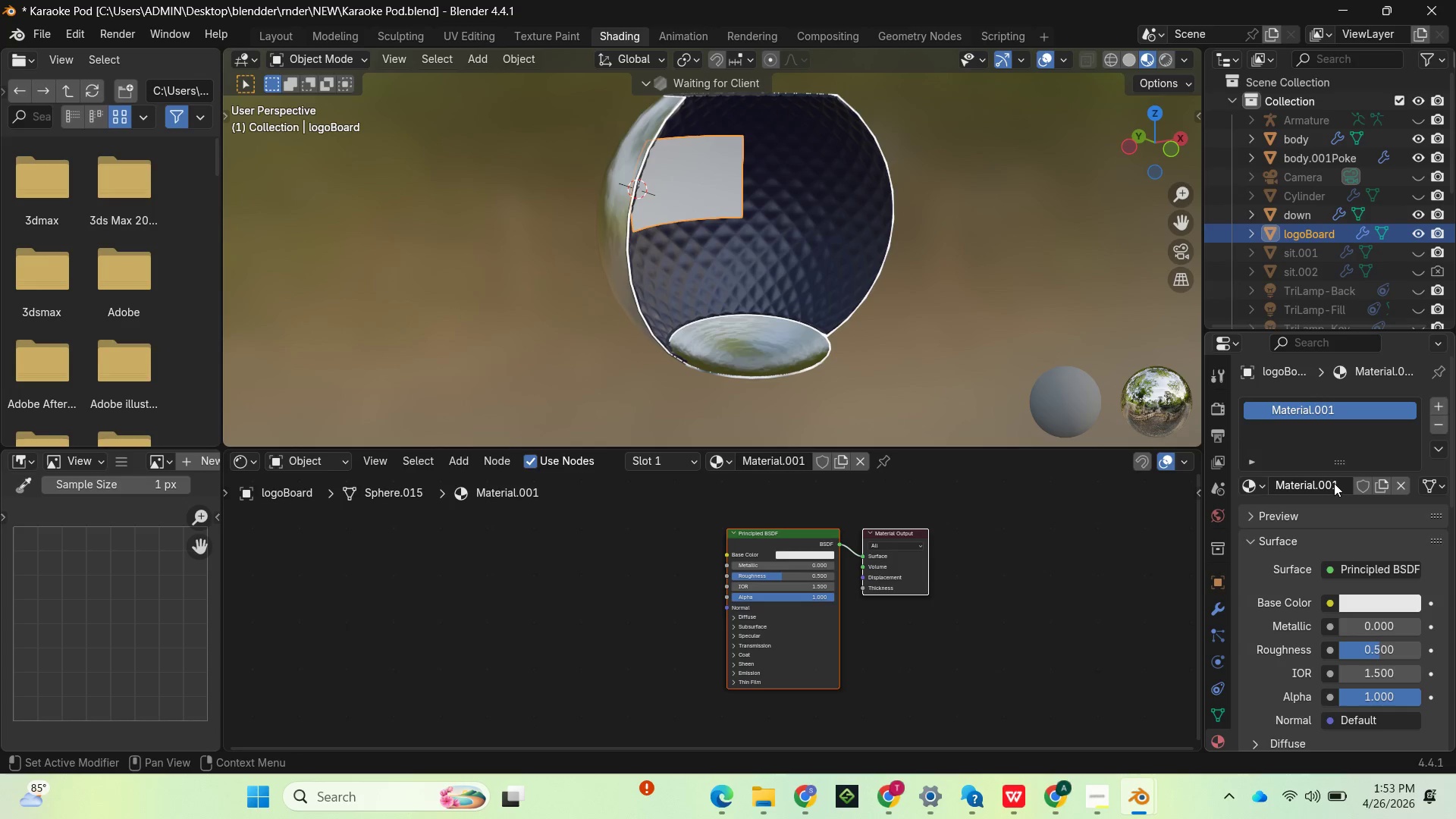 
left_click([1333, 483])
 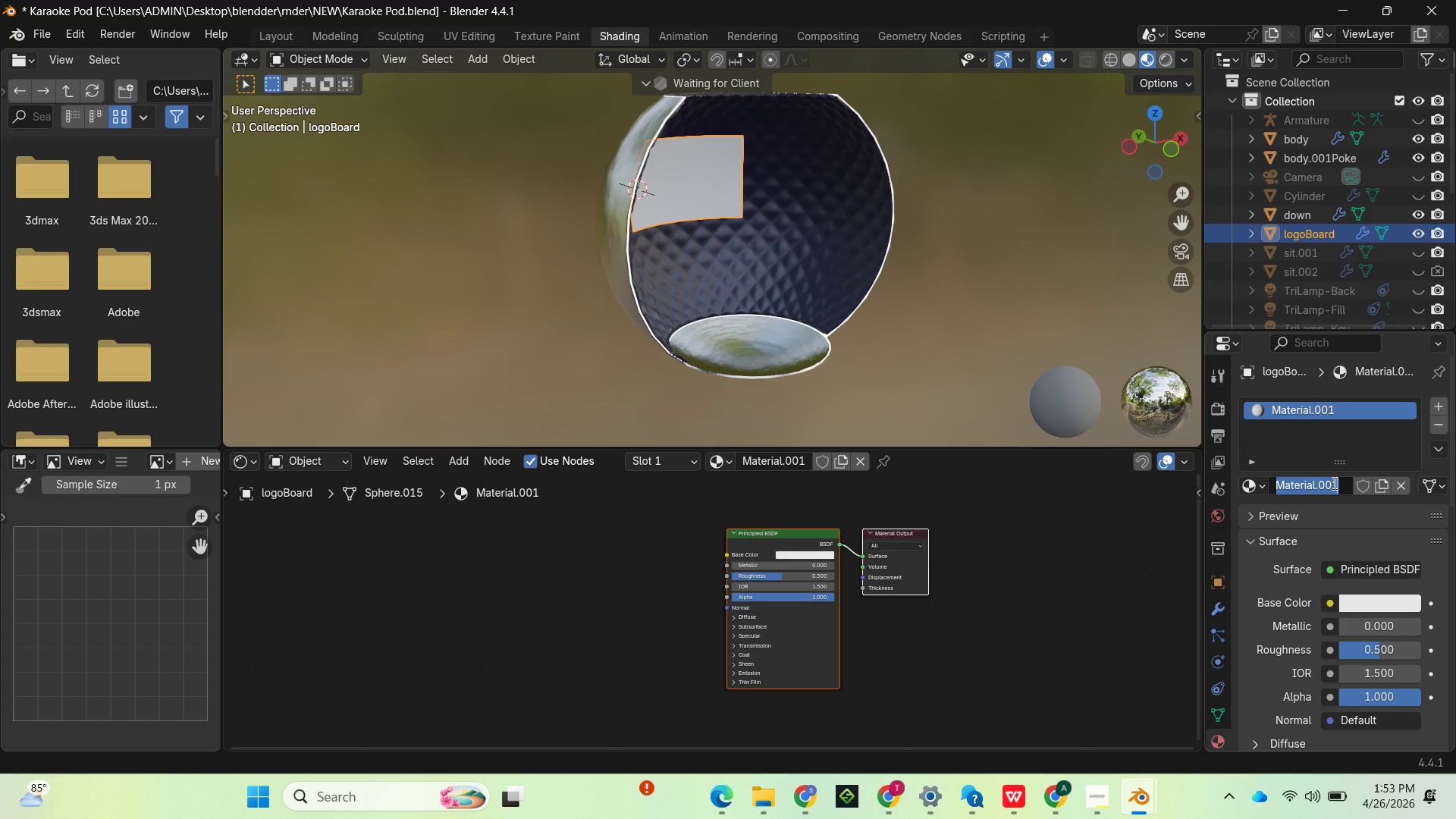 
type(Logo)
 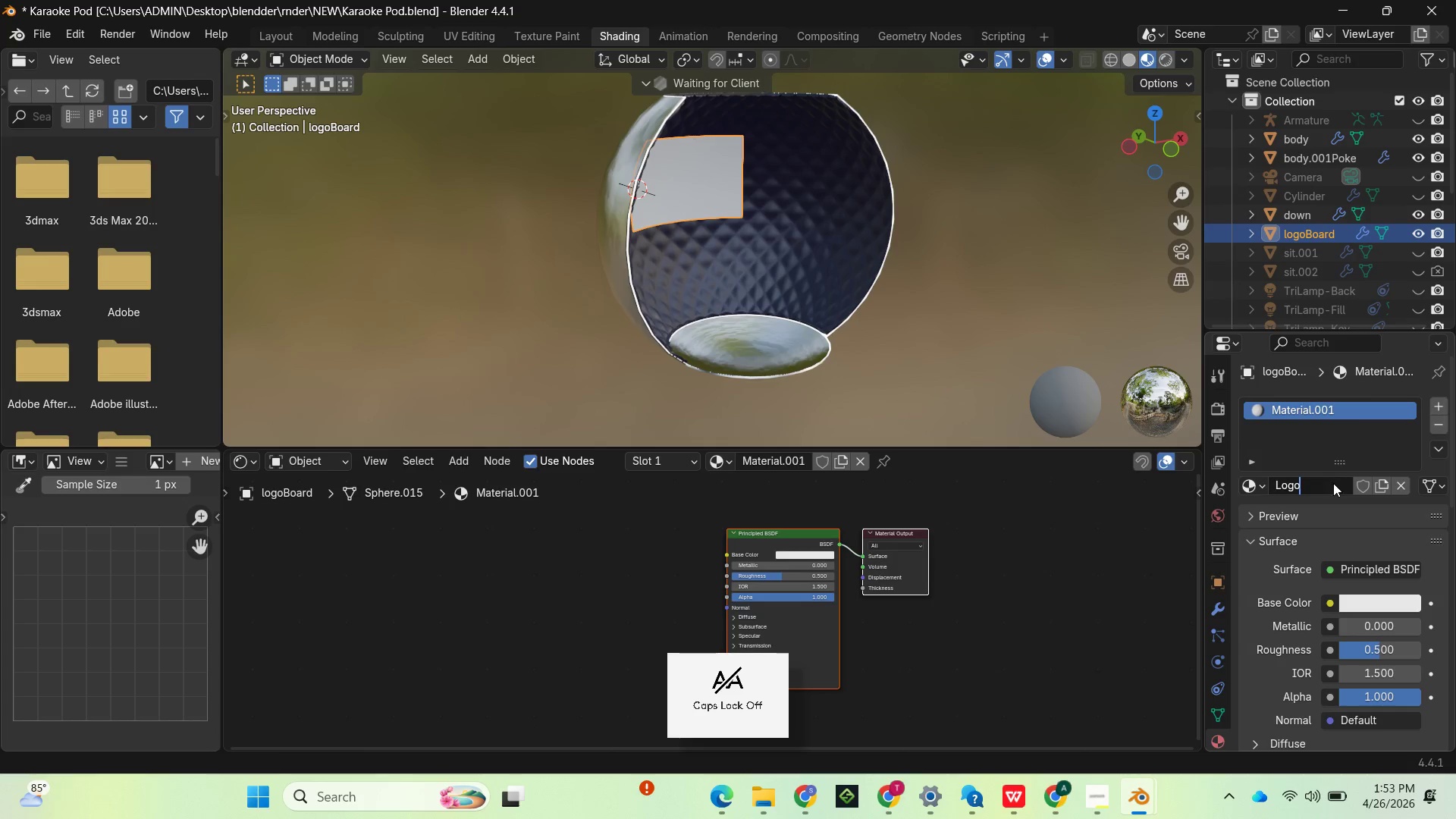 
key(Enter)
 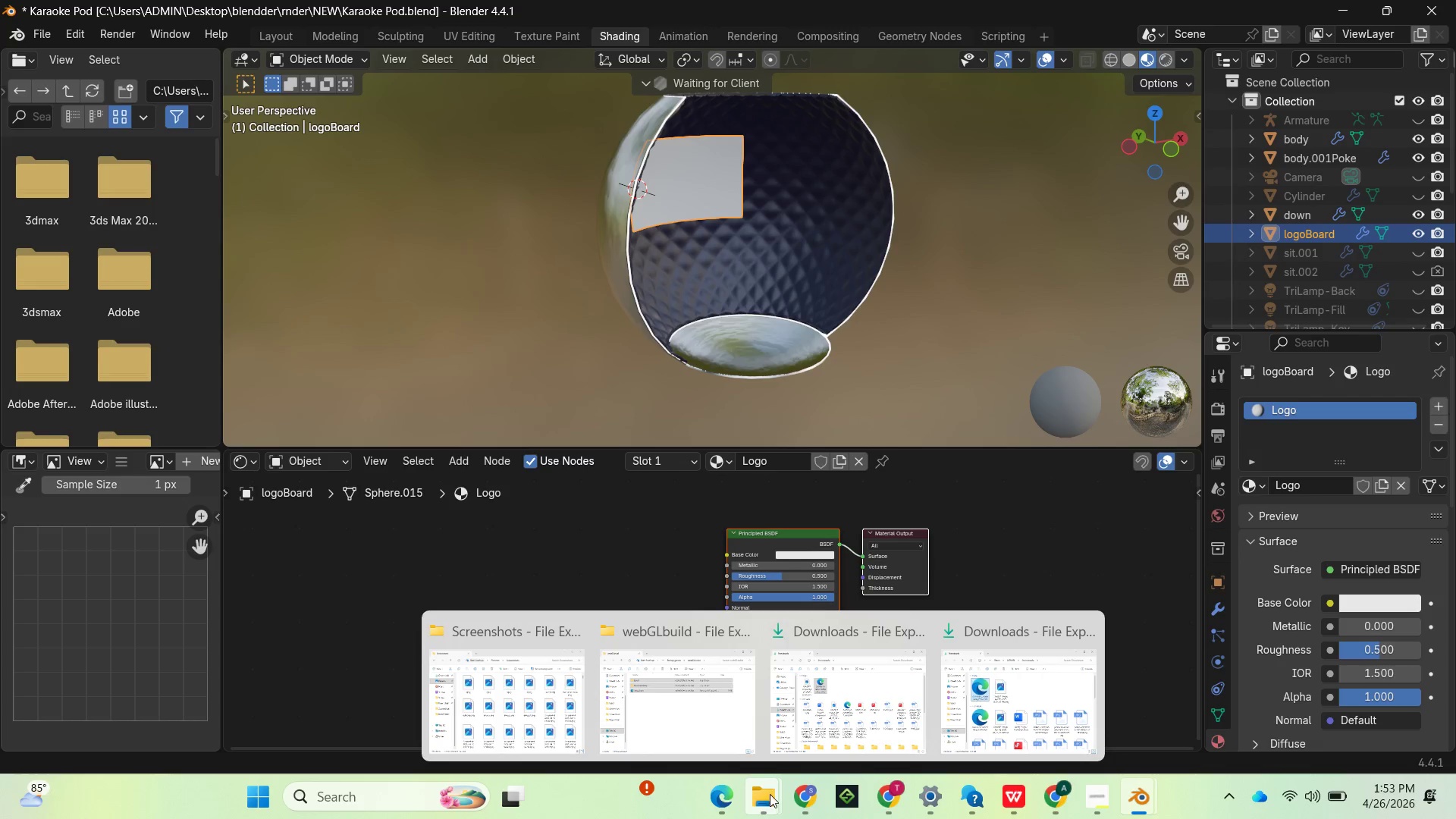 
wait(5.27)
 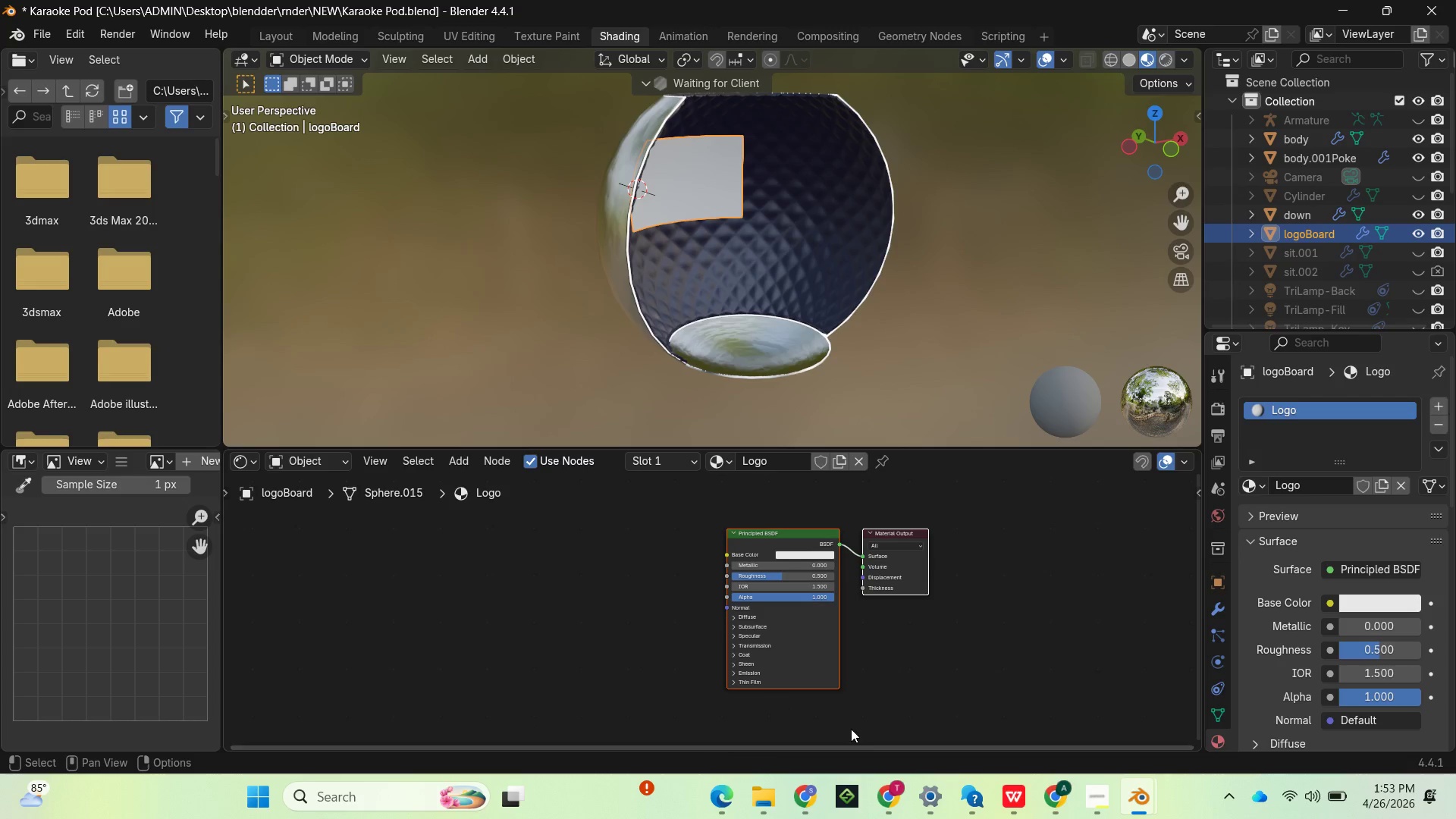 
left_click([551, 711])
 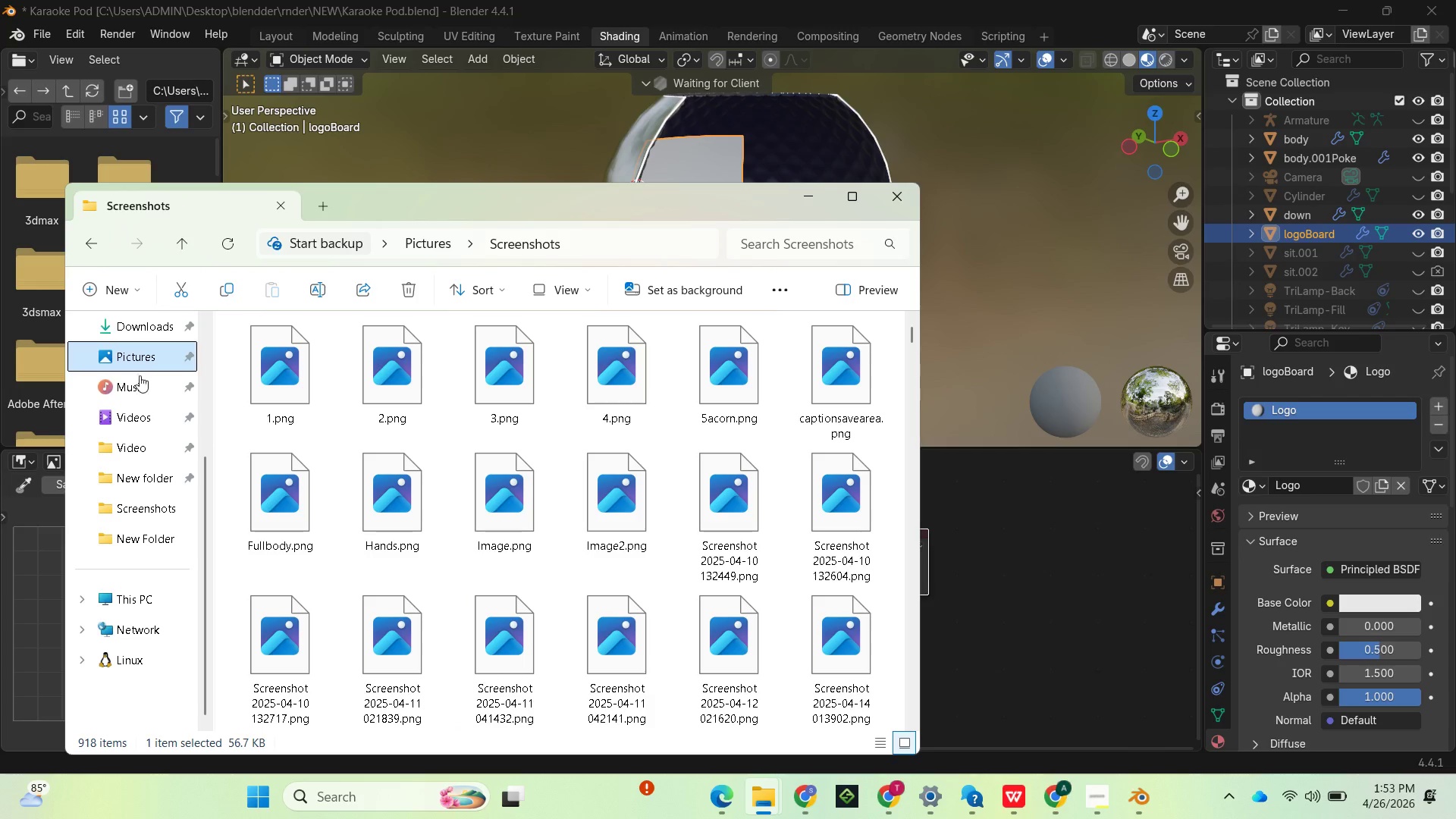 
scroll: coordinate [143, 422], scroll_direction: up, amount: 2.0
 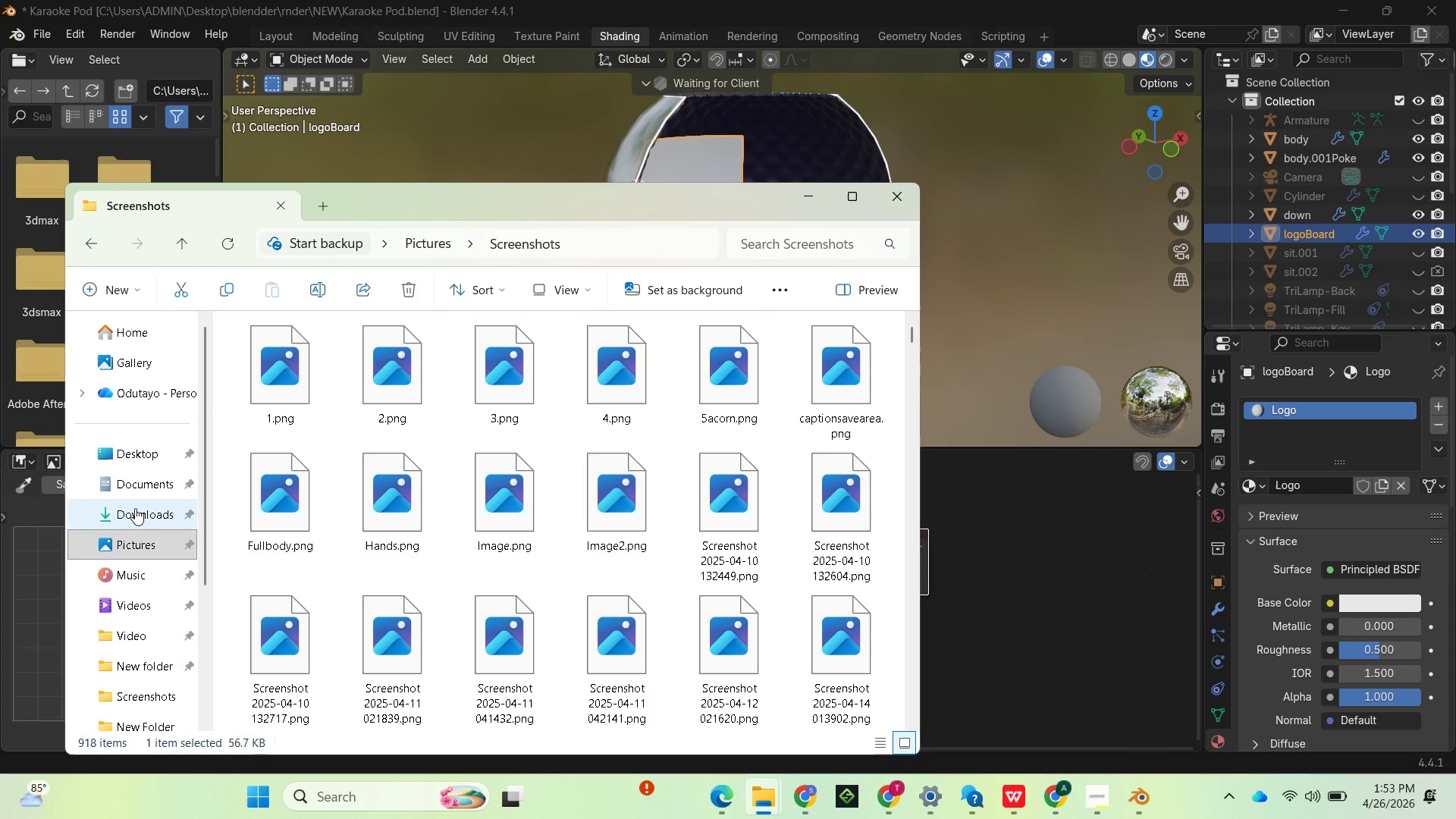 
left_click([135, 508])
 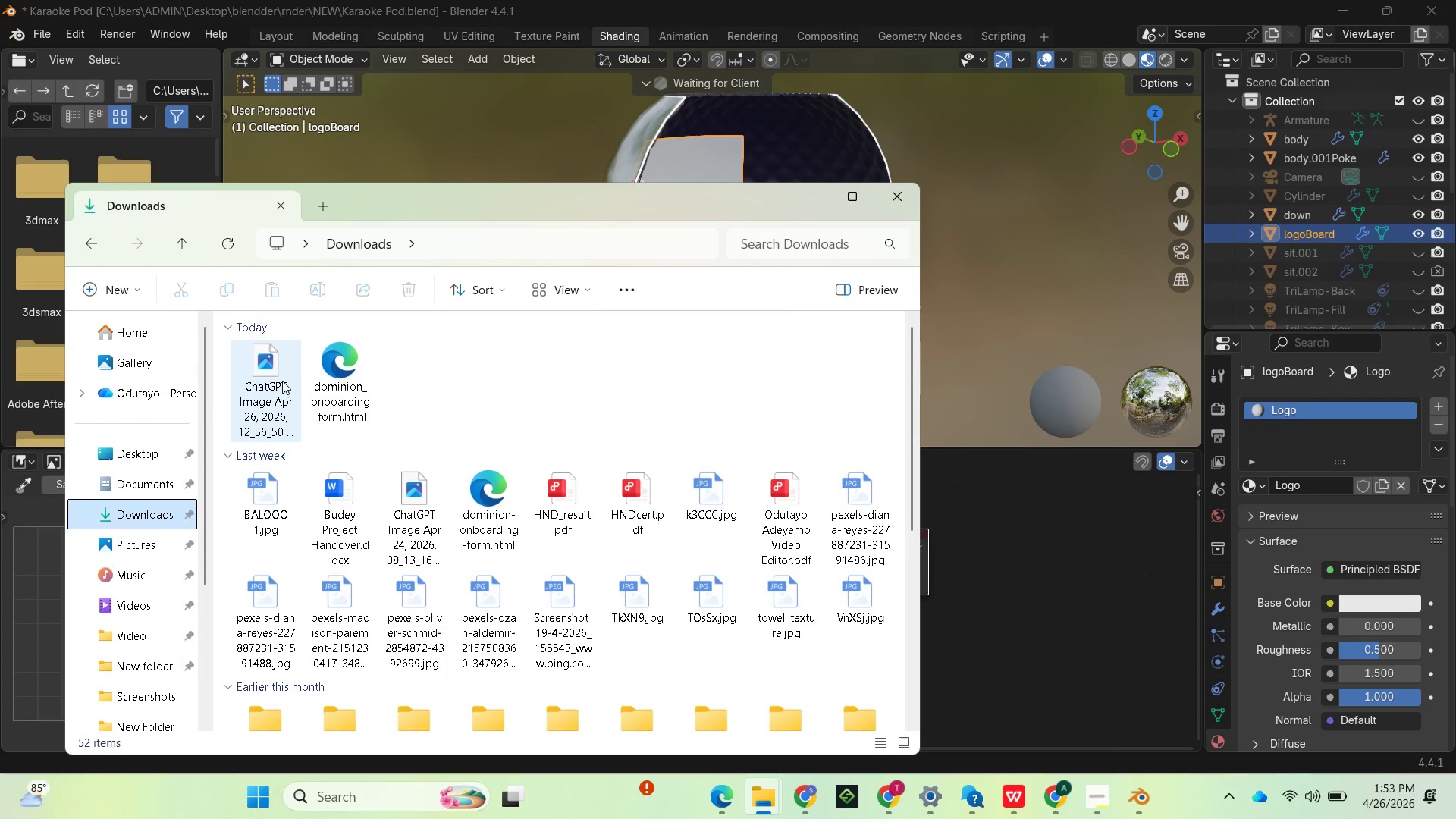 
left_click_drag(start_coordinate=[281, 381], to_coordinate=[984, 583])
 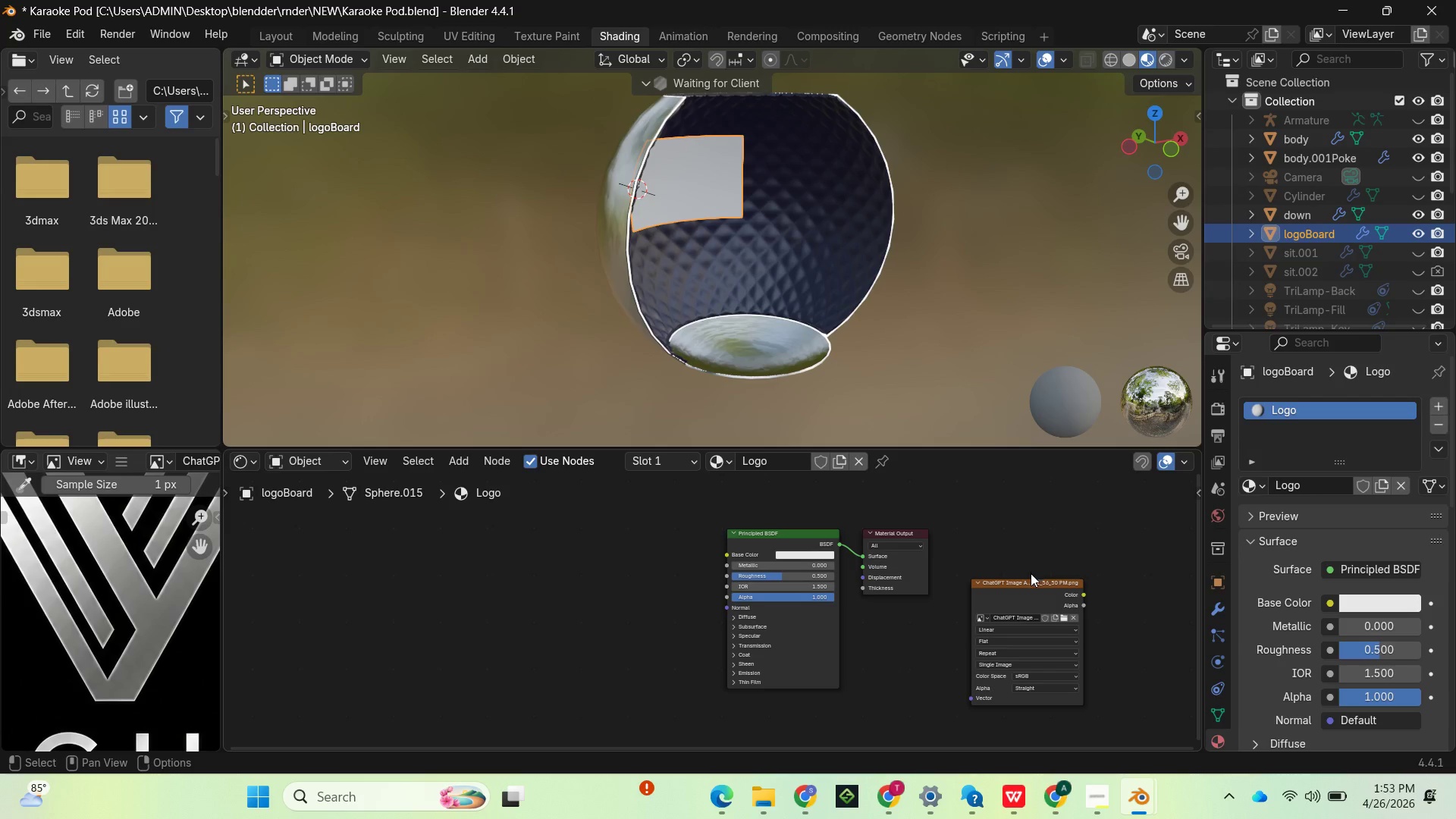 
left_click_drag(start_coordinate=[1028, 590], to_coordinate=[570, 570])
 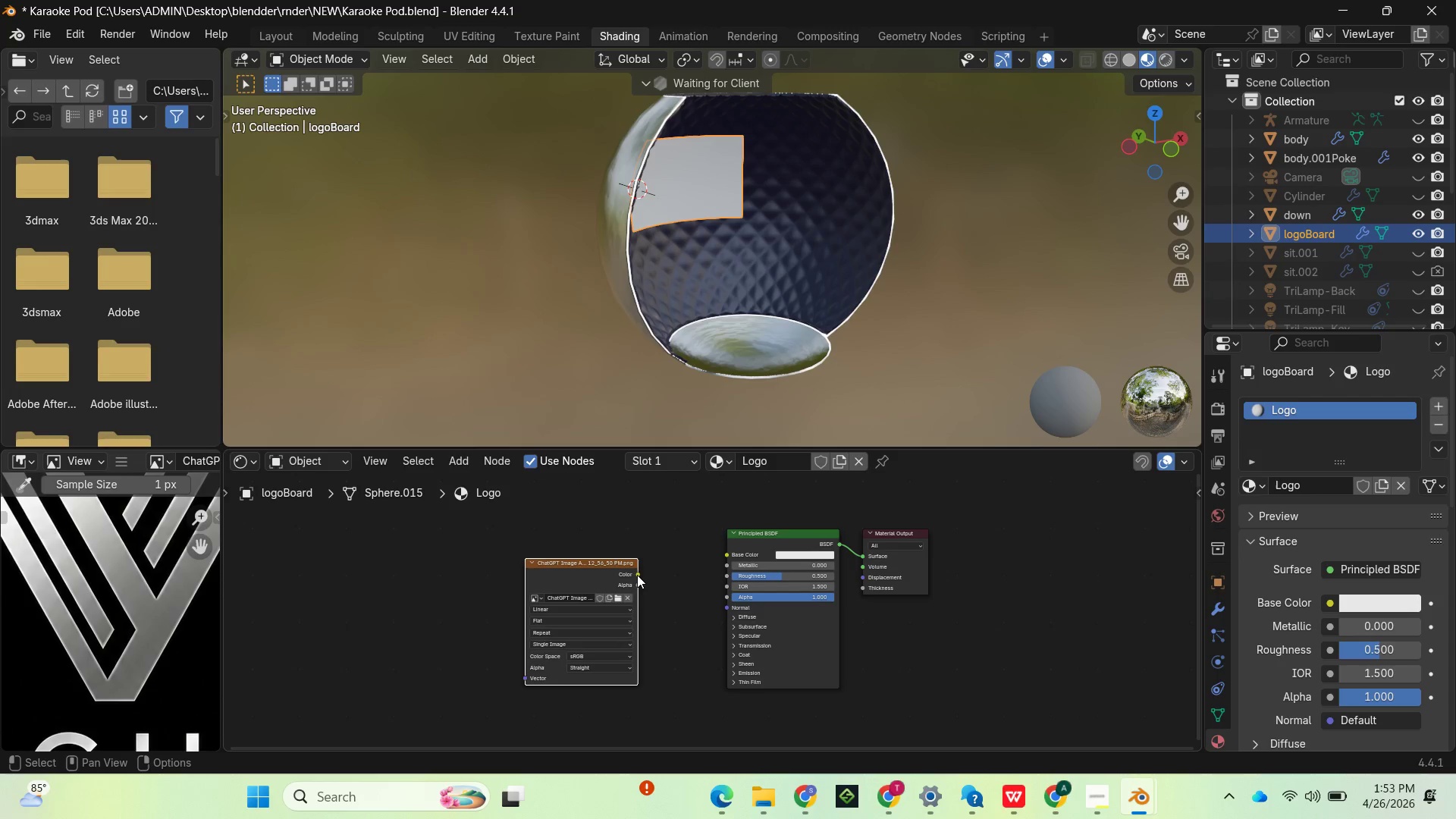 
left_click_drag(start_coordinate=[636, 575], to_coordinate=[736, 559])
 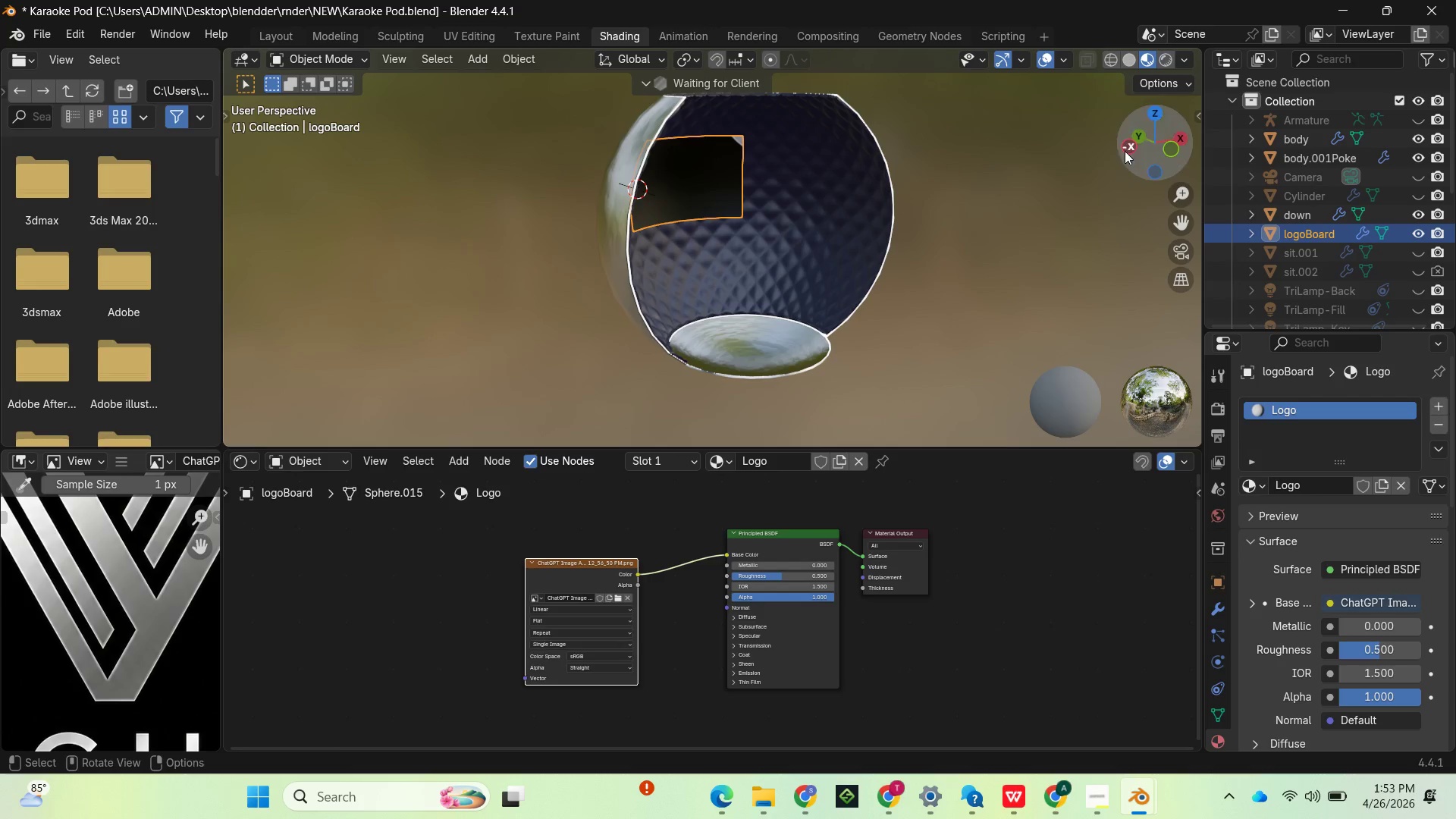 
left_click_drag(start_coordinate=[1150, 147], to_coordinate=[1077, 152])
 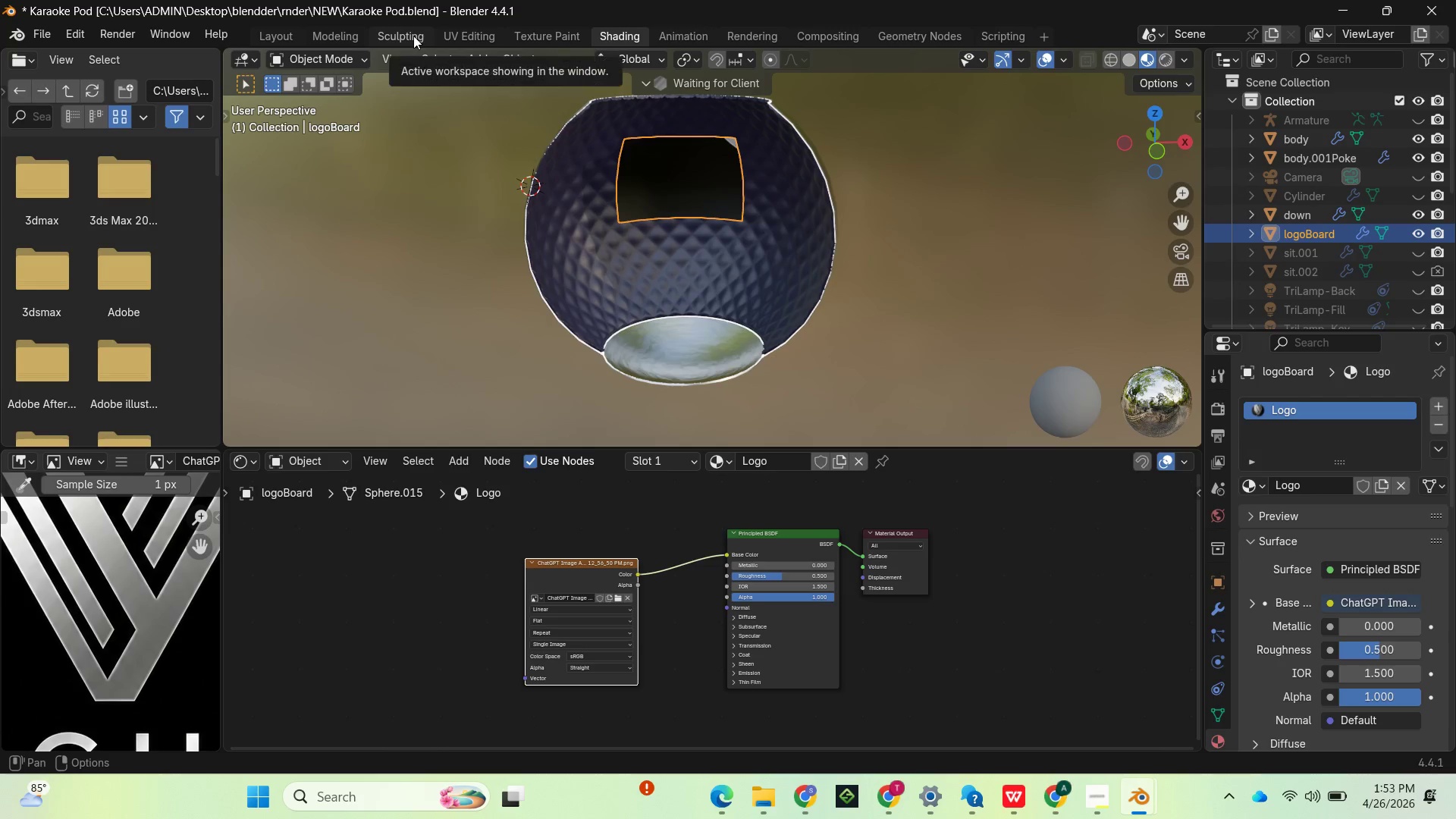 
left_click([479, 36])
 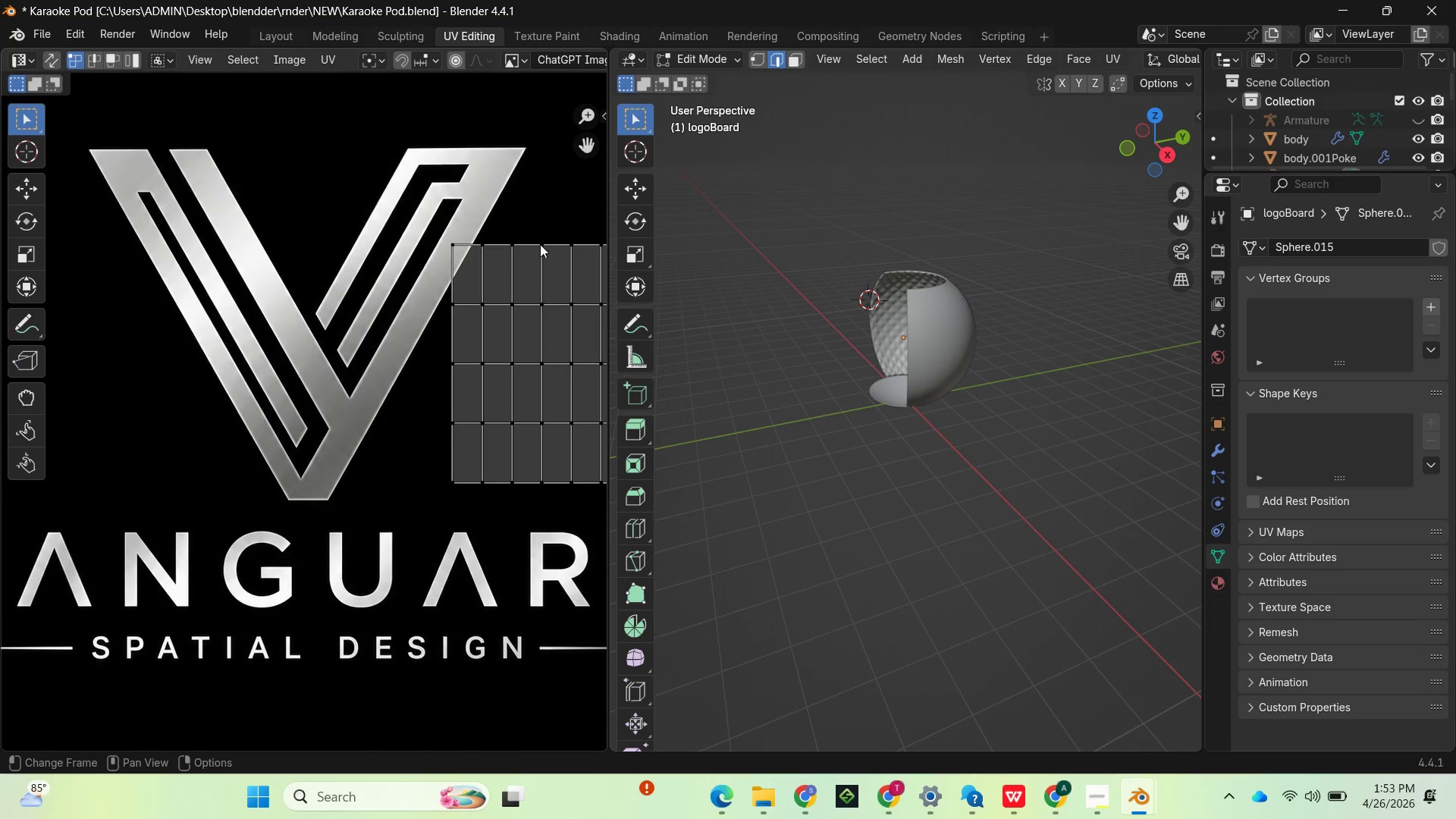 
scroll: coordinate [529, 336], scroll_direction: down, amount: 3.0
 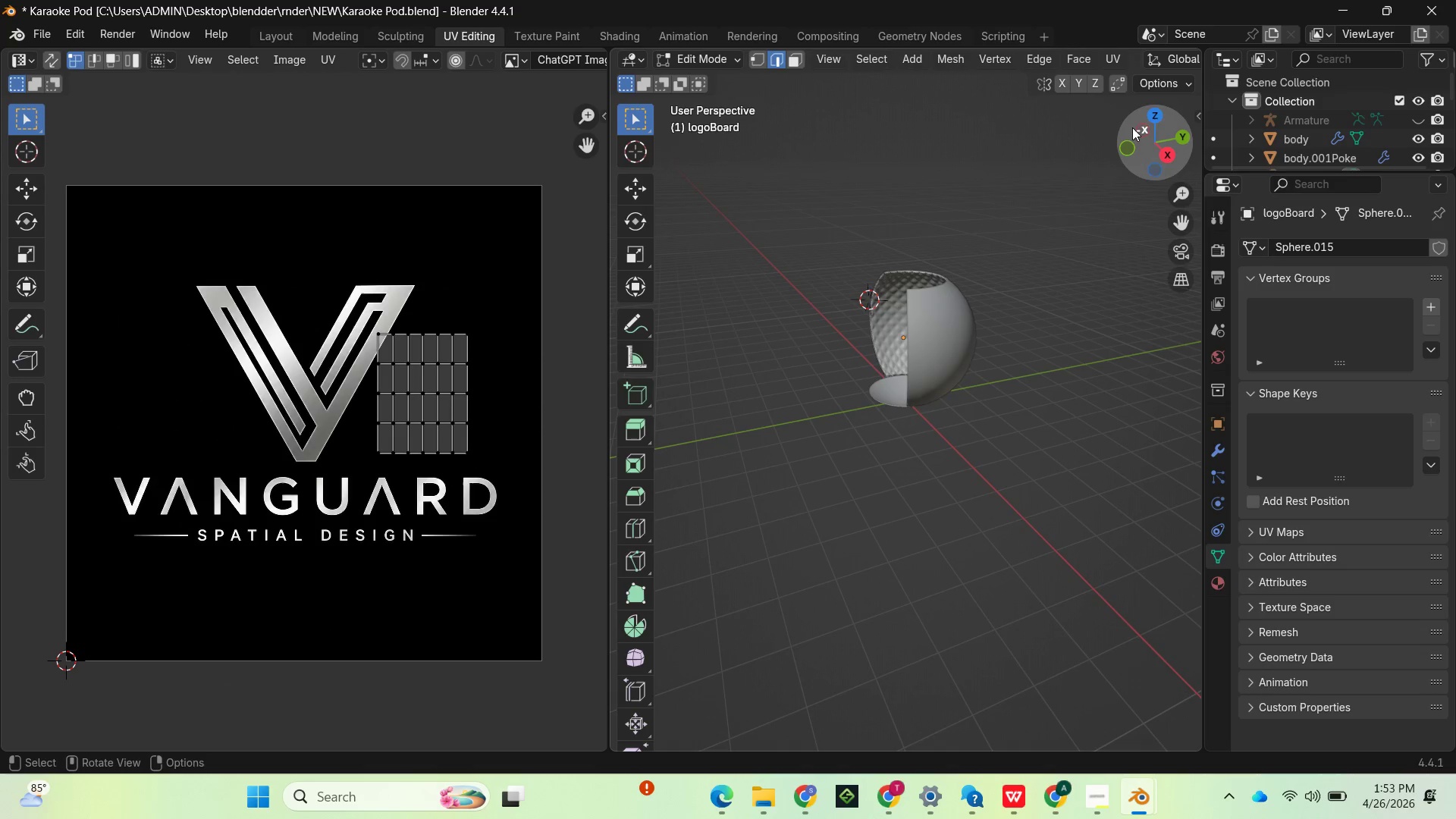 
left_click_drag(start_coordinate=[1150, 140], to_coordinate=[699, 128])
 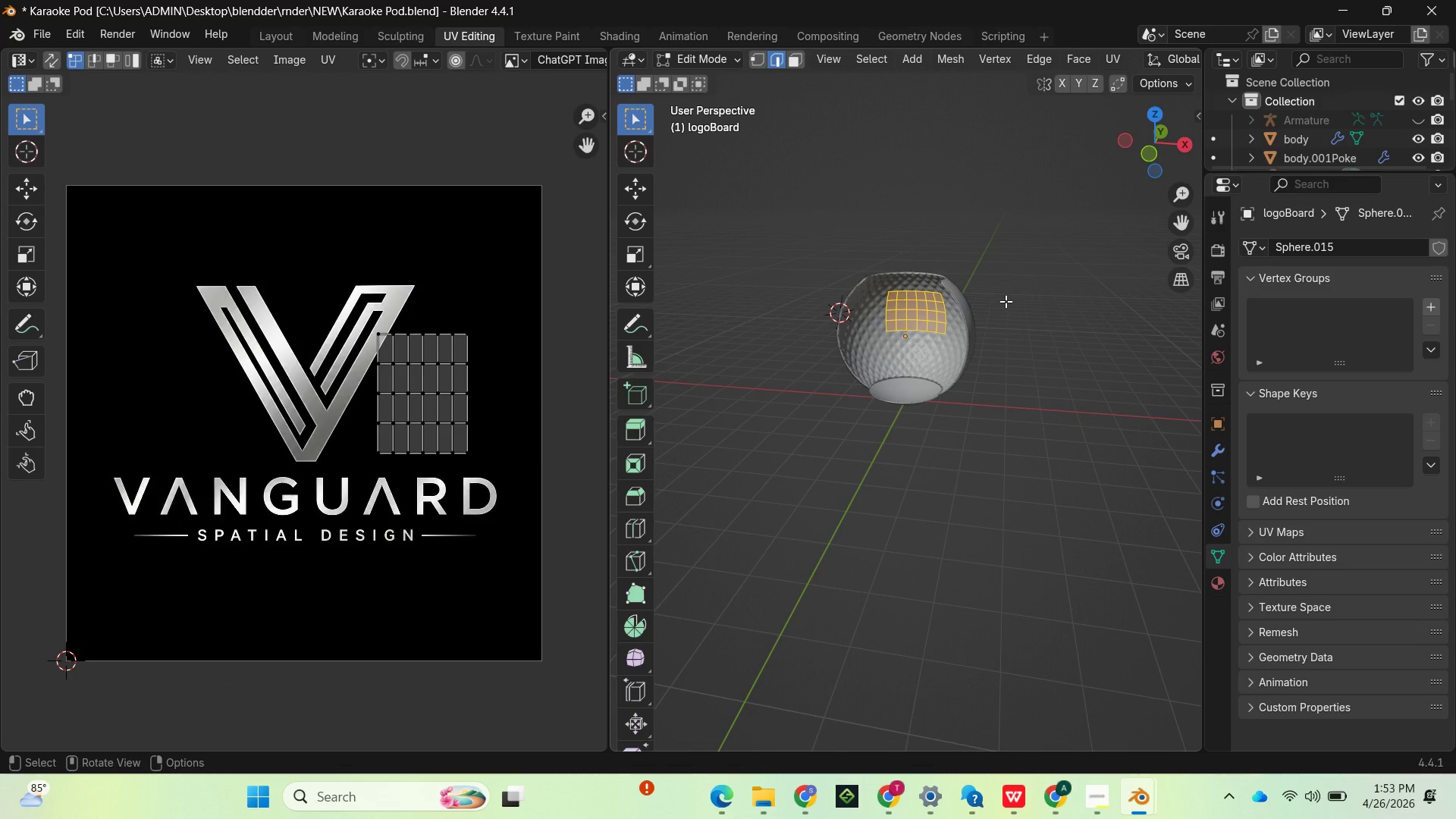 
key(S)
 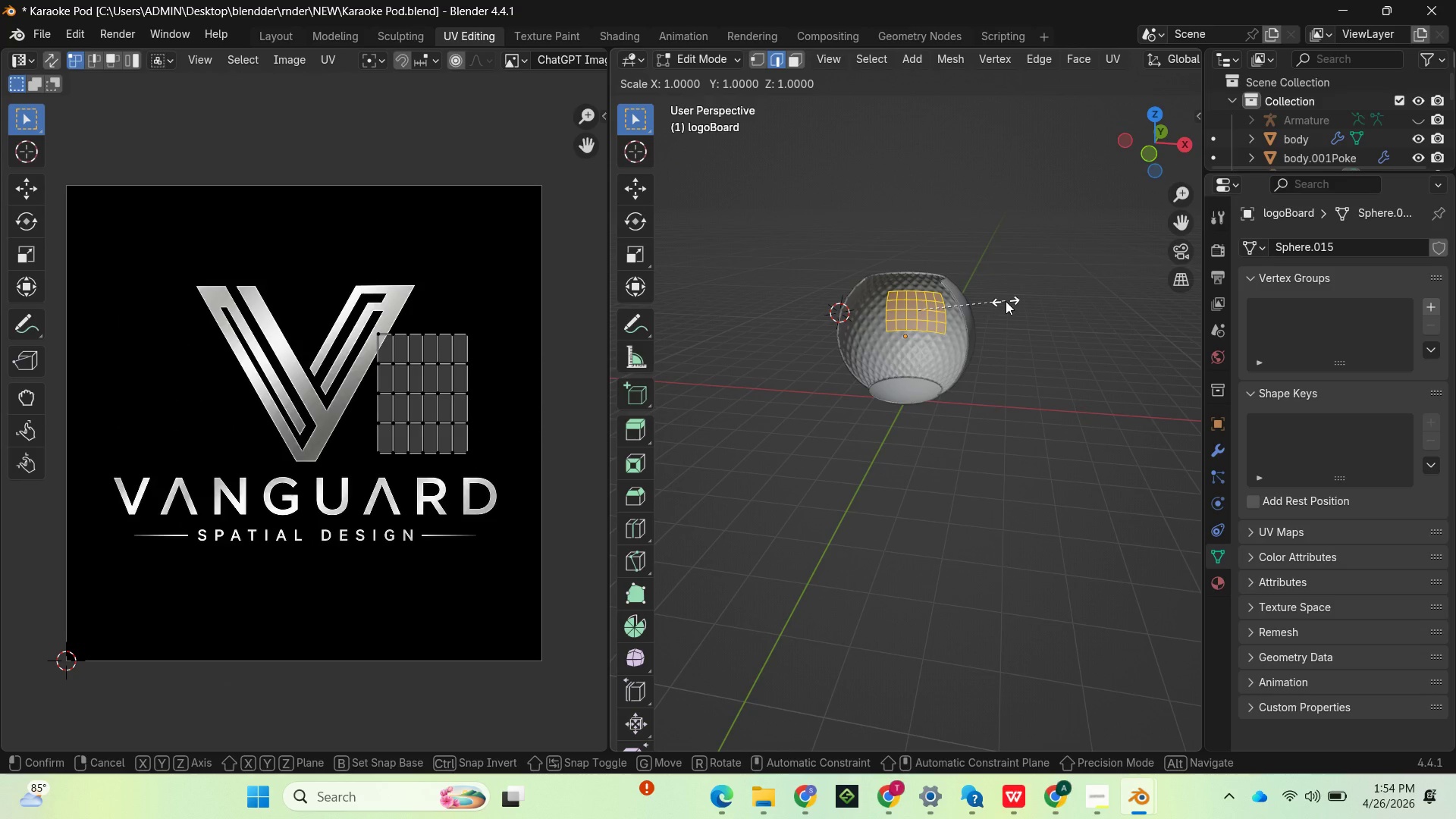 
left_click([1005, 301])
 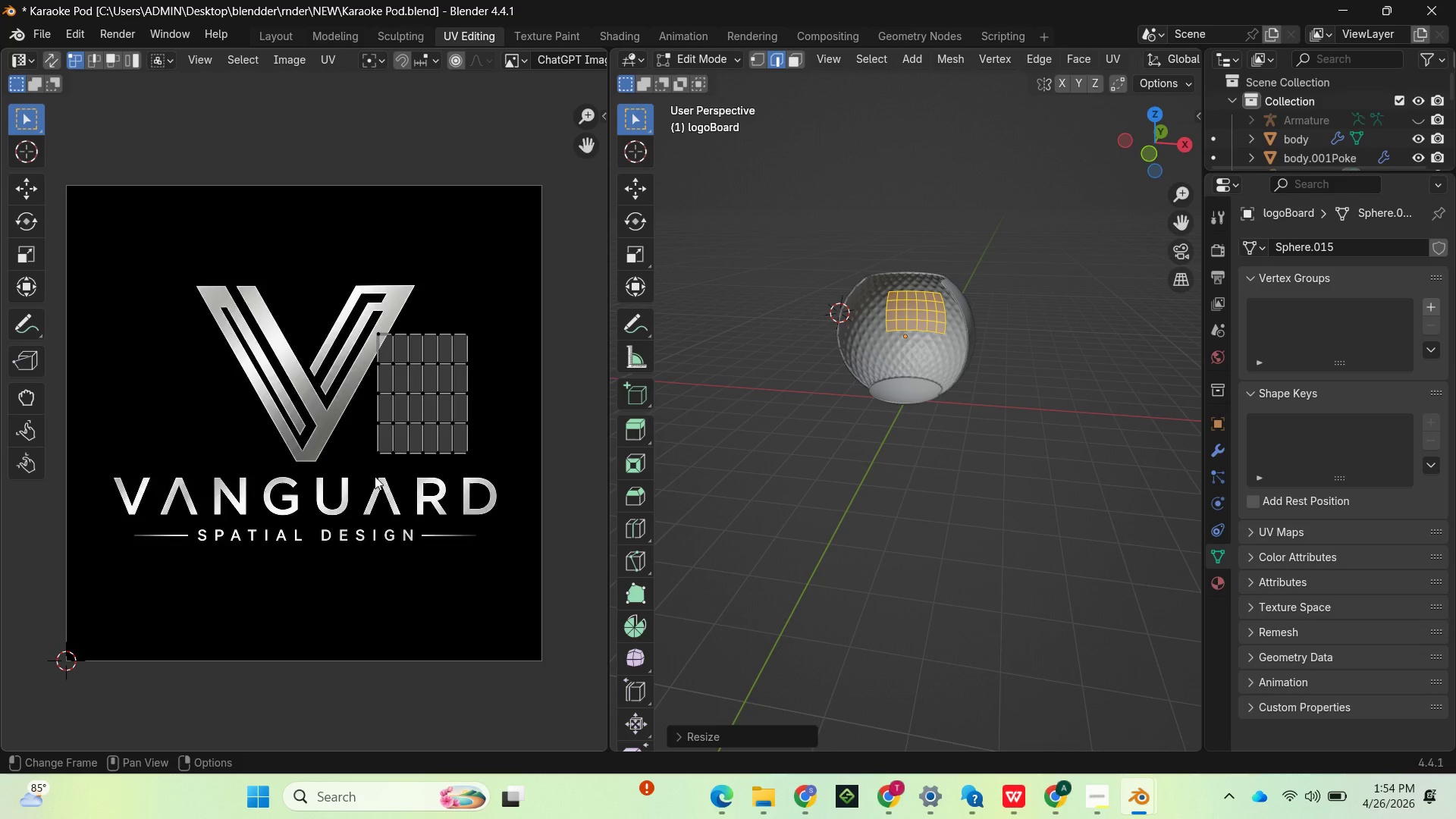 
wait(5.75)
 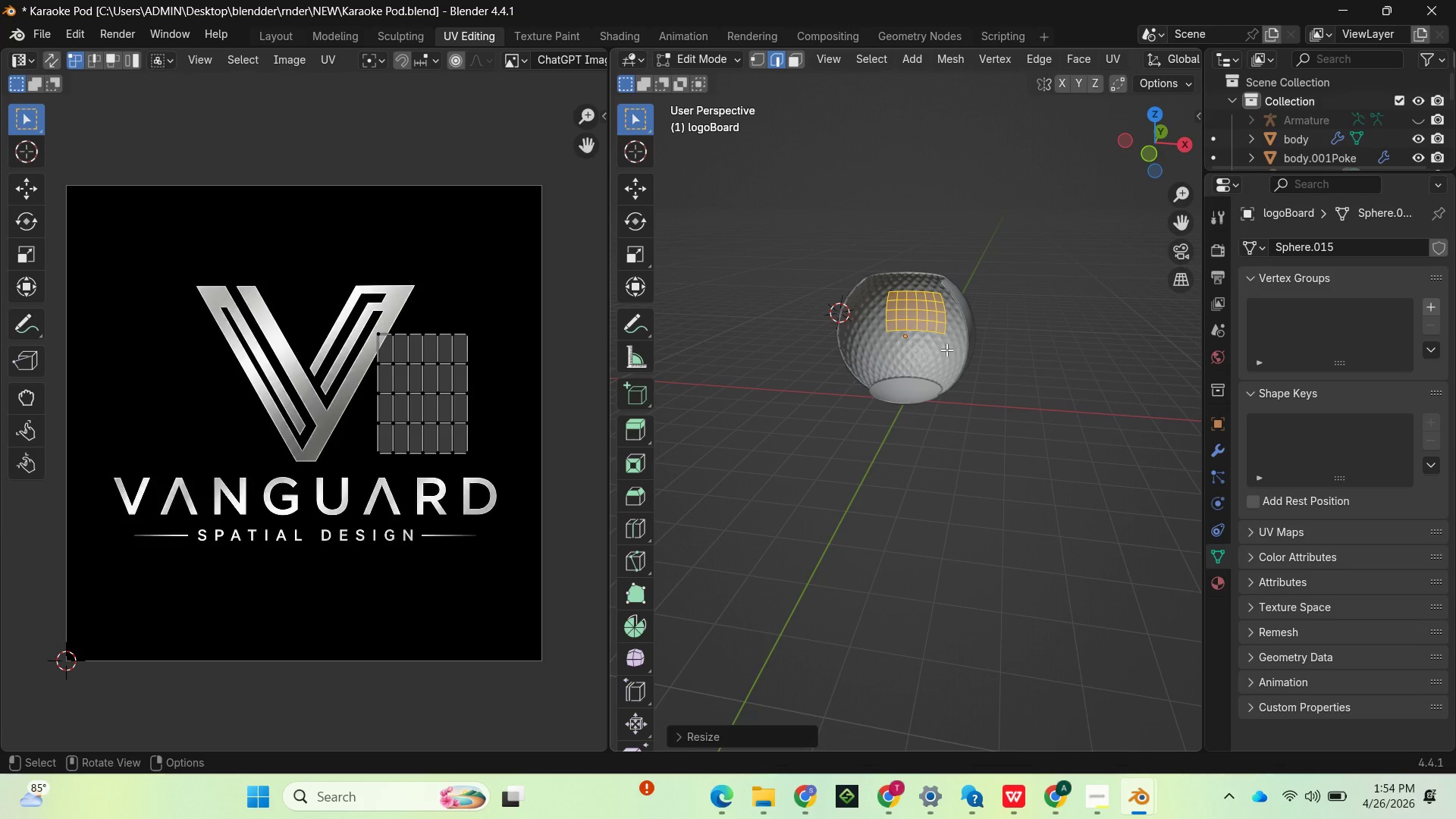 
key(S)
 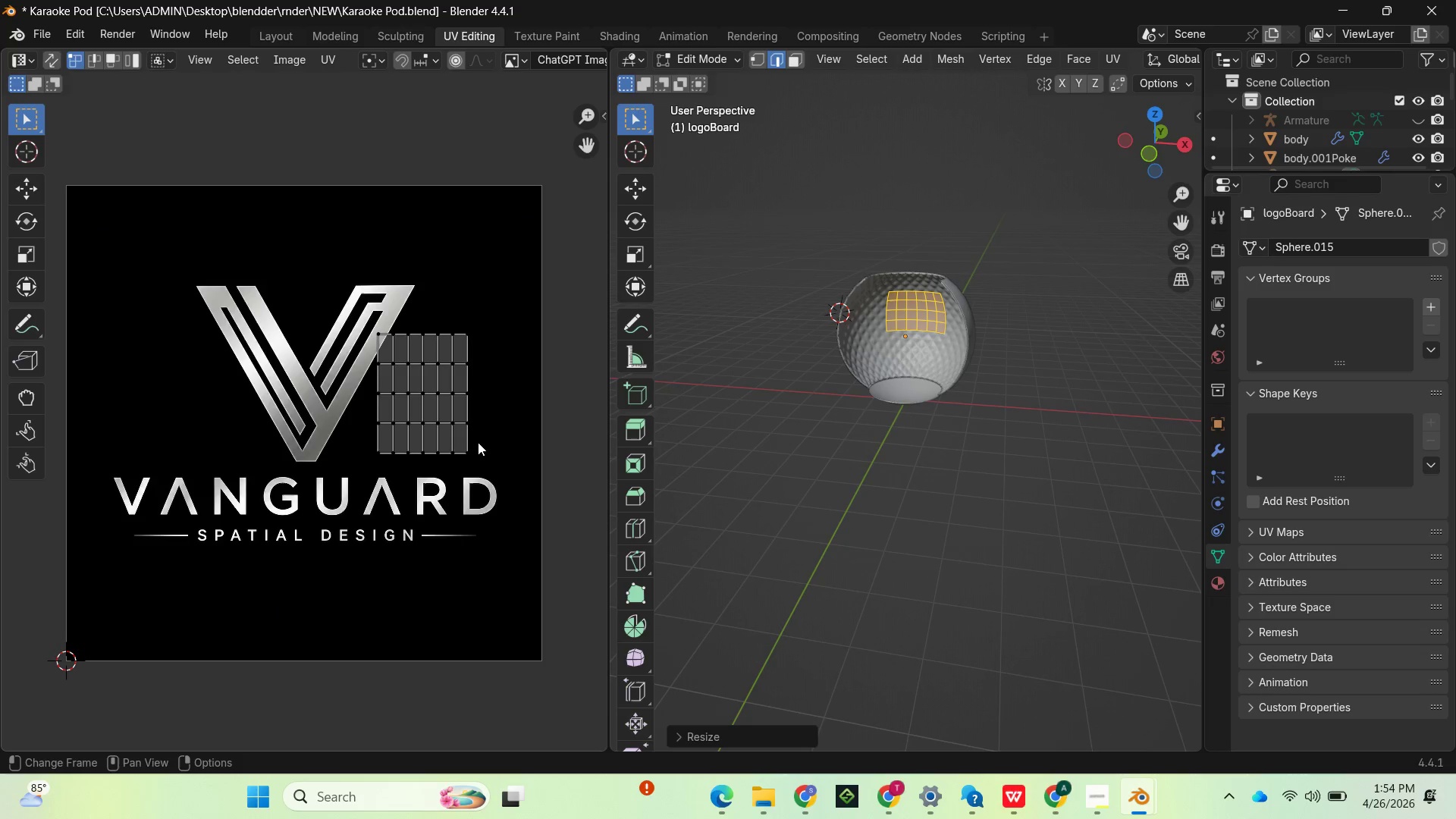 
type(as)
 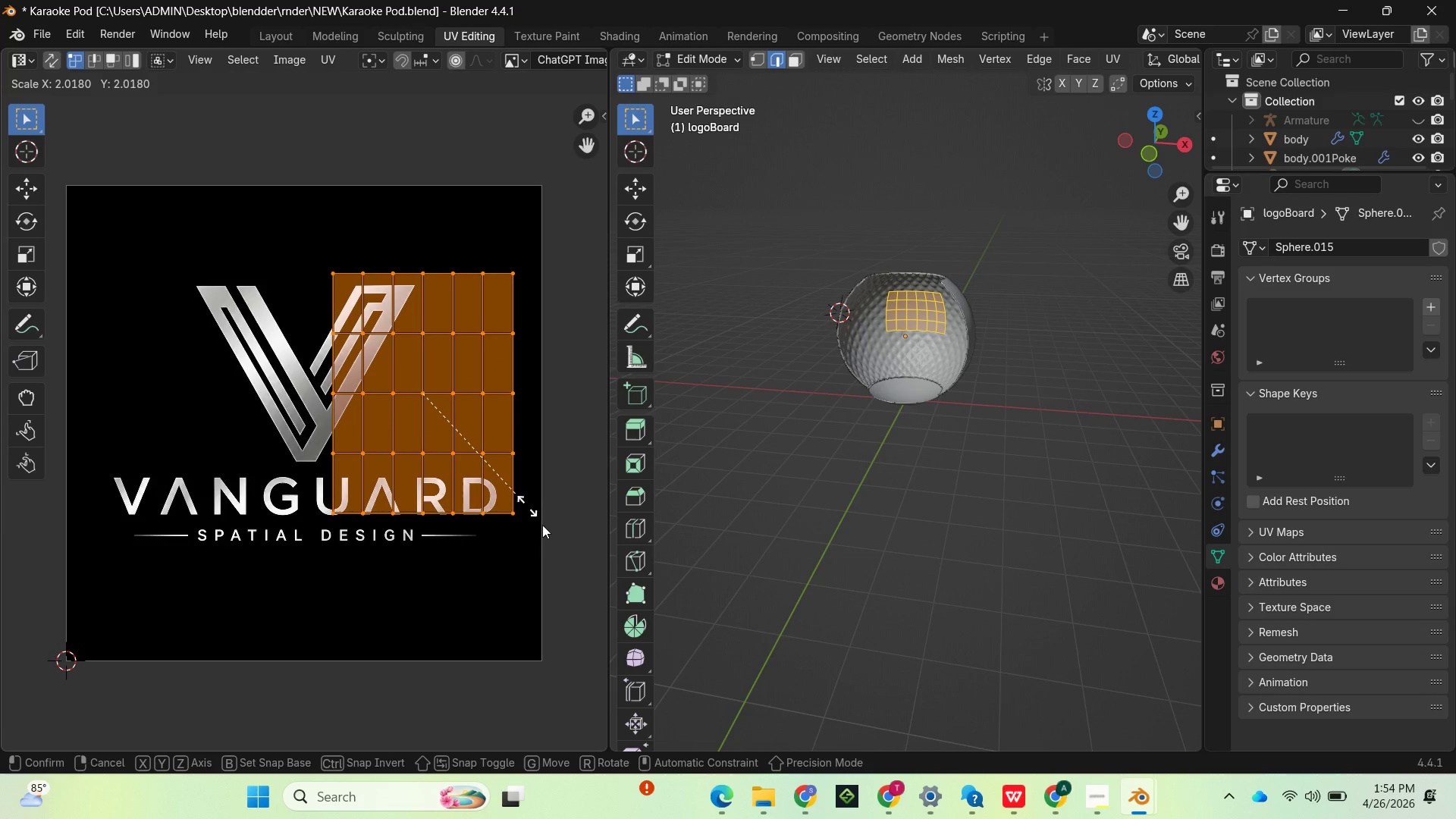 
left_click([542, 525])
 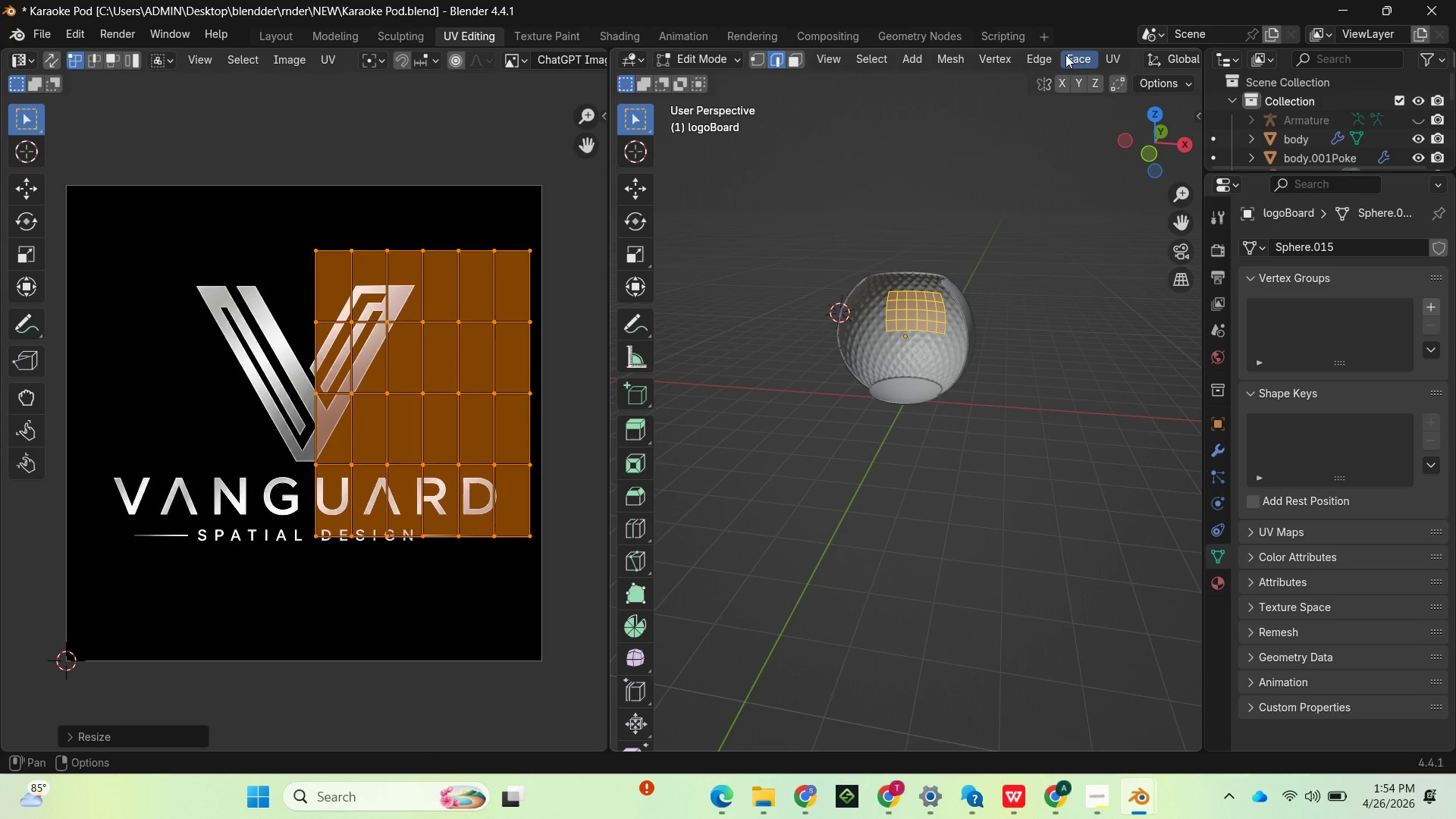 
scroll: coordinate [1083, 63], scroll_direction: down, amount: 15.0
 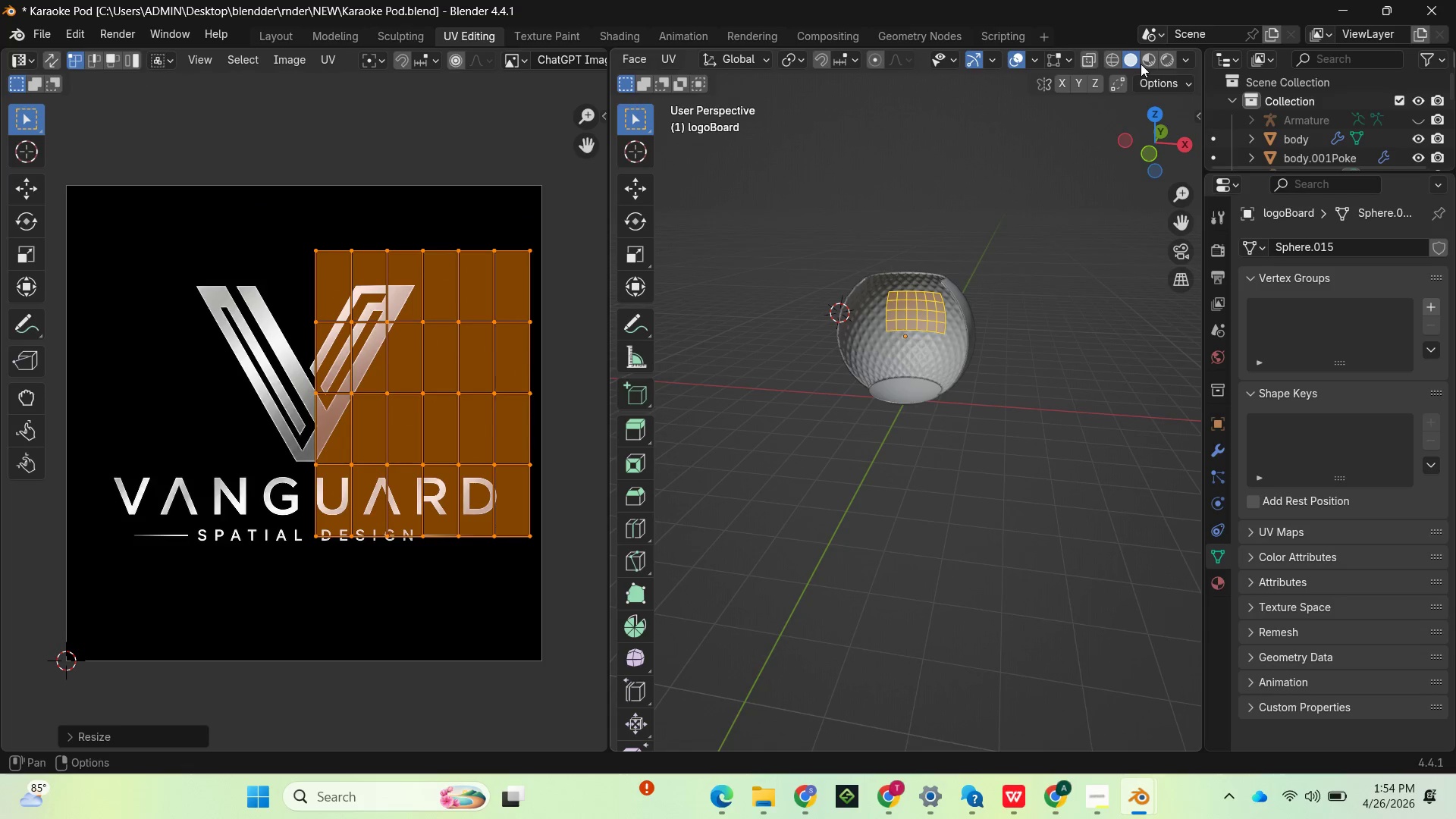 
left_click([1149, 61])
 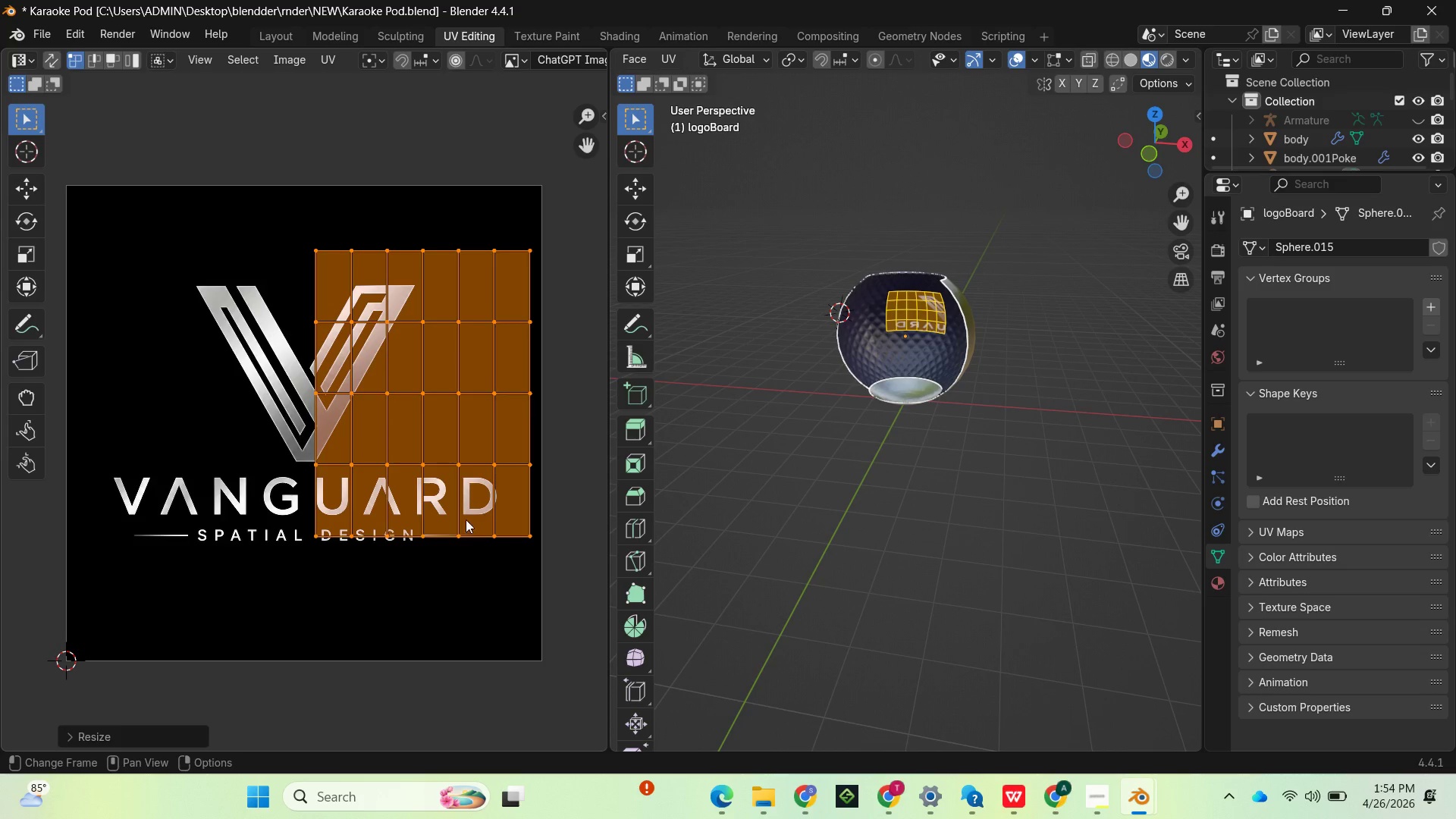 
key(G)
 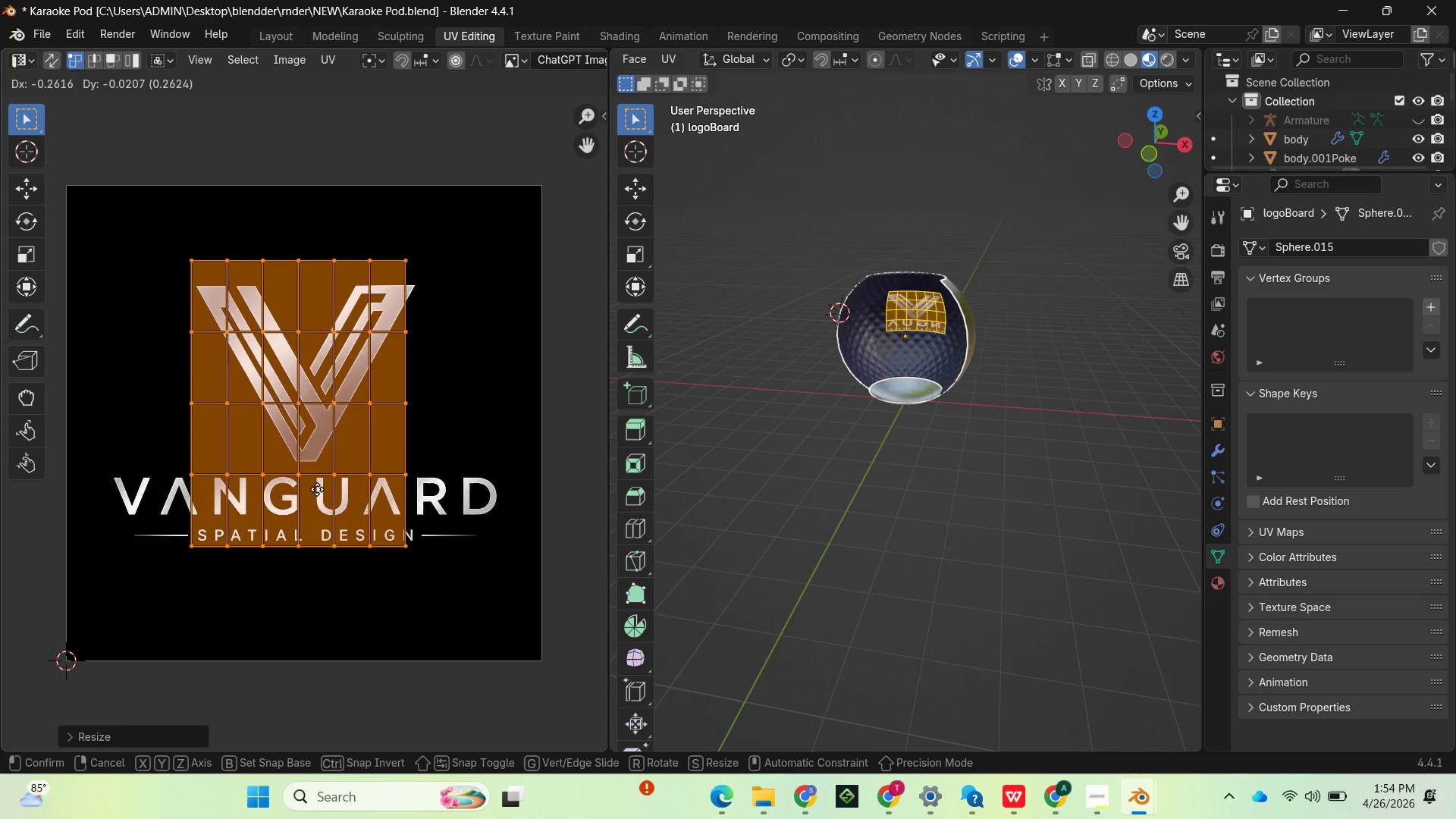 
left_click([317, 489])
 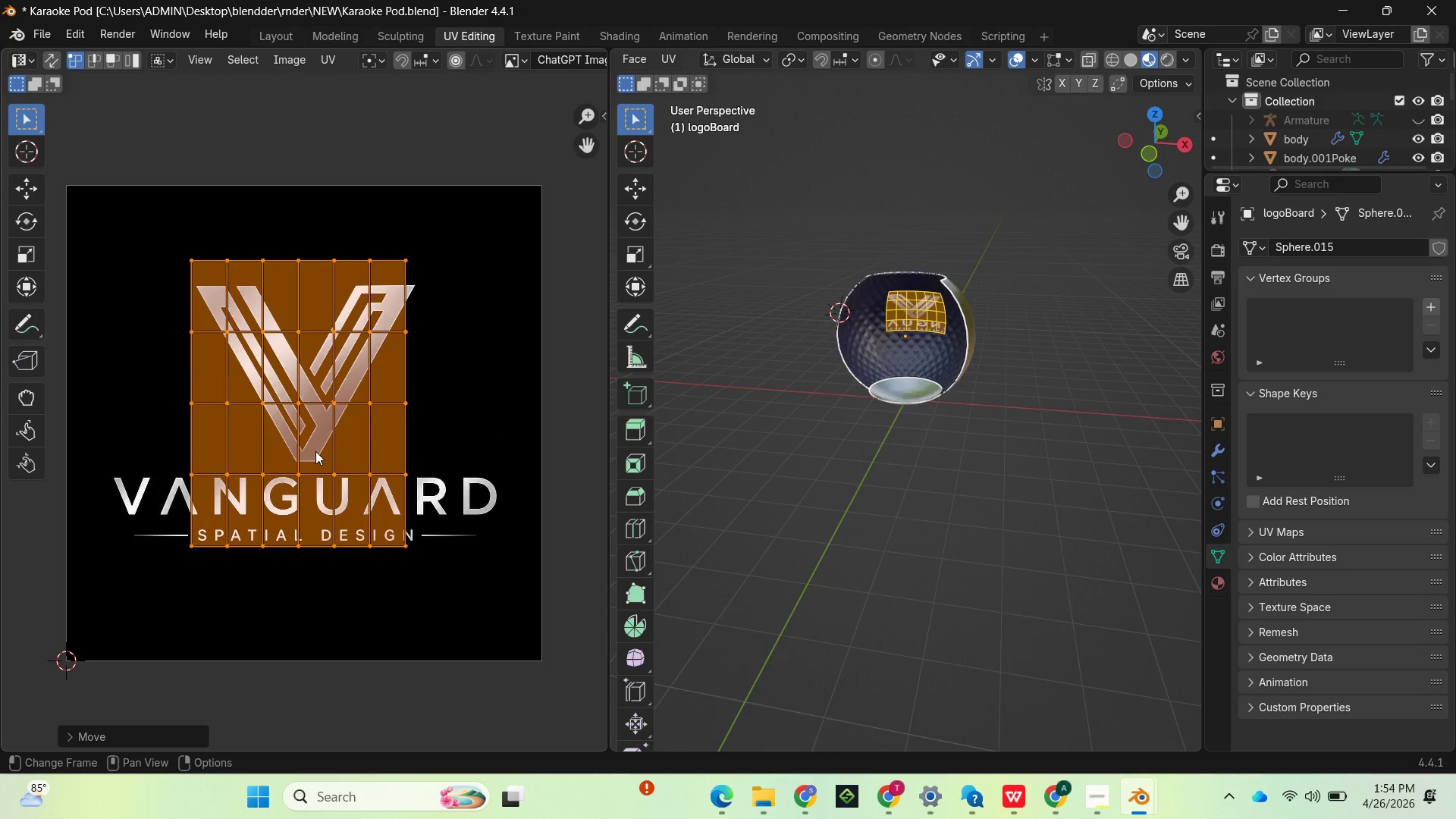 
left_click_drag(start_coordinate=[314, 440], to_coordinate=[334, 442])
 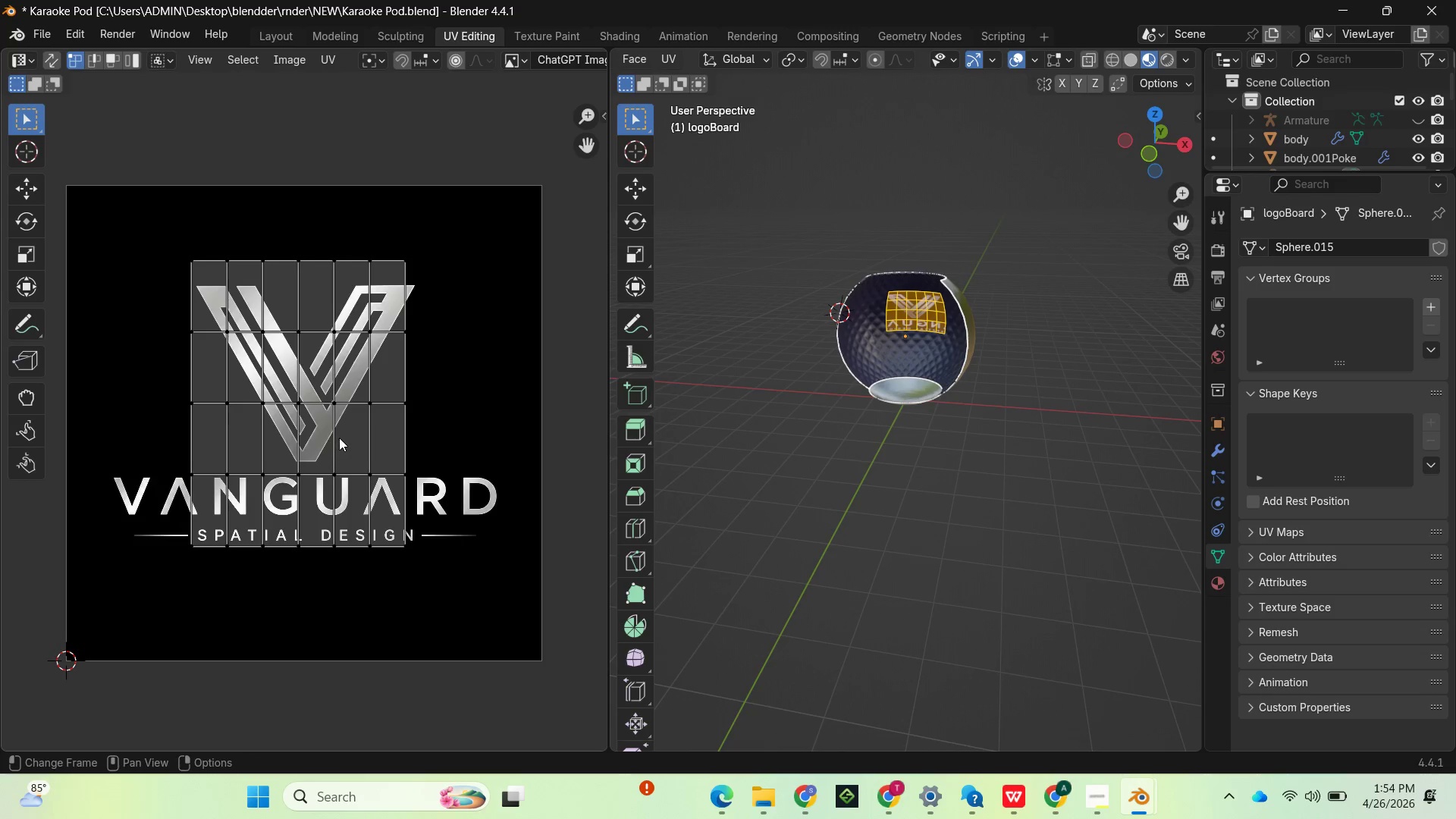 
type(ag)
 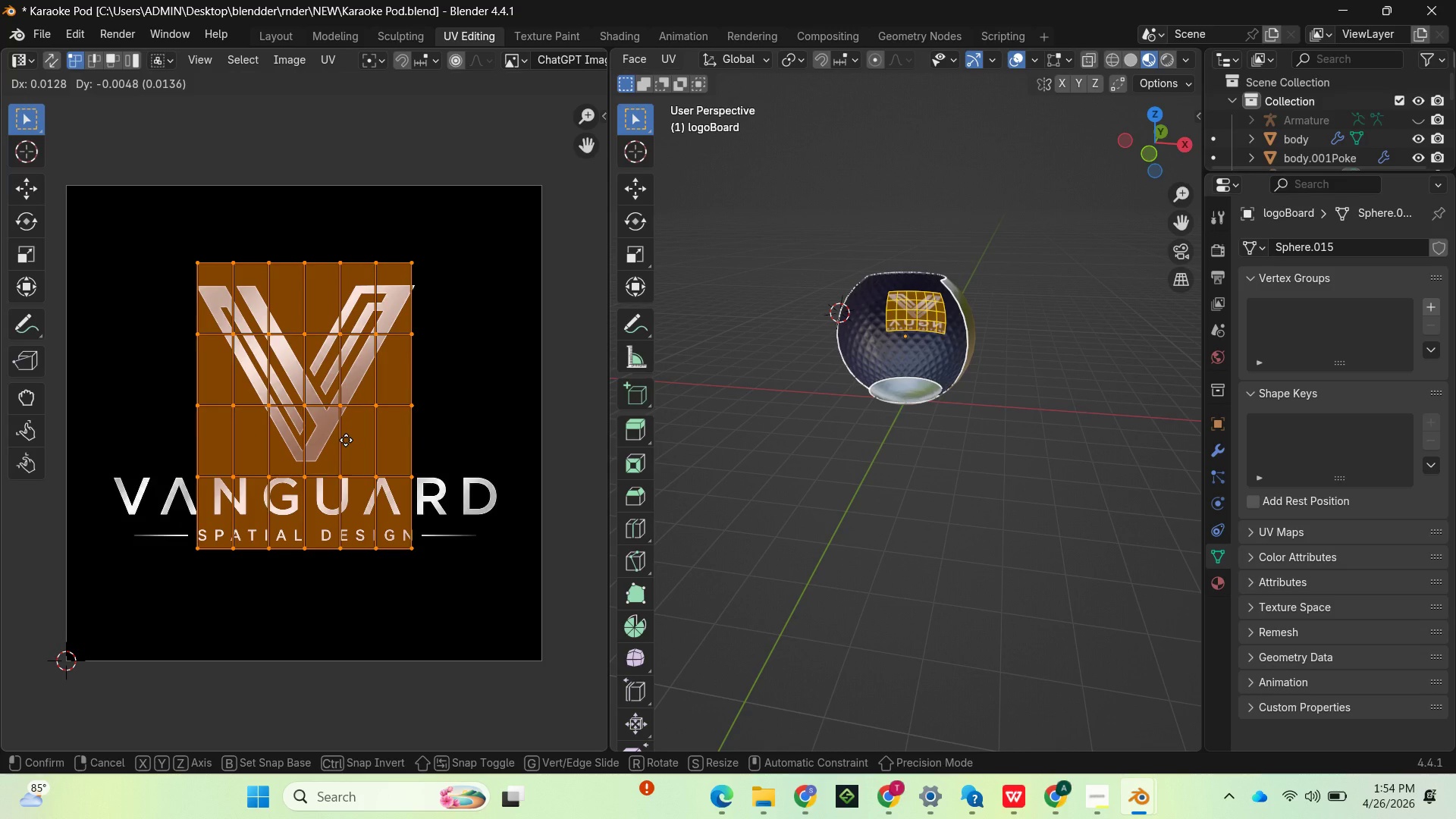 
left_click([346, 440])
 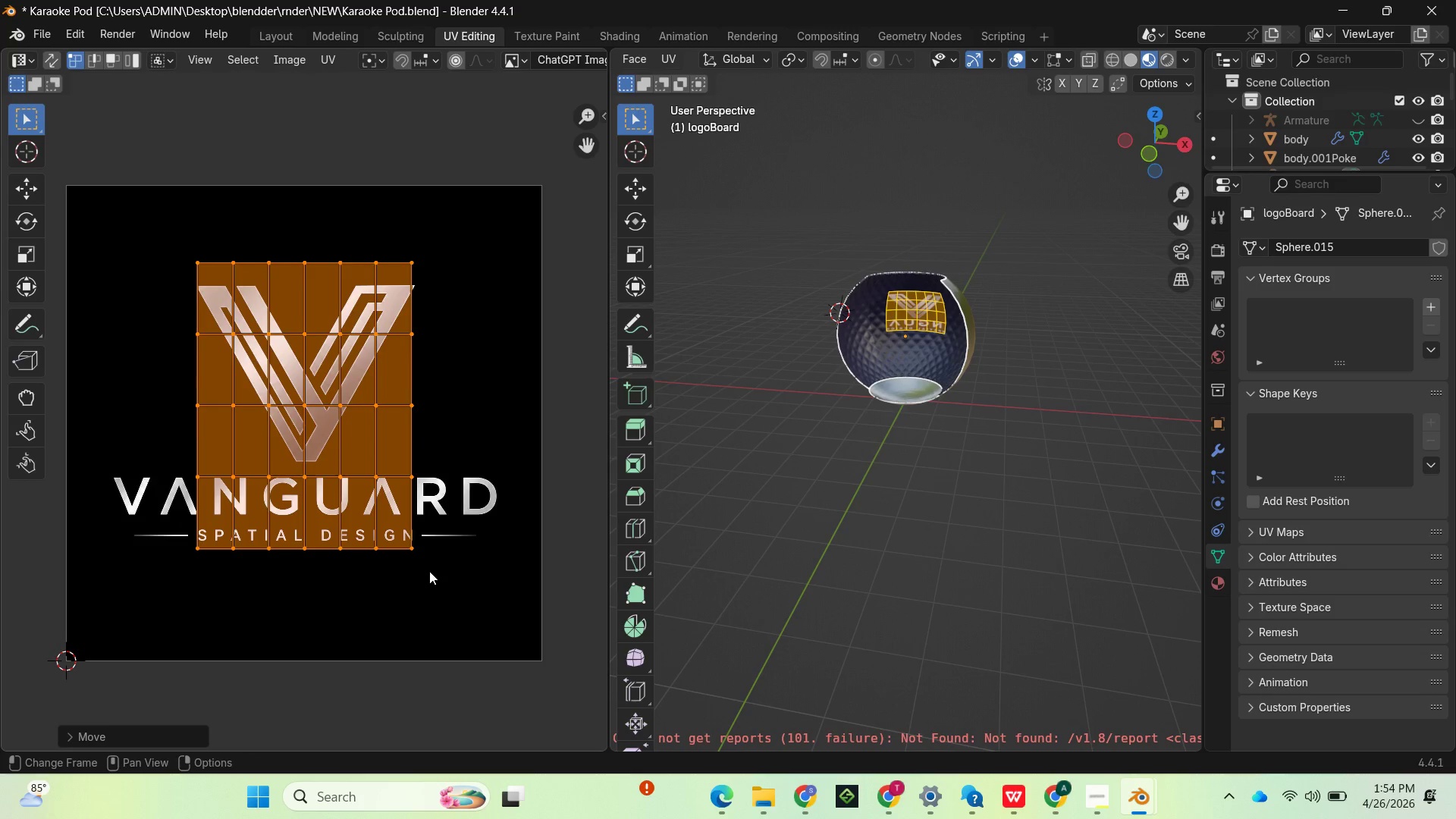 
key(S)
 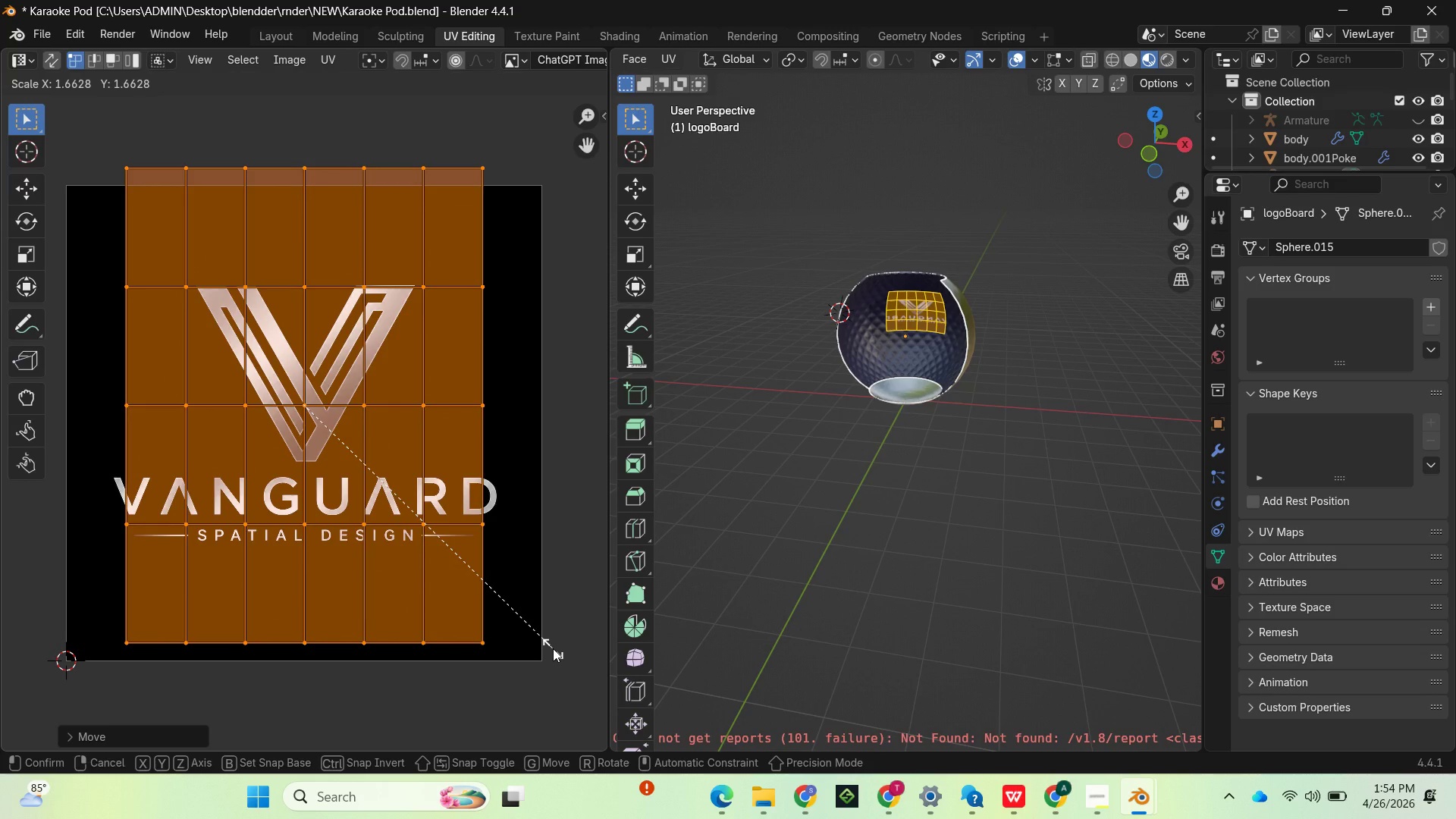 
key(X)
 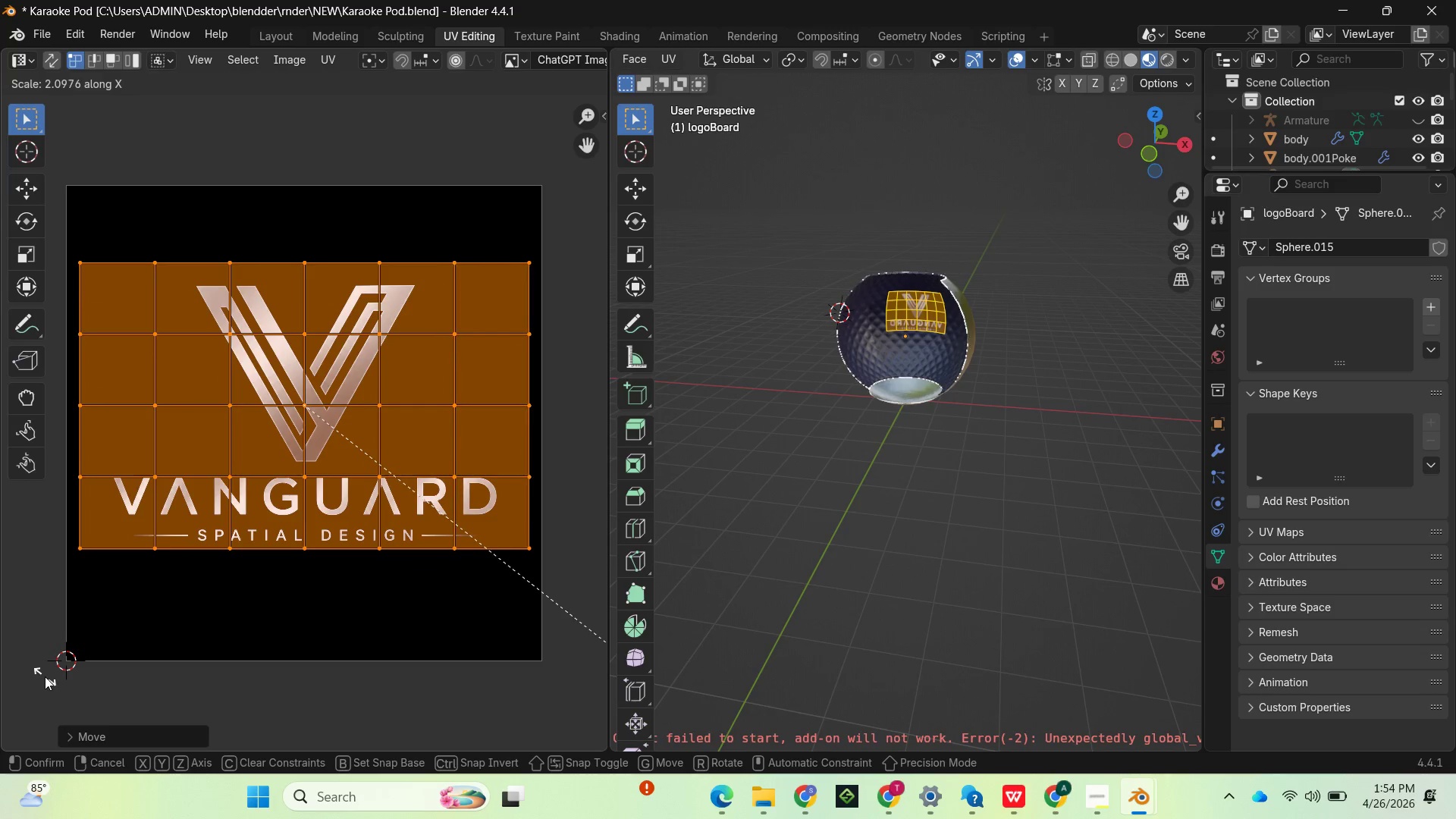 
left_click([49, 677])
 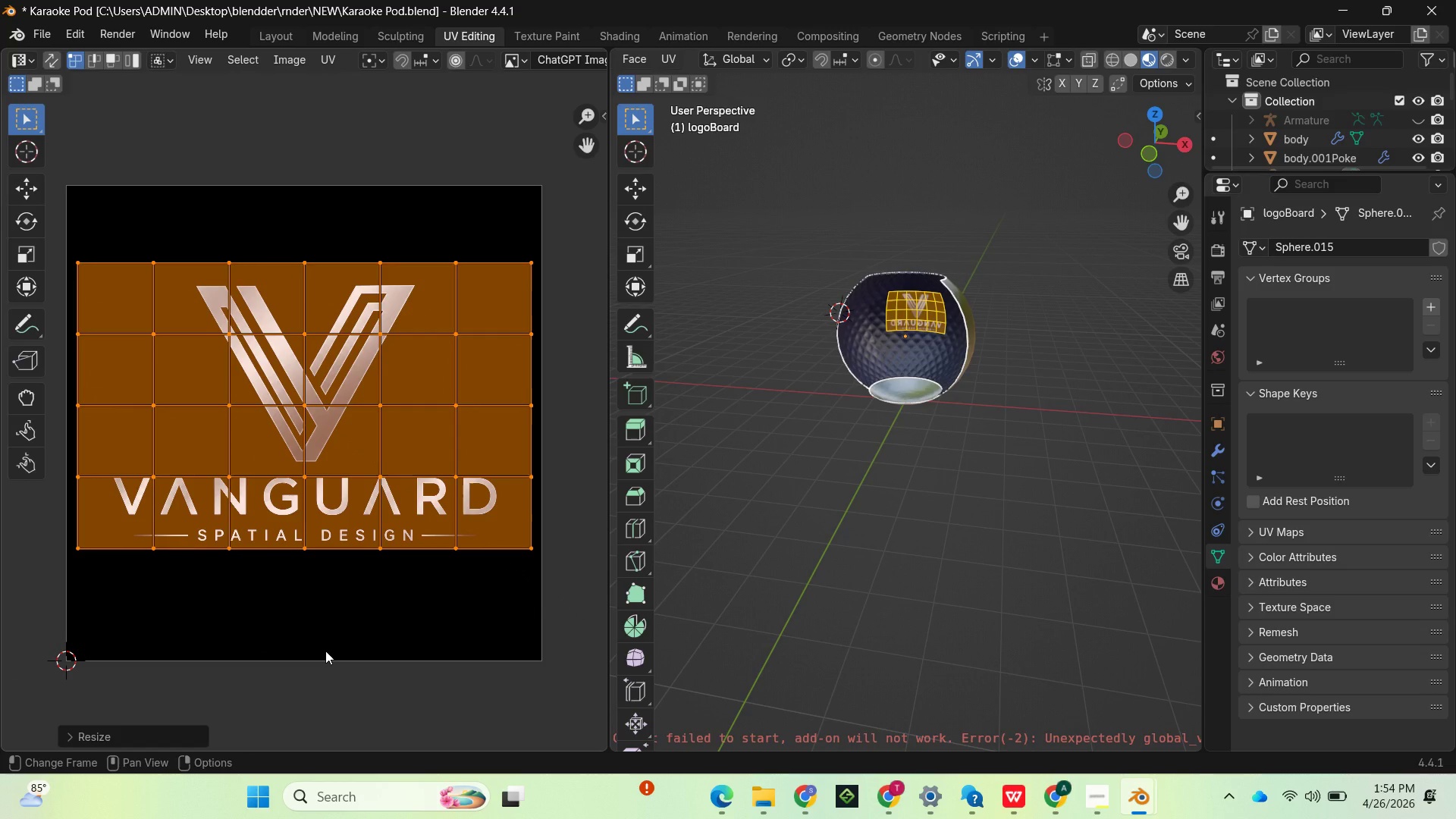 
type(sx)
 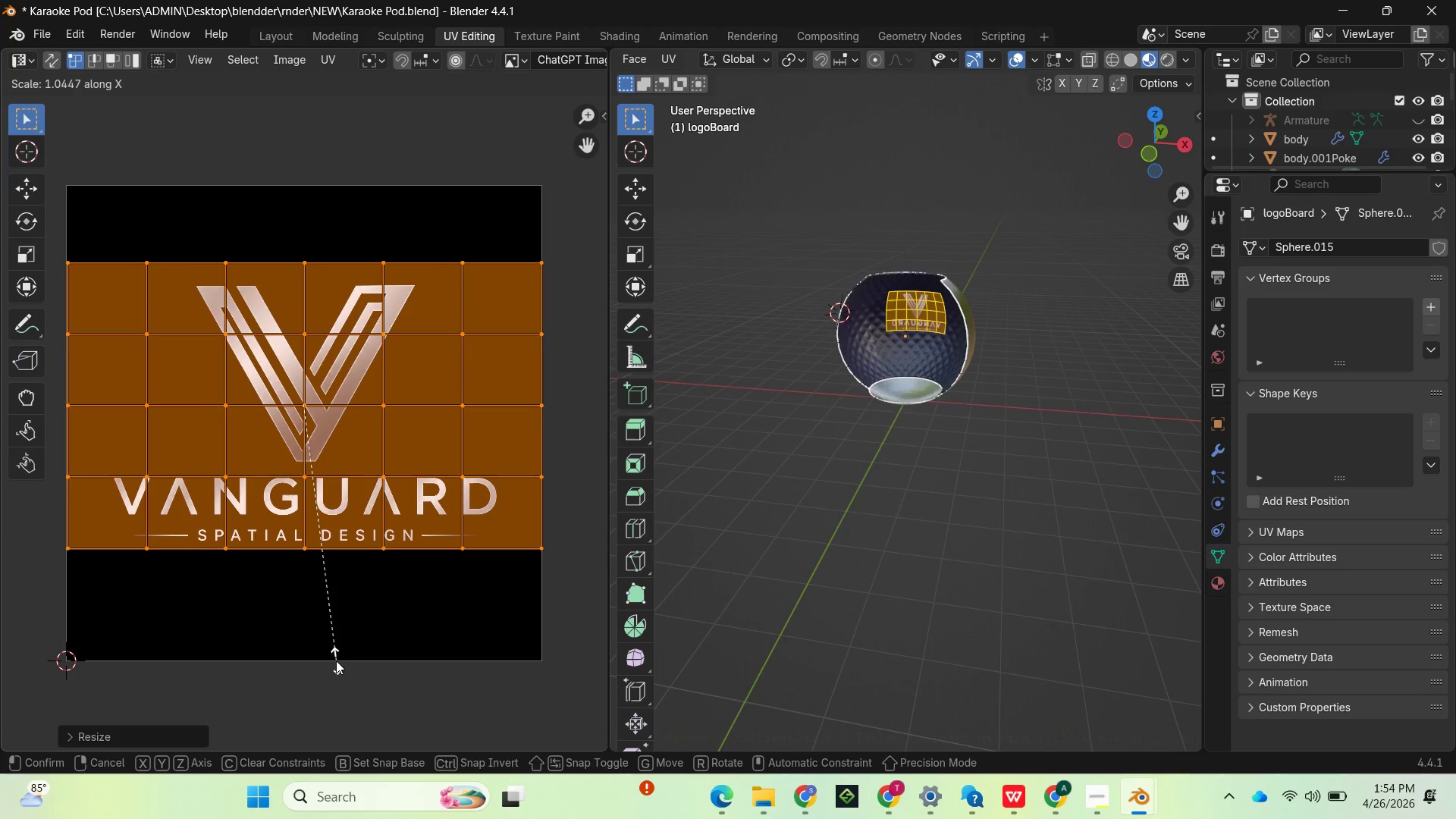 
left_click([336, 661])
 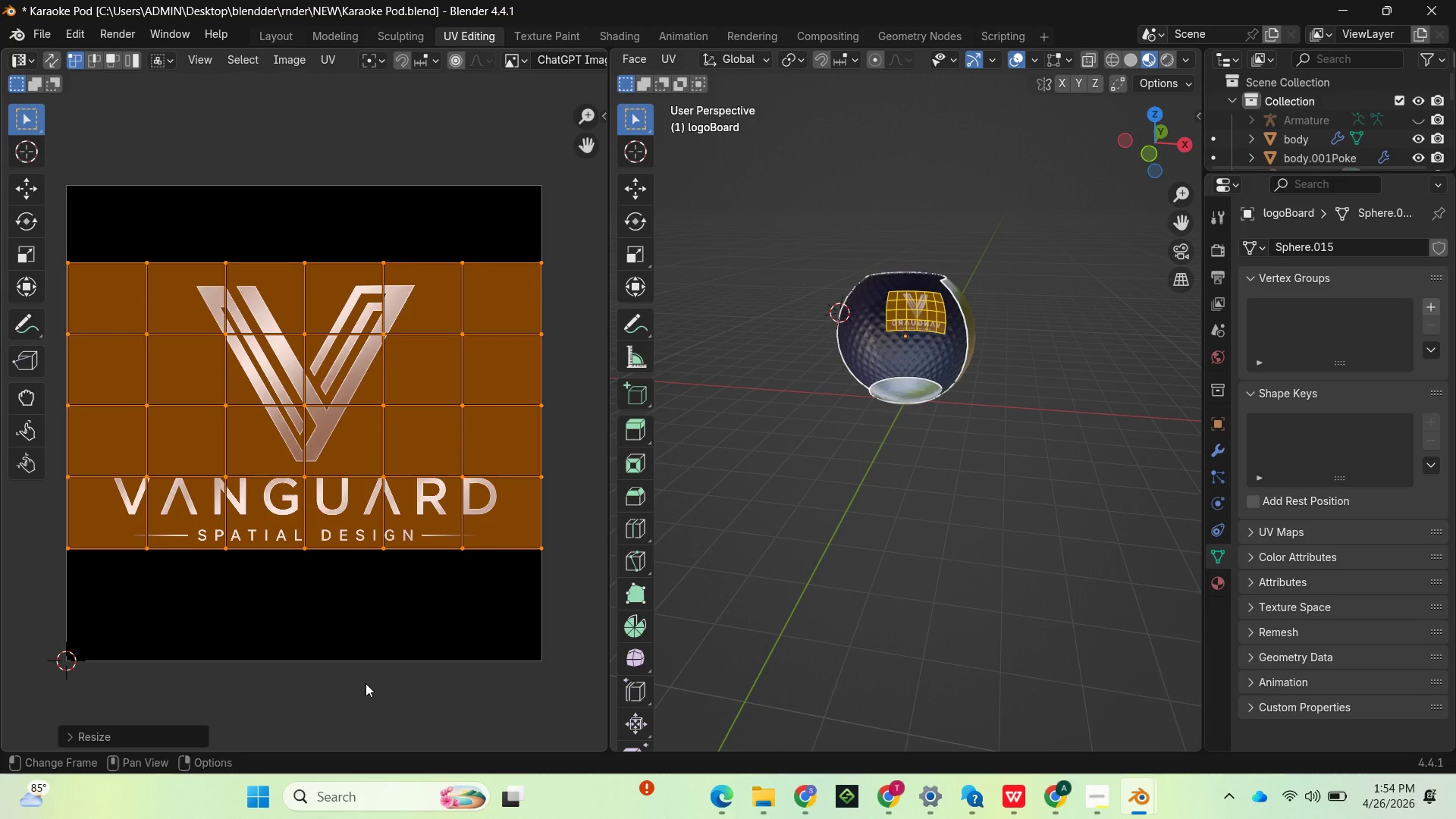 
type(sy)
 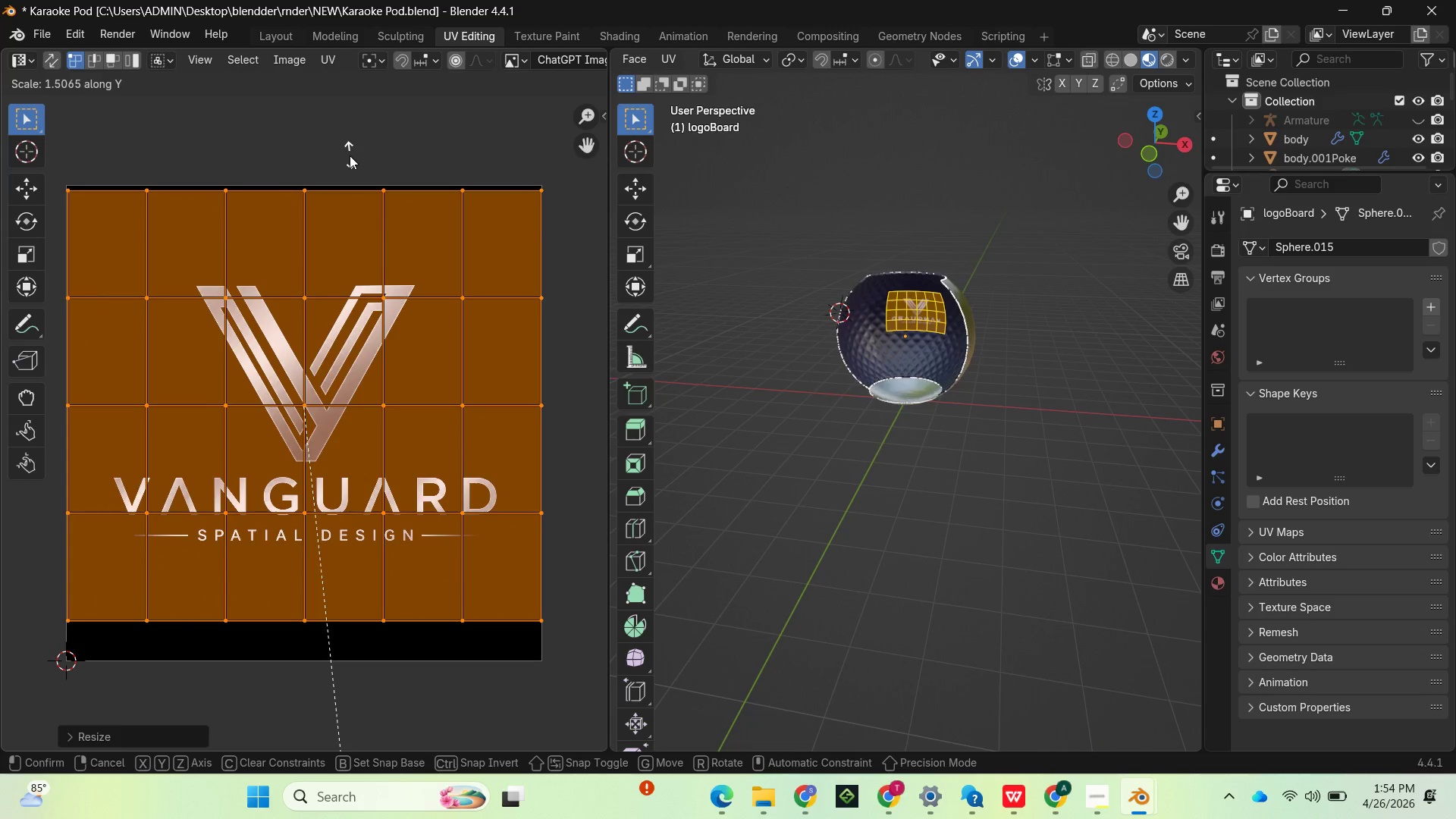 
left_click([350, 165])
 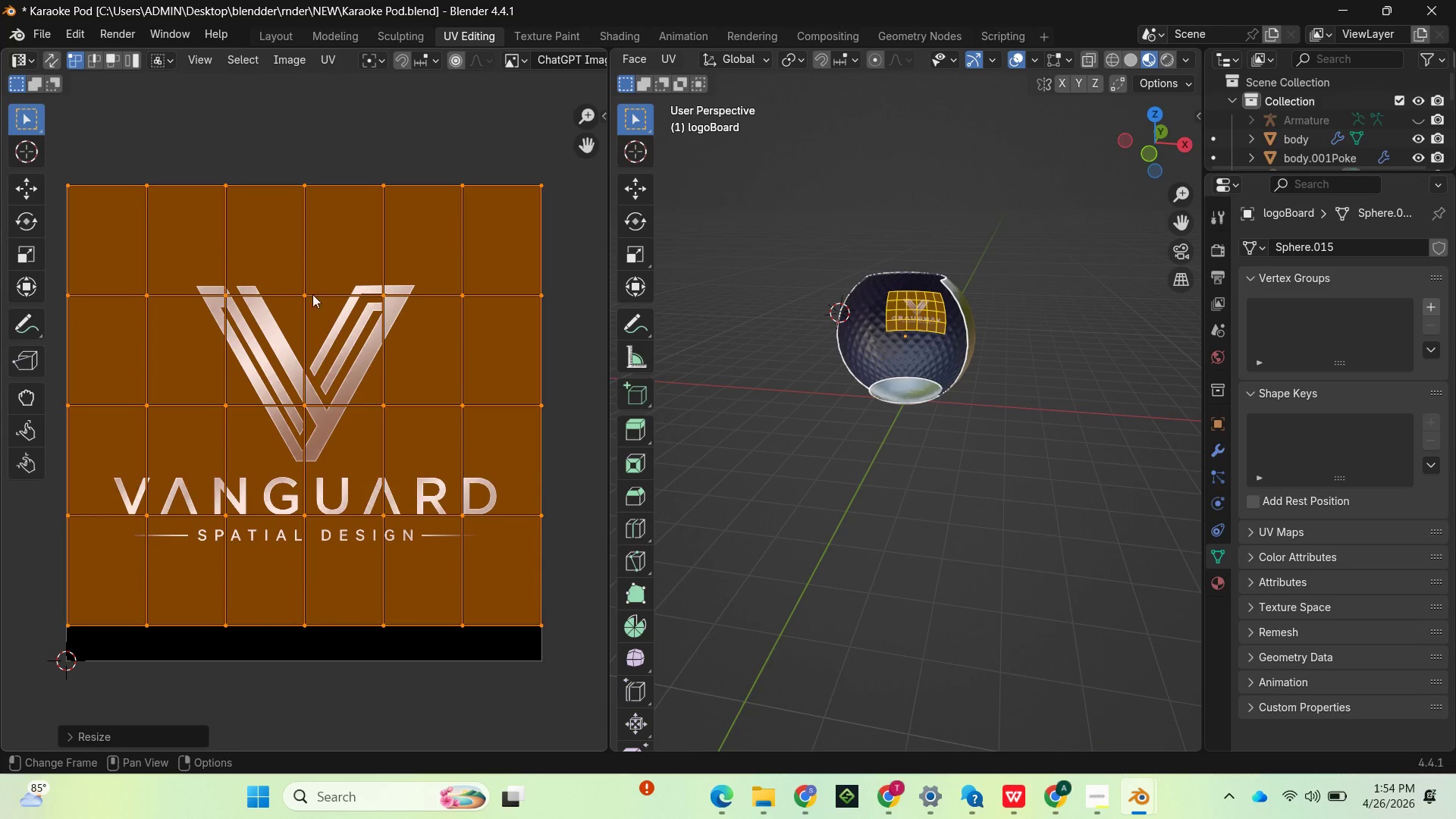 
key(G)
 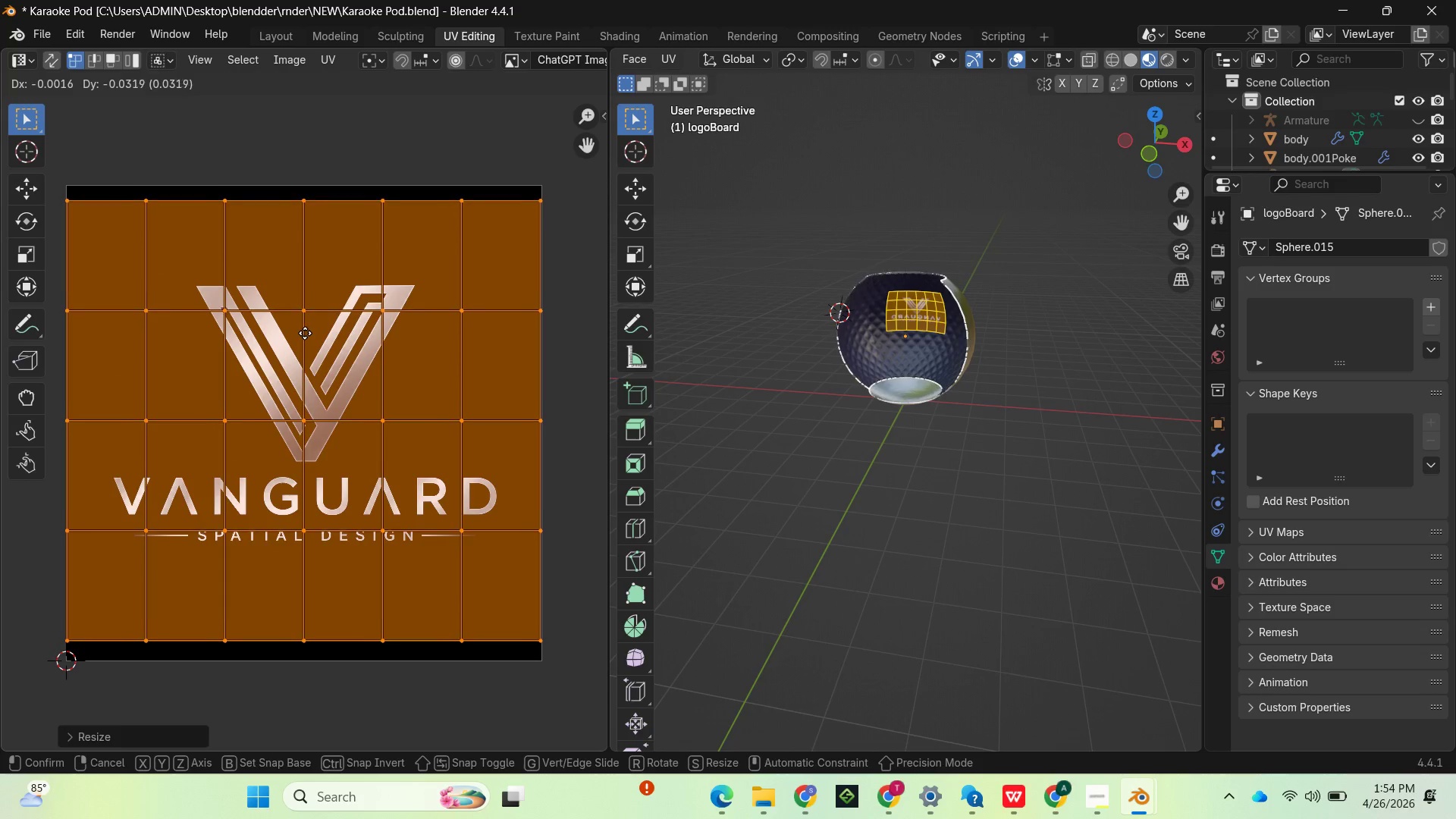 
wait(5.81)
 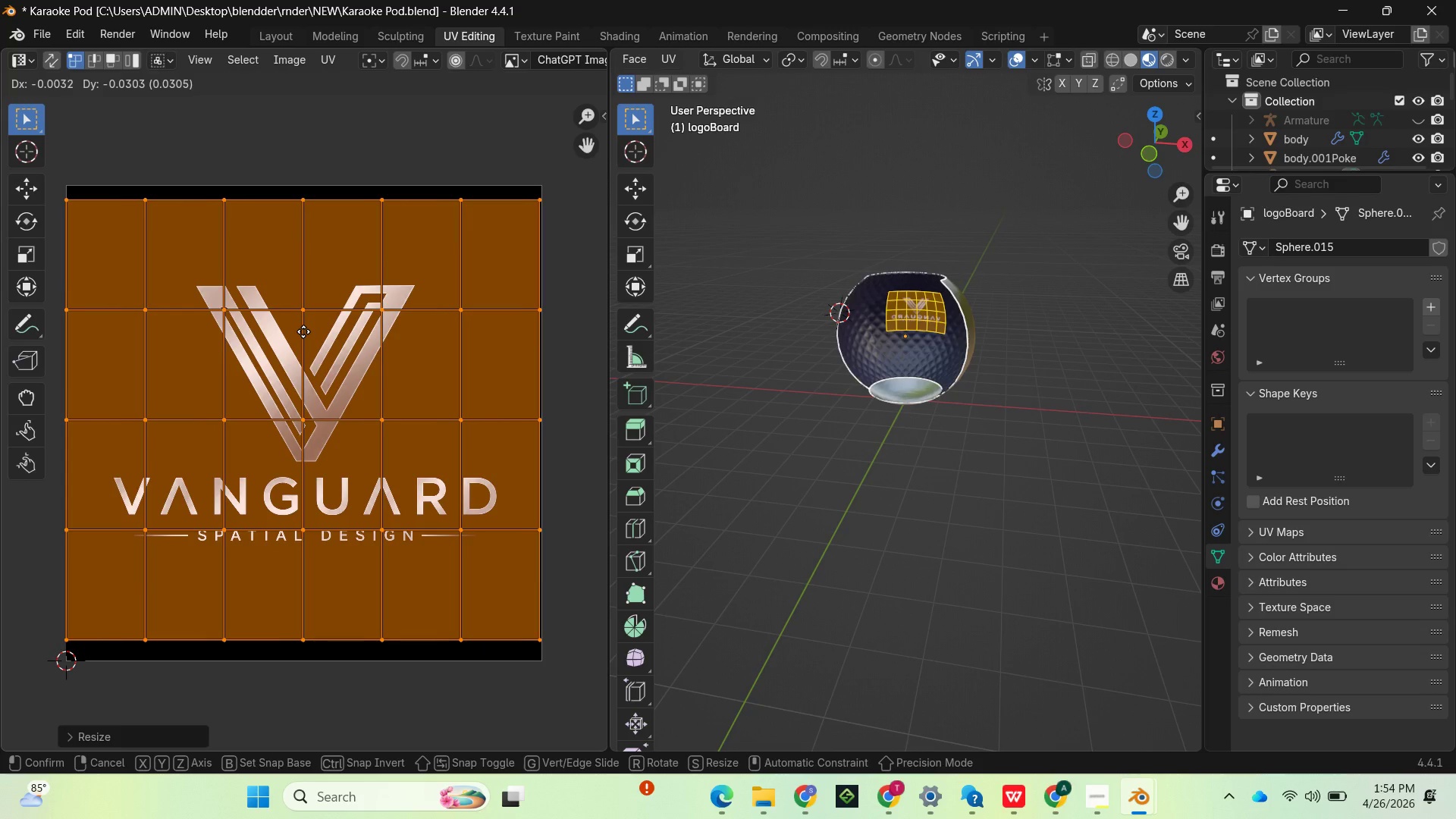 
left_click([305, 334])
 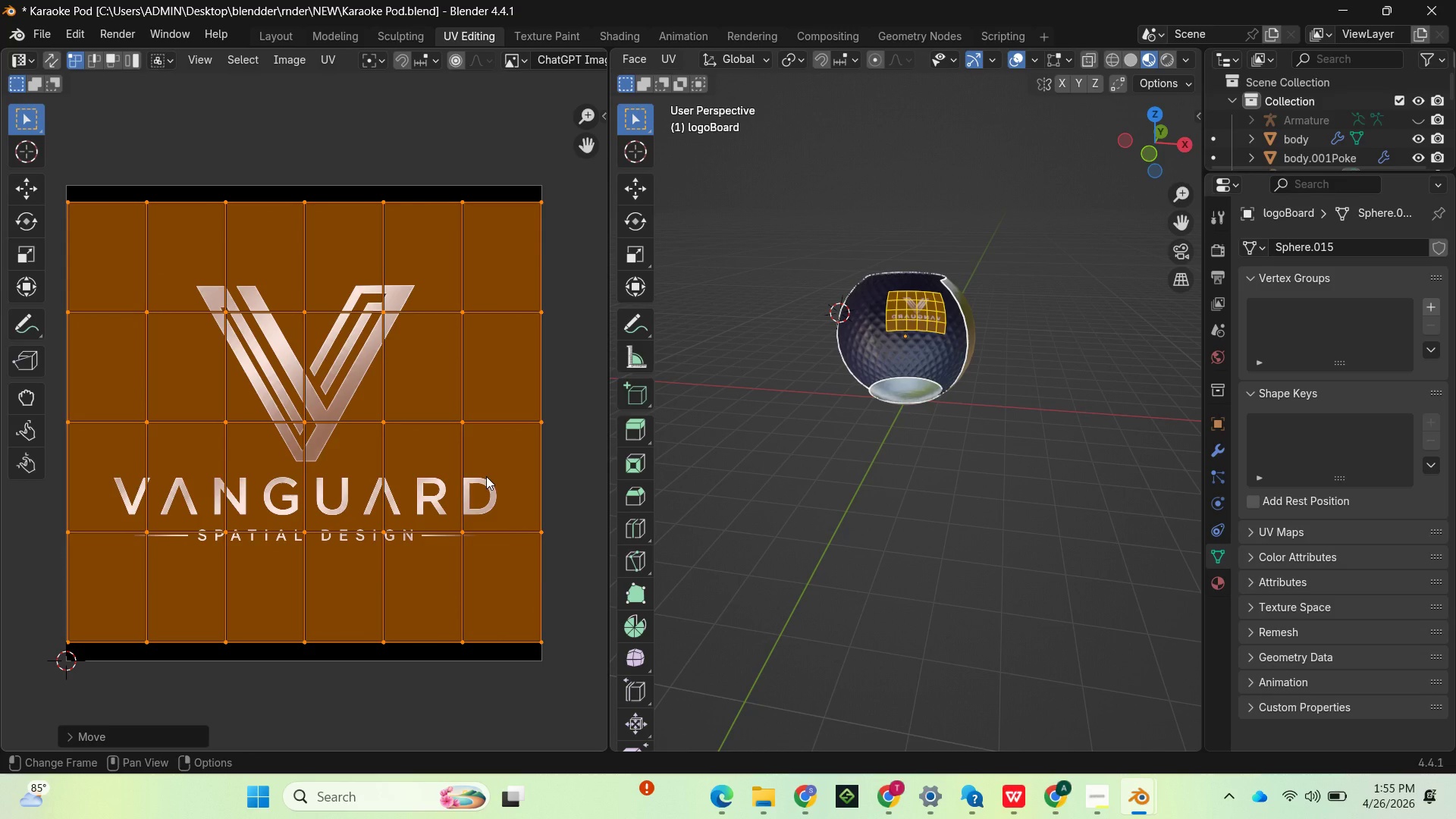 
type(szy)
 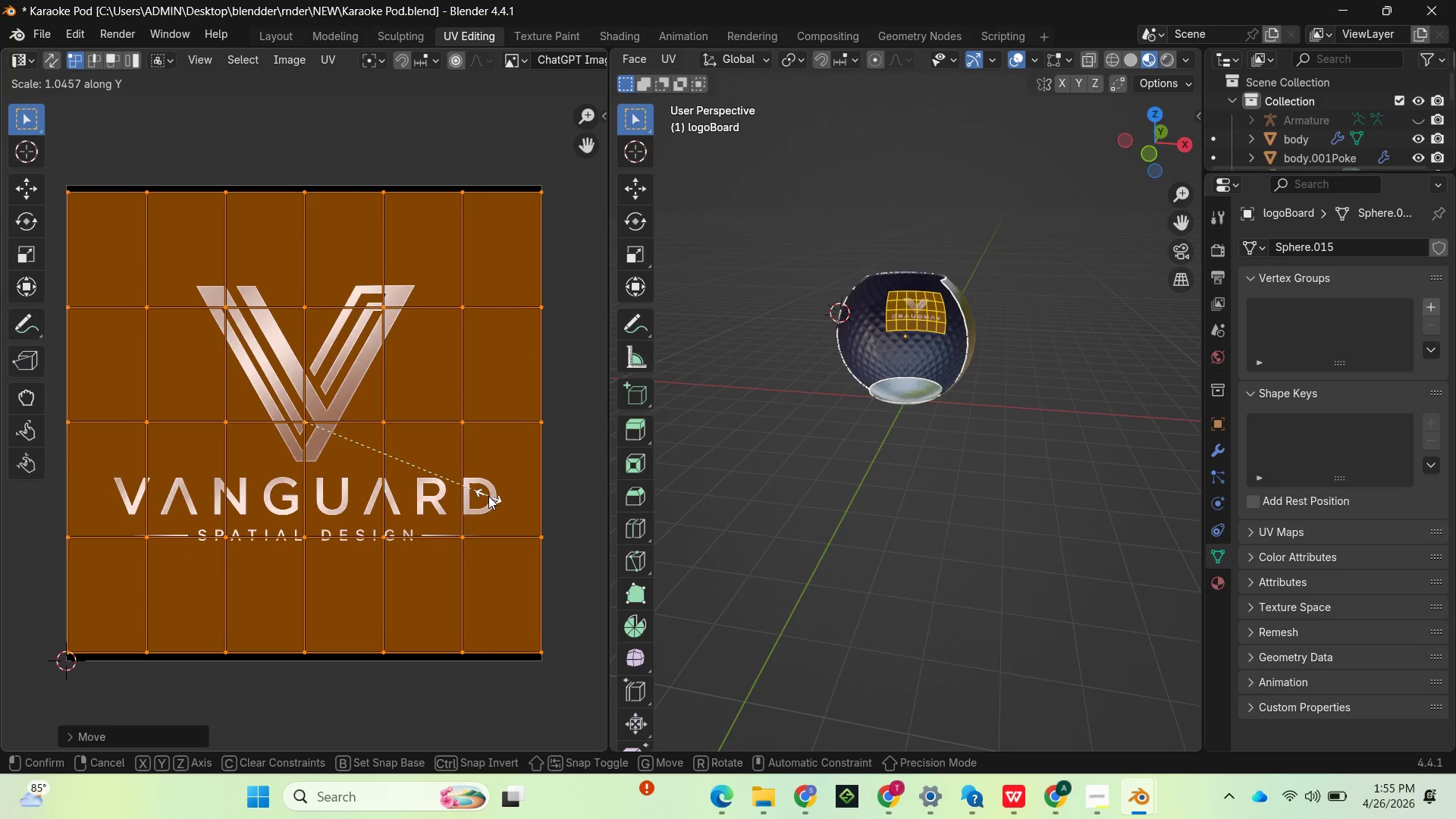 
left_click([490, 504])
 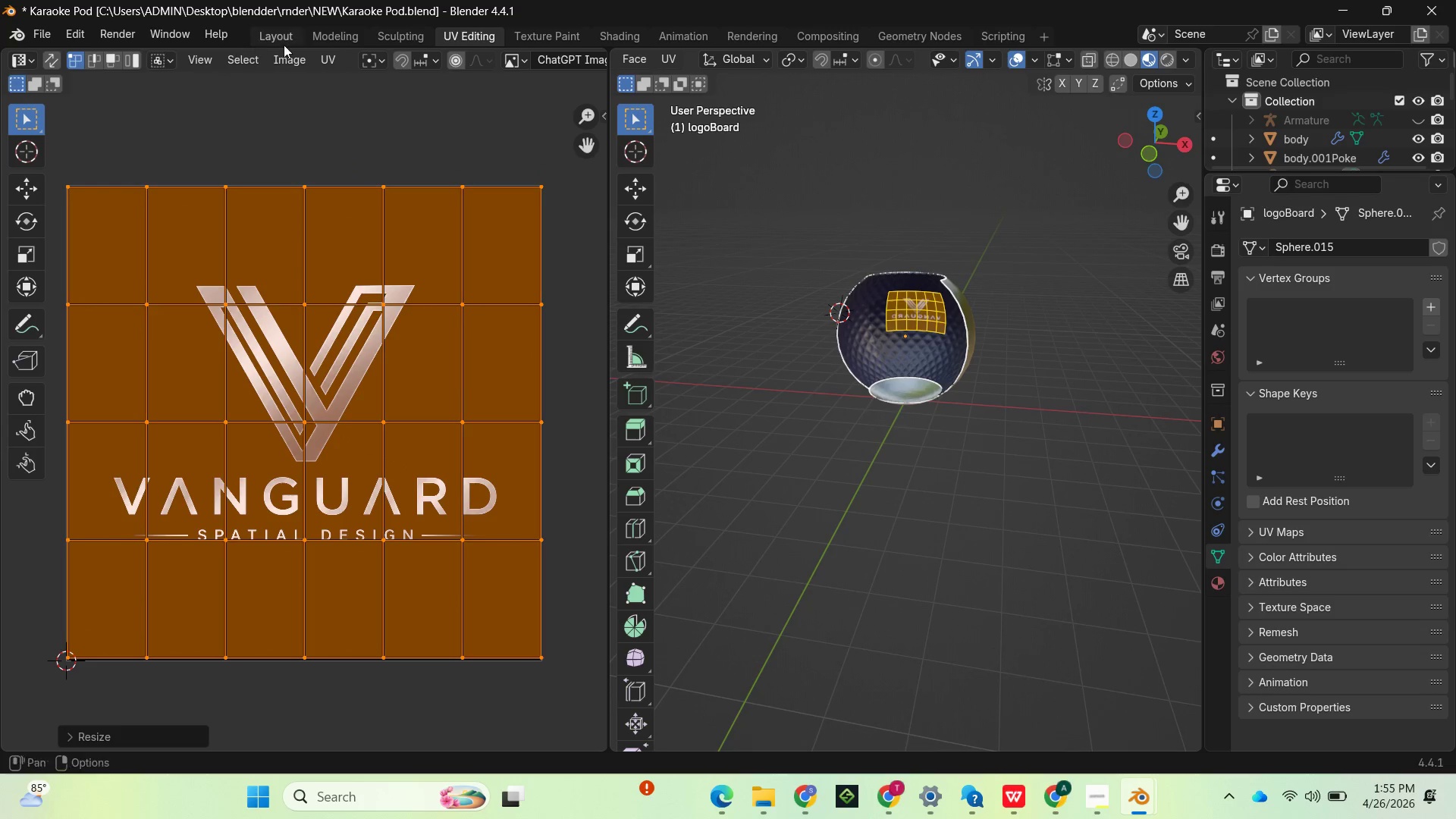 
left_click([289, 36])
 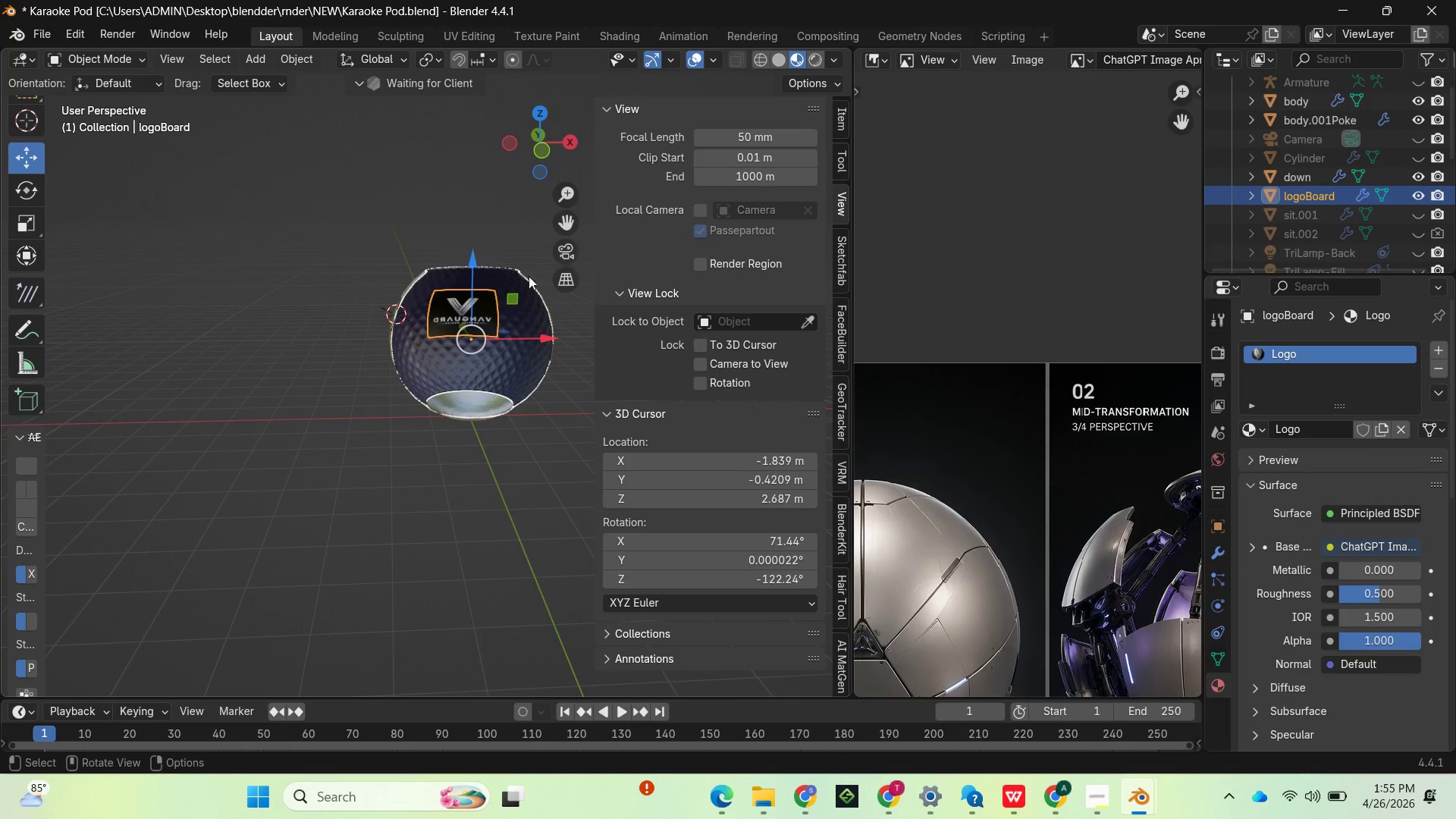 
scroll: coordinate [497, 316], scroll_direction: up, amount: 5.0
 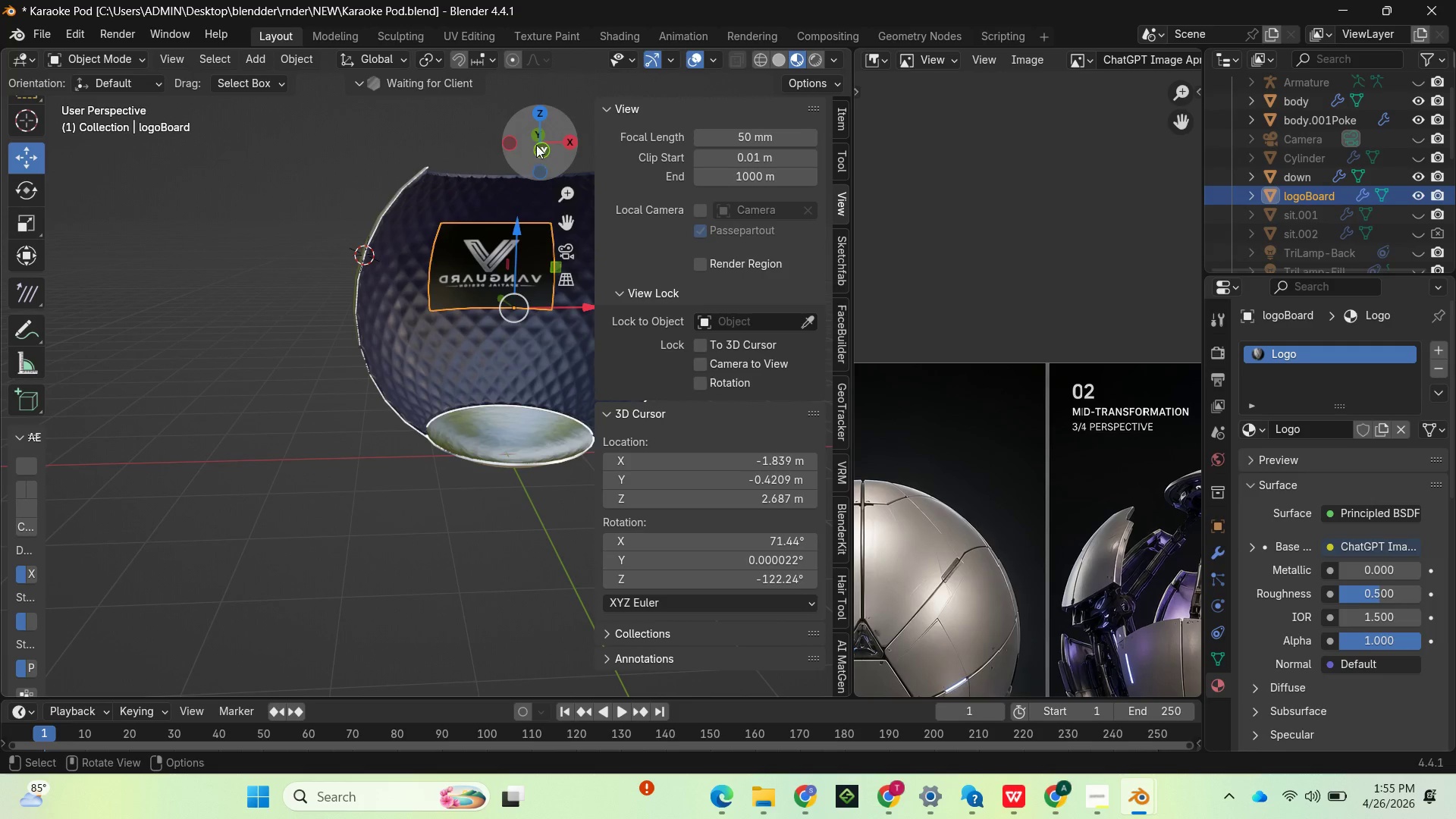 
left_click_drag(start_coordinate=[536, 145], to_coordinate=[649, 152])
 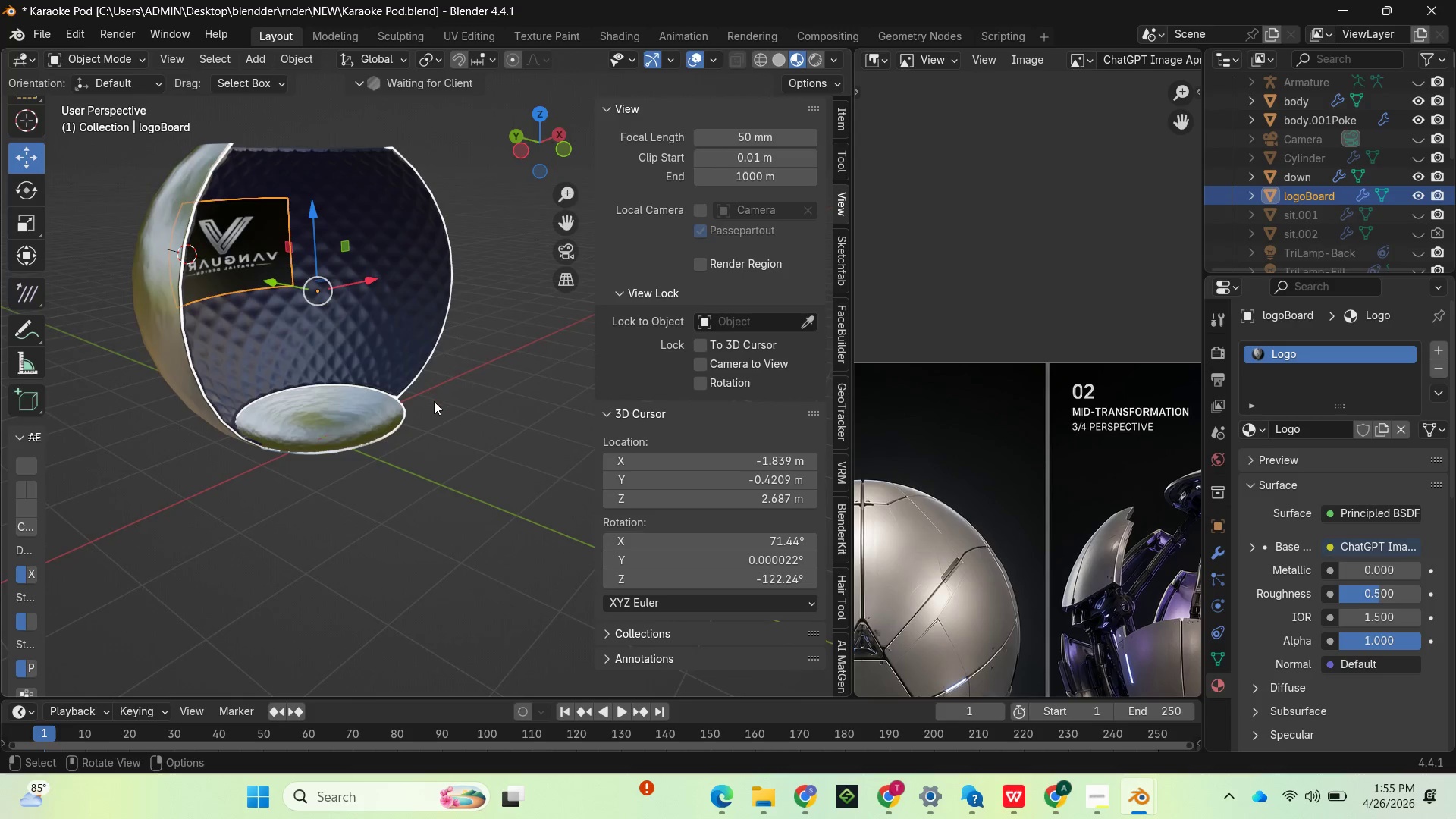 
key(Control+S)
 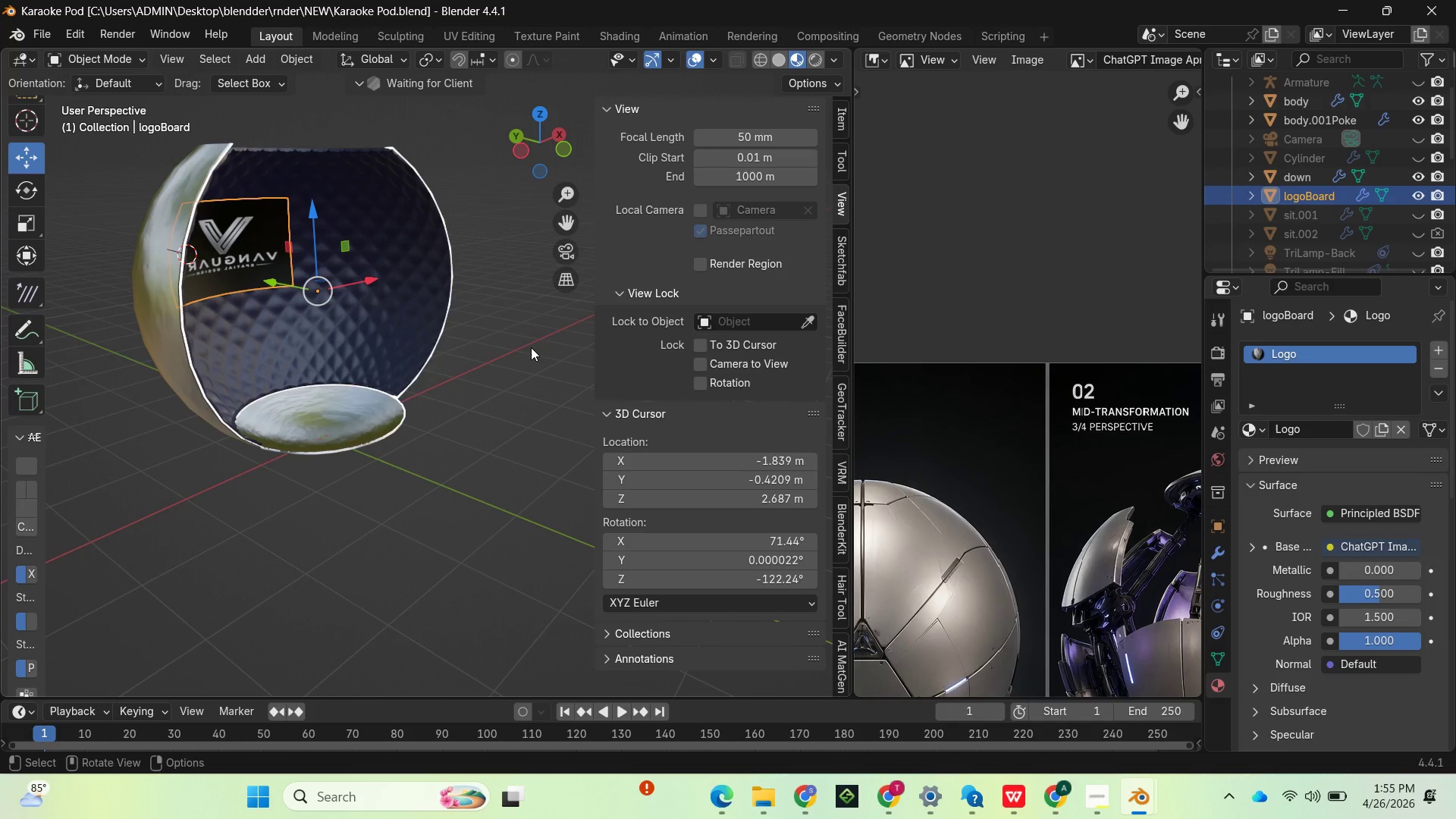 
wait(26.8)
 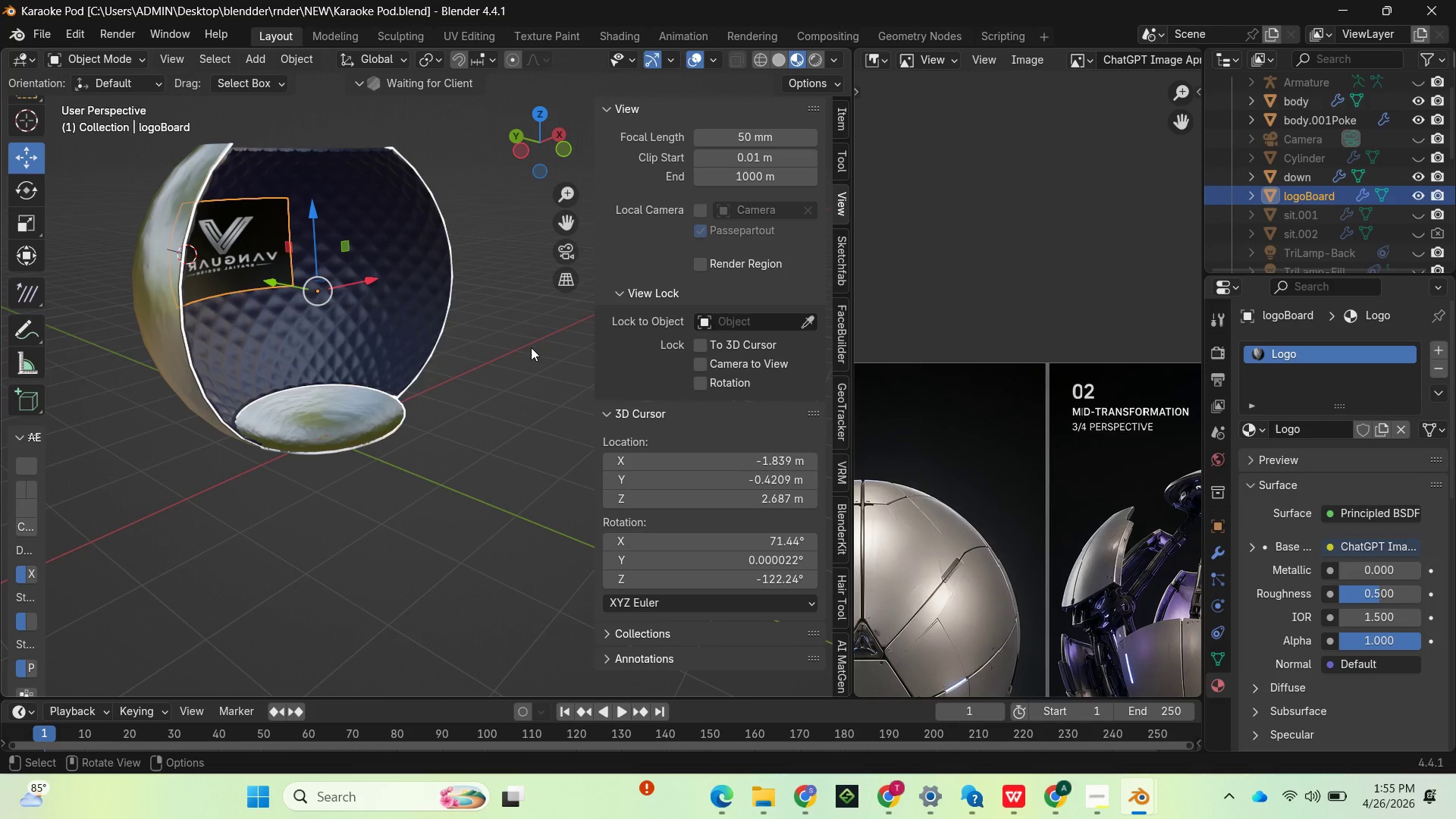 
left_click_drag(start_coordinate=[540, 133], to_coordinate=[449, 145])
 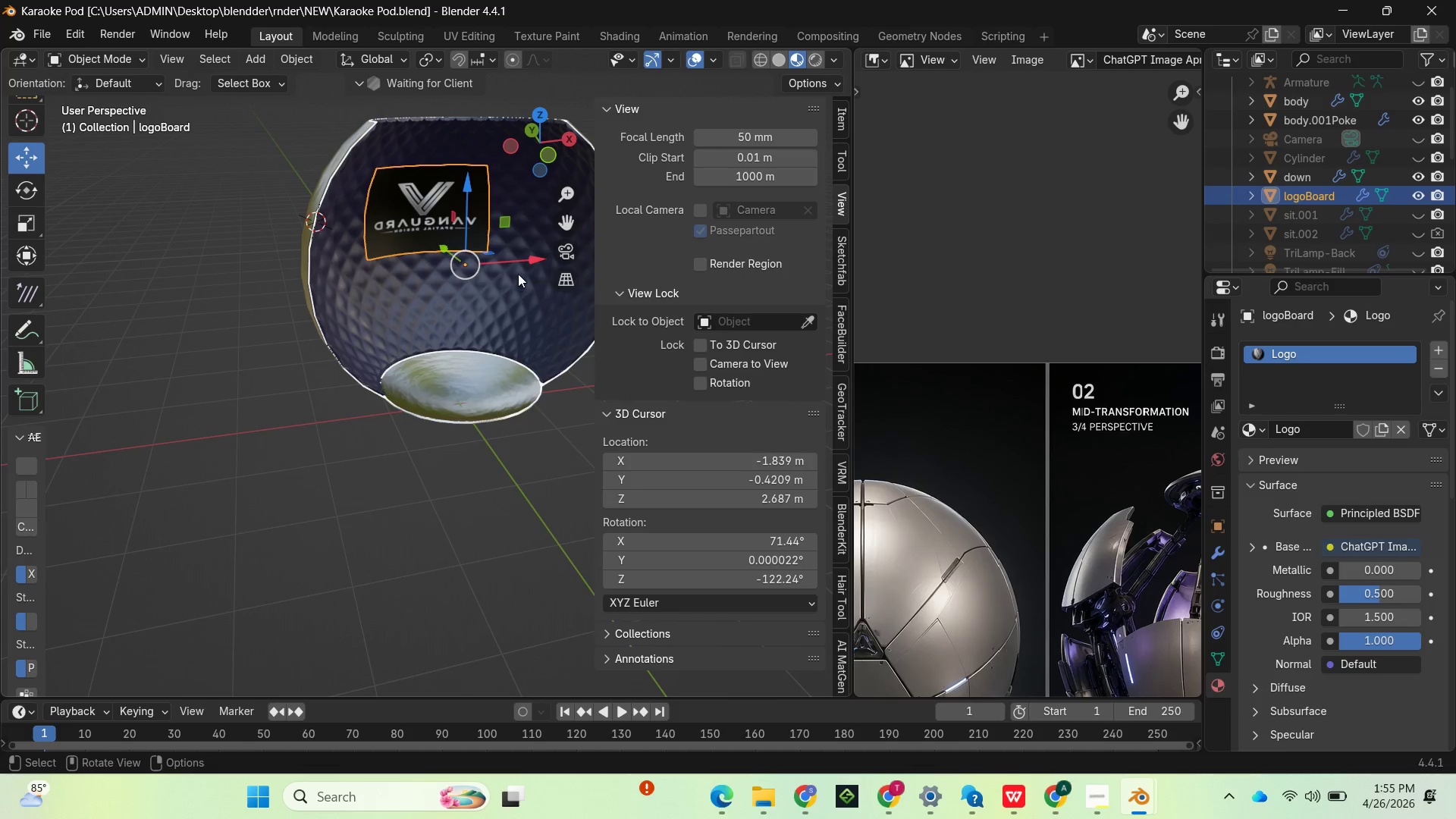 
left_click([814, 58])
 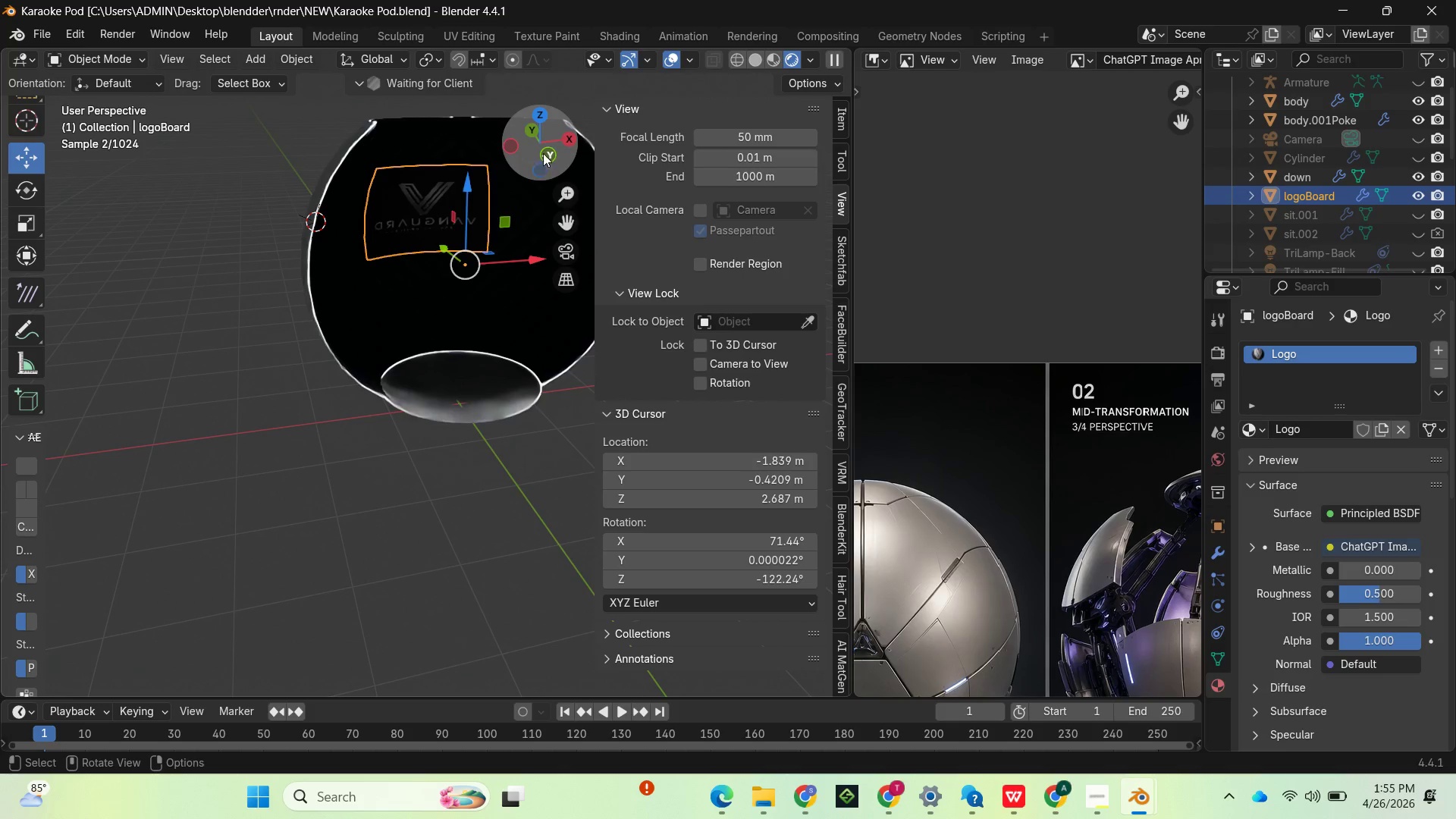 
mouse_move([575, 228])
 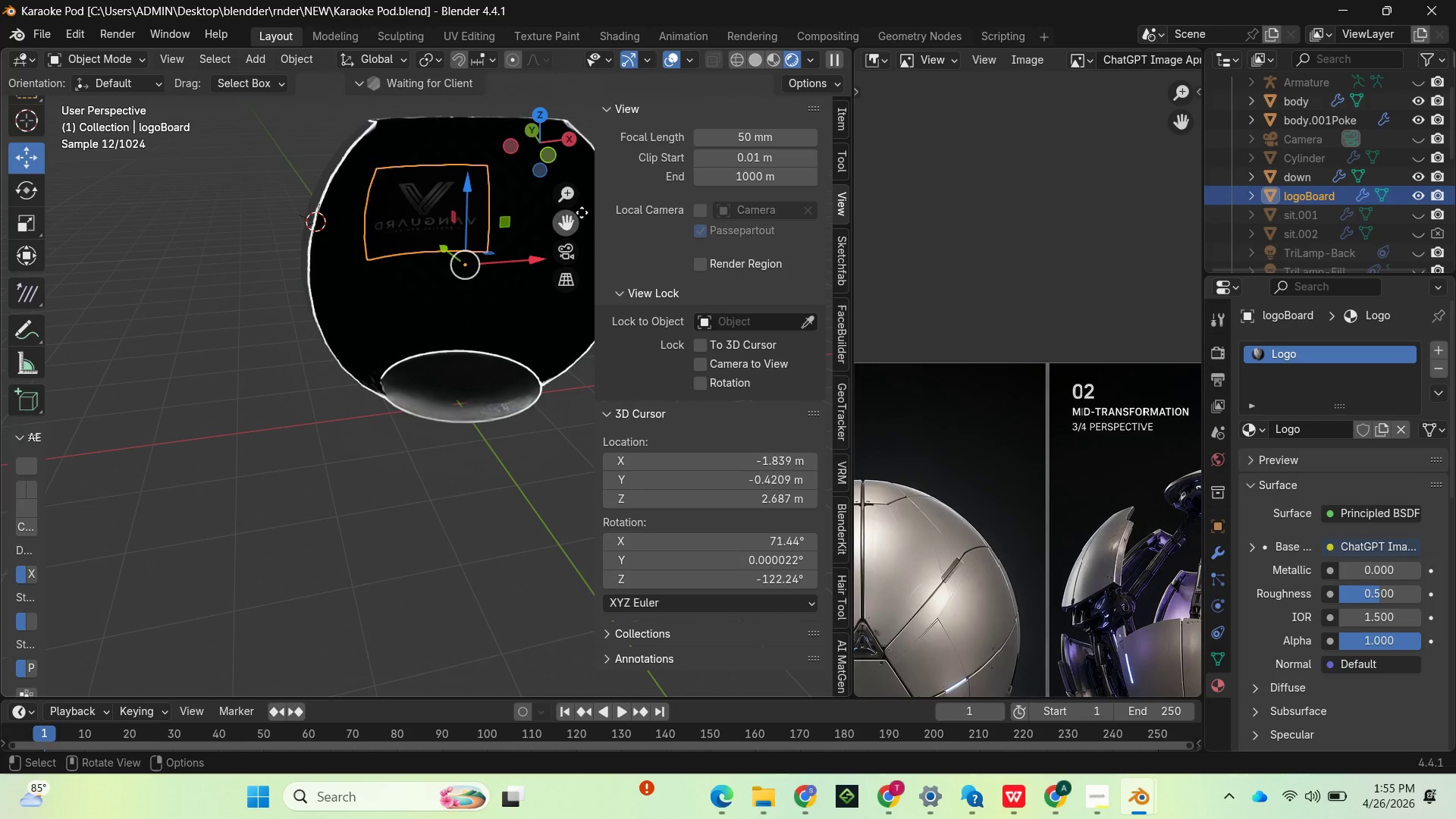 
left_click([774, 58])
 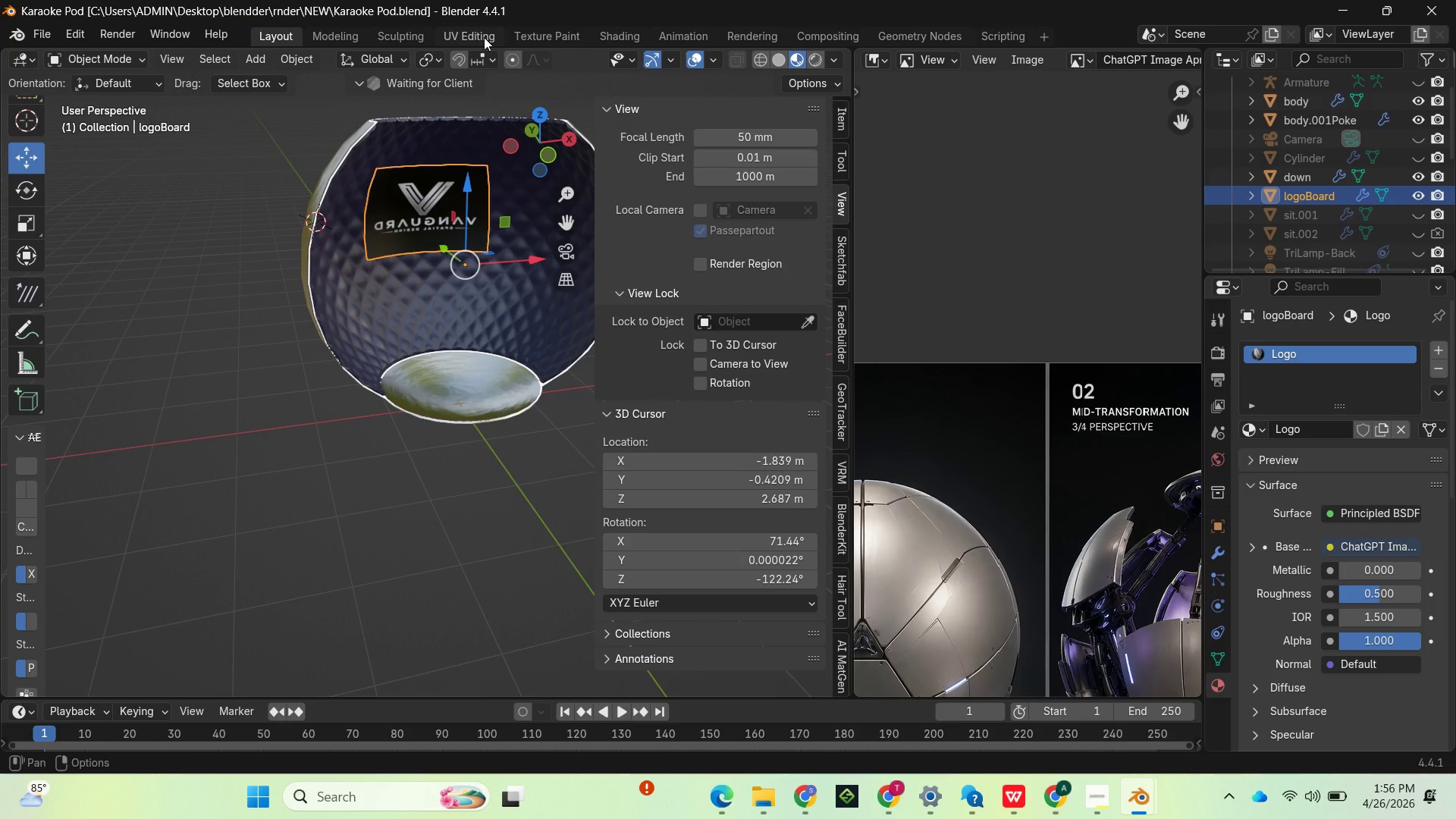 
wait(5.75)
 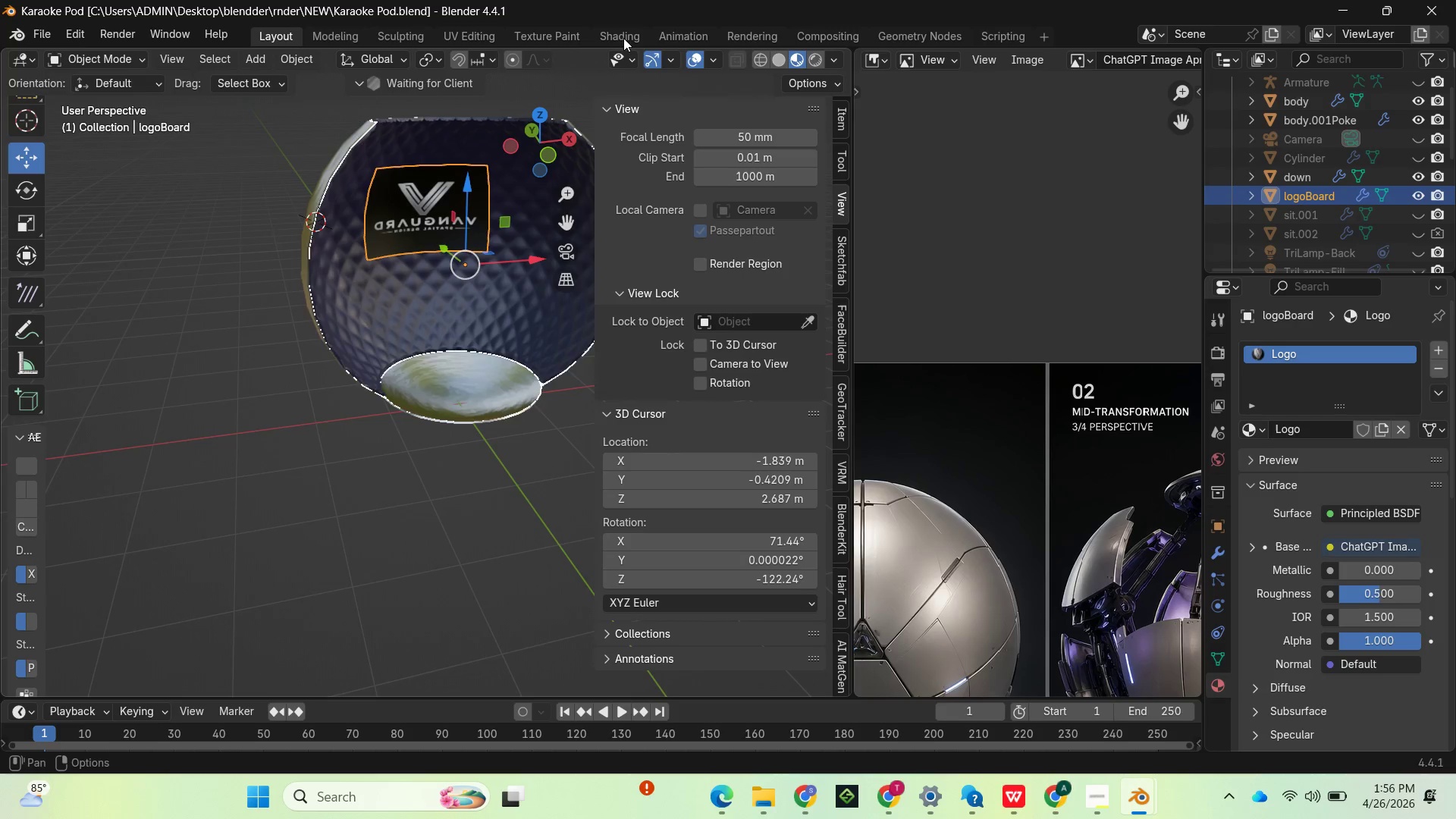 
left_click([538, 31])
 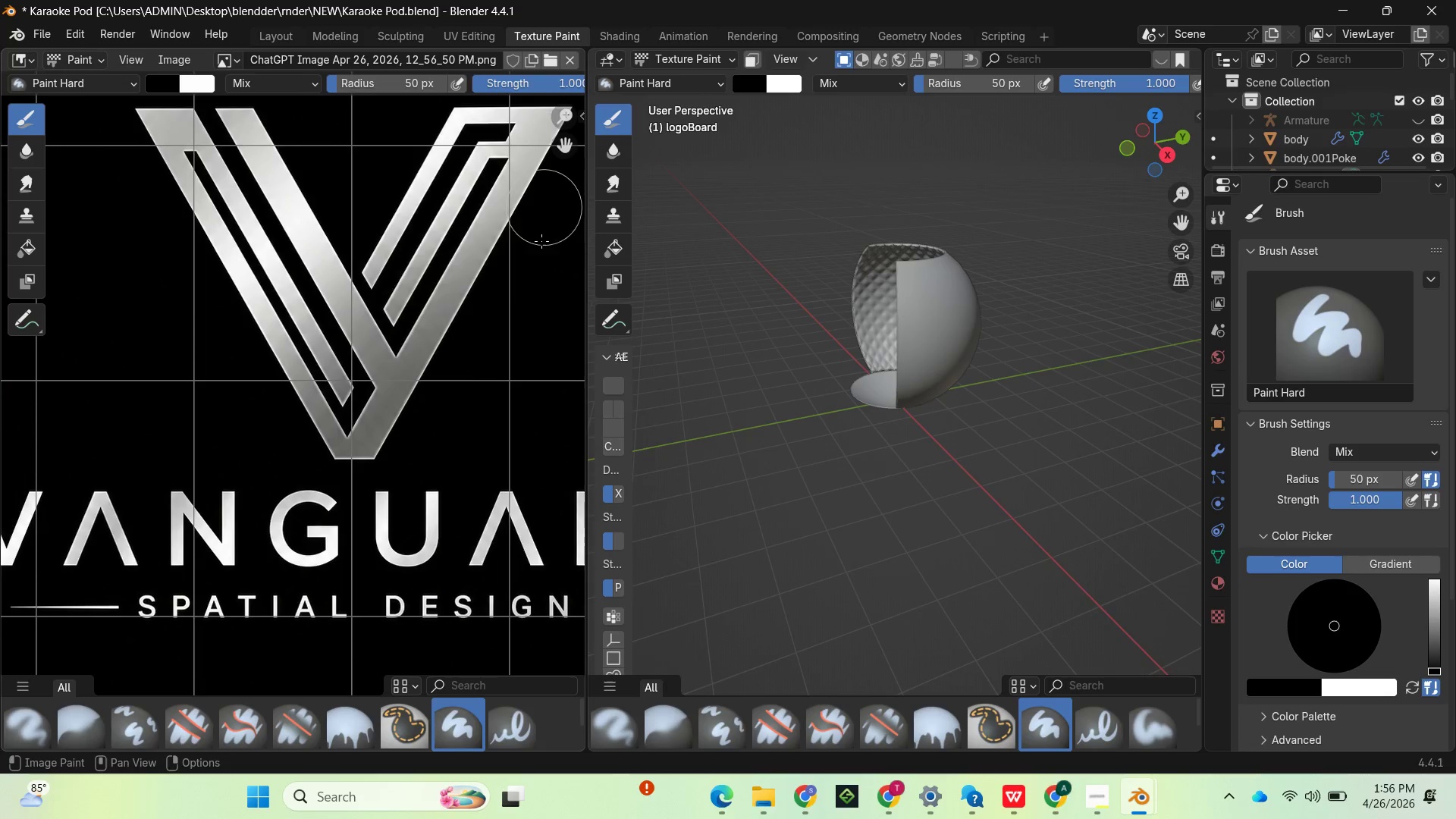 
scroll: coordinate [494, 359], scroll_direction: down, amount: 2.0
 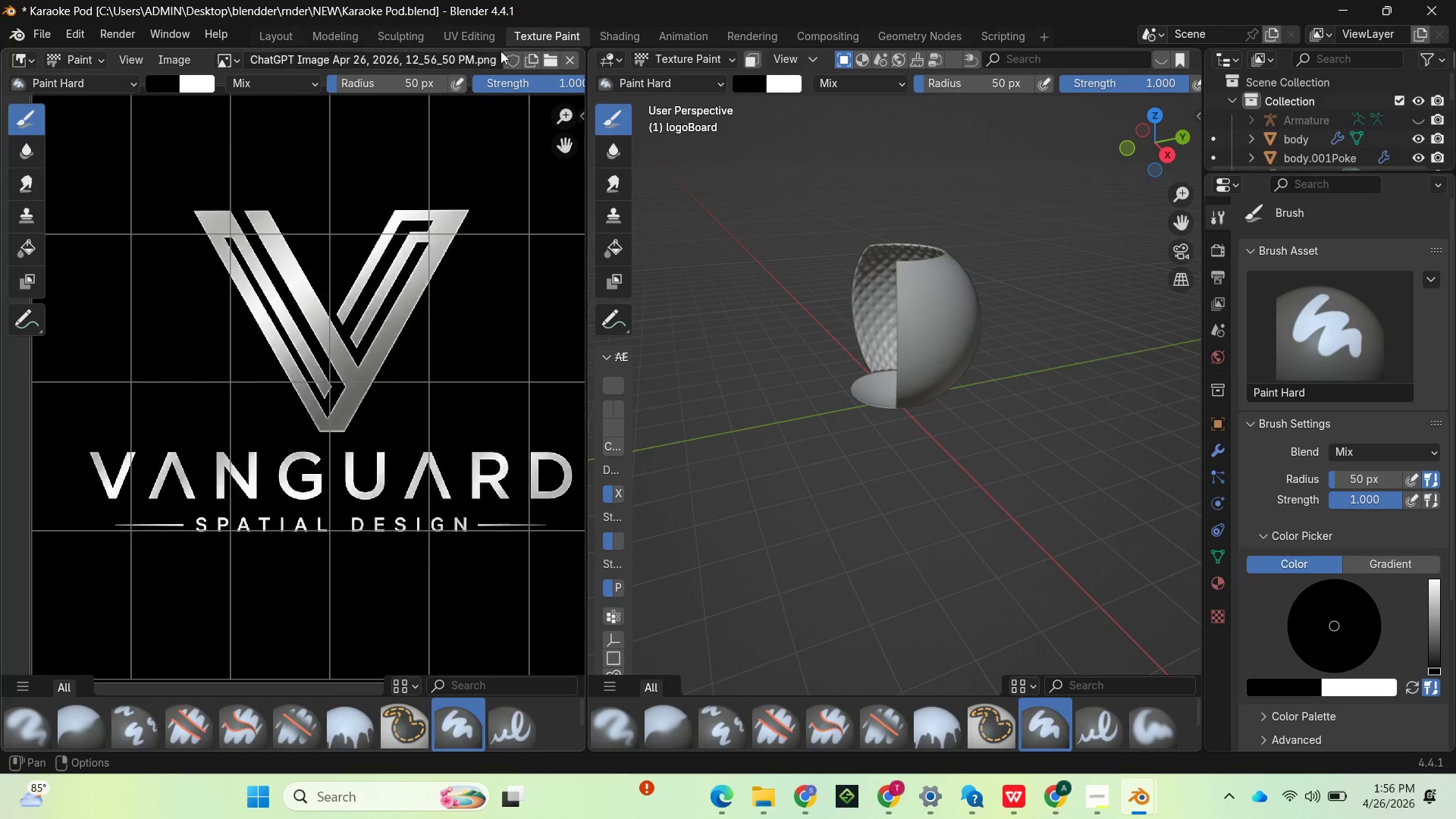 
left_click([483, 36])
 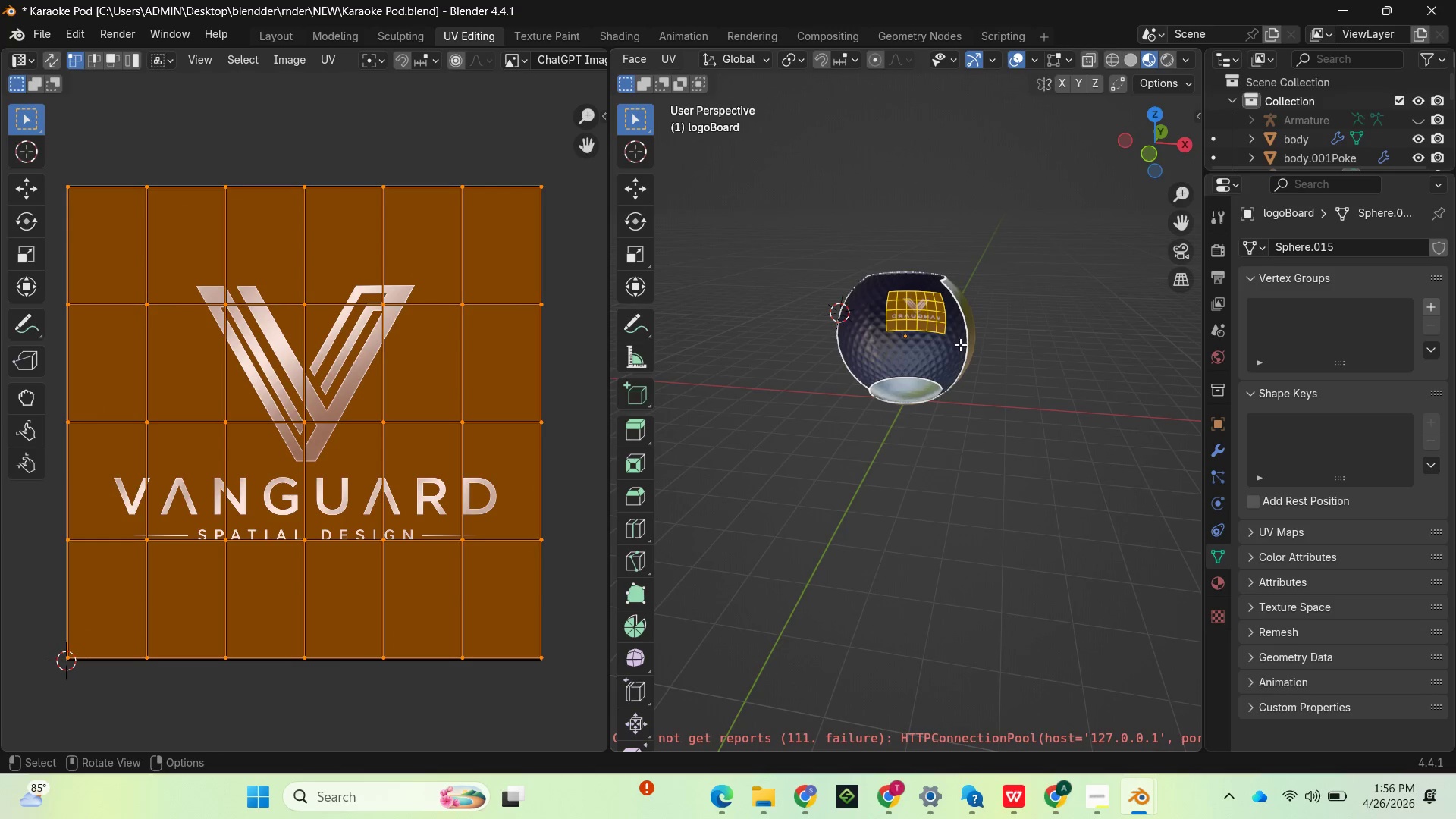 
scroll: coordinate [956, 348], scroll_direction: up, amount: 4.0
 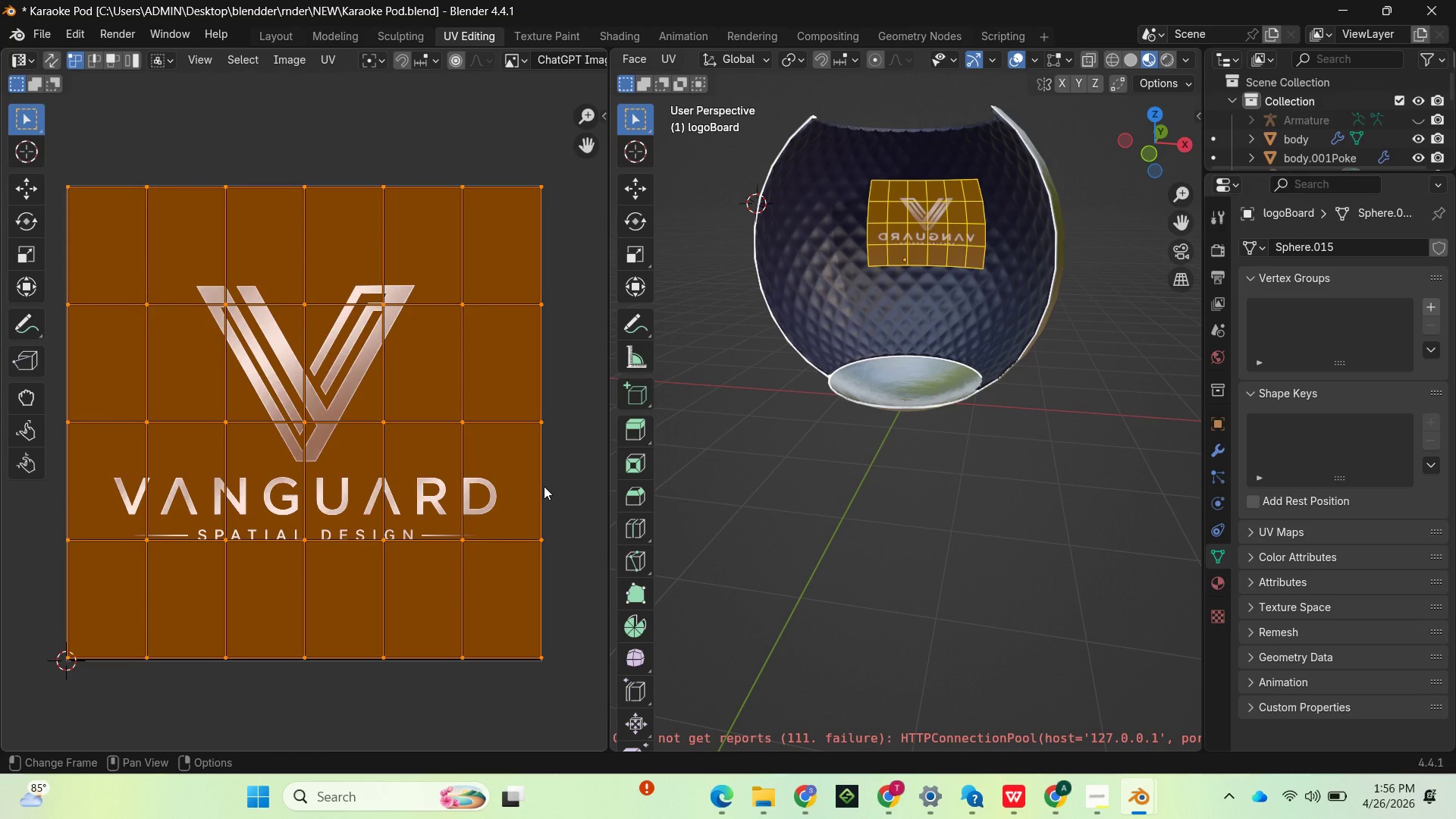 
wait(10.91)
 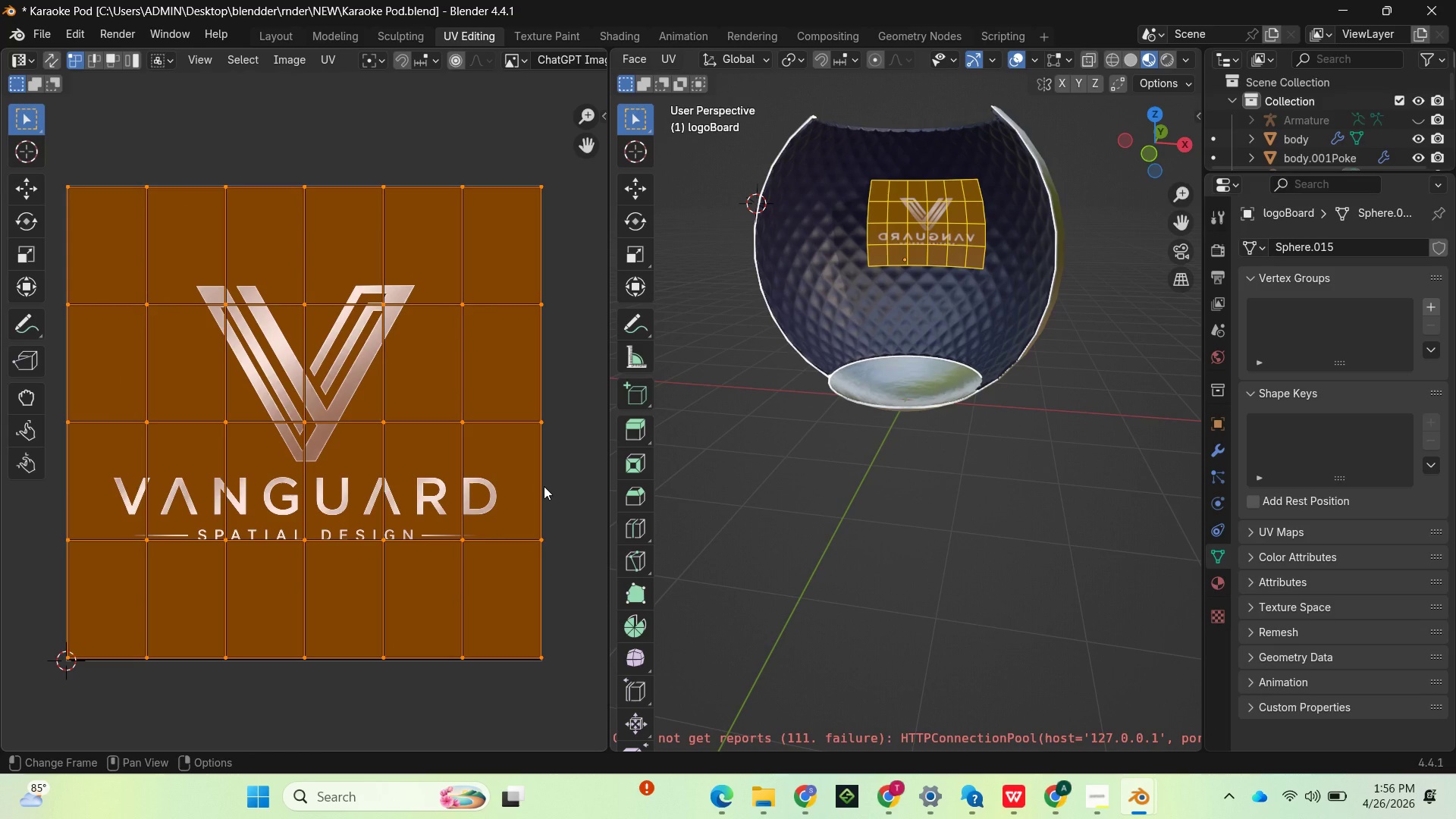 
key(R)
 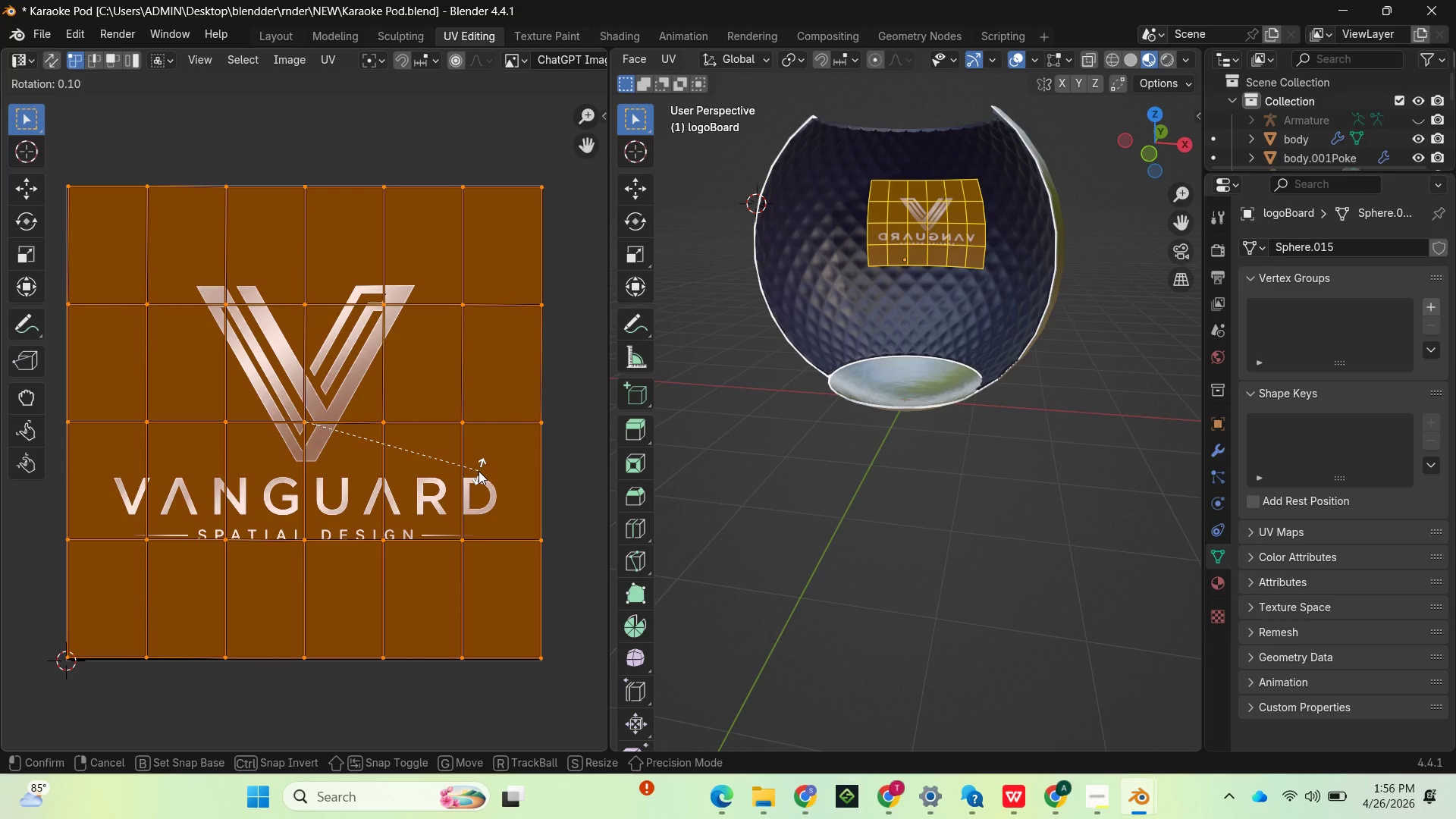 
wait(14.8)
 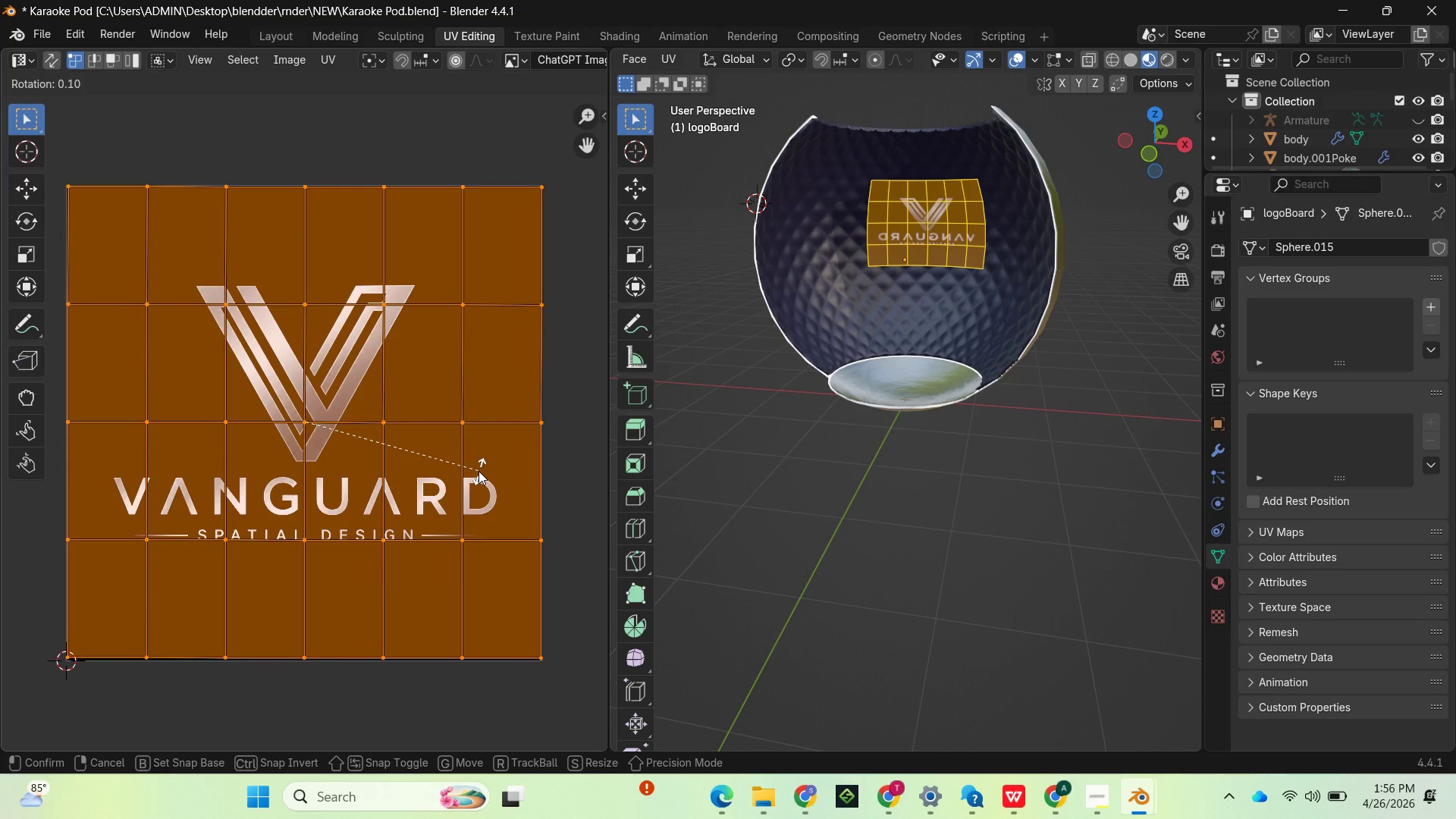 
key(Z)
 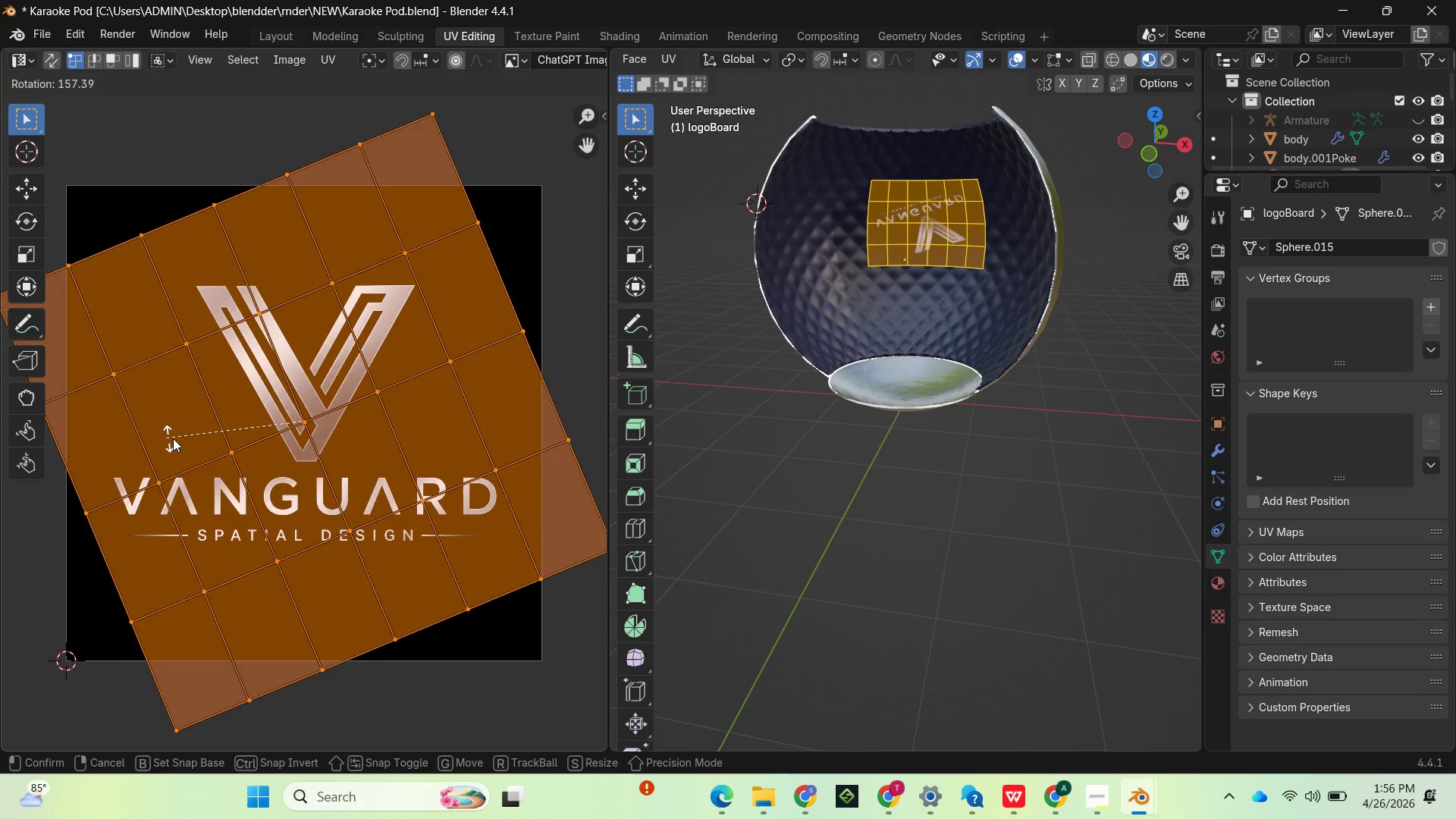 
left_click([320, 422])
 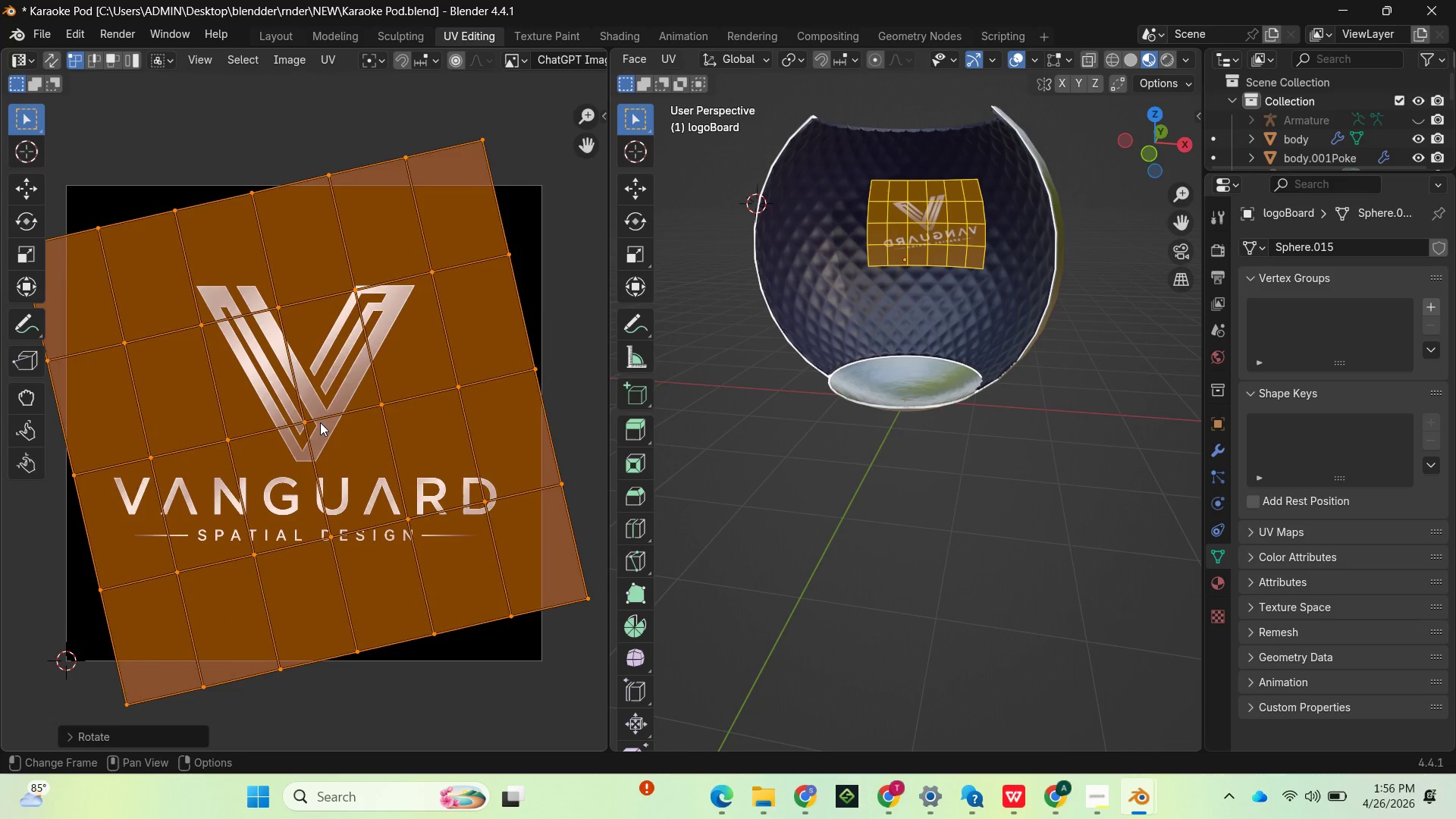 
key(Control+Z)
 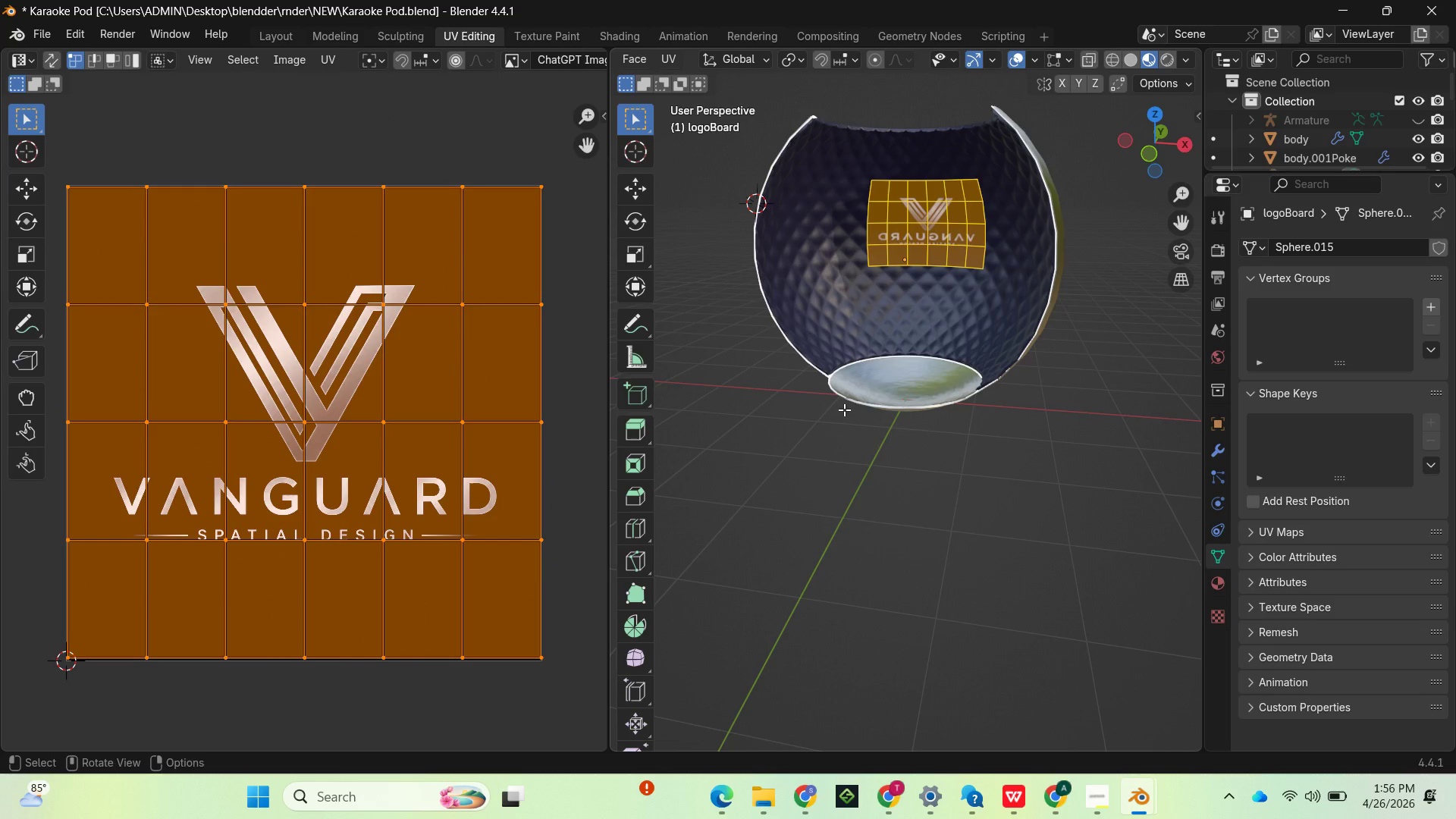 
scroll: coordinate [927, 344], scroll_direction: up, amount: 5.0
 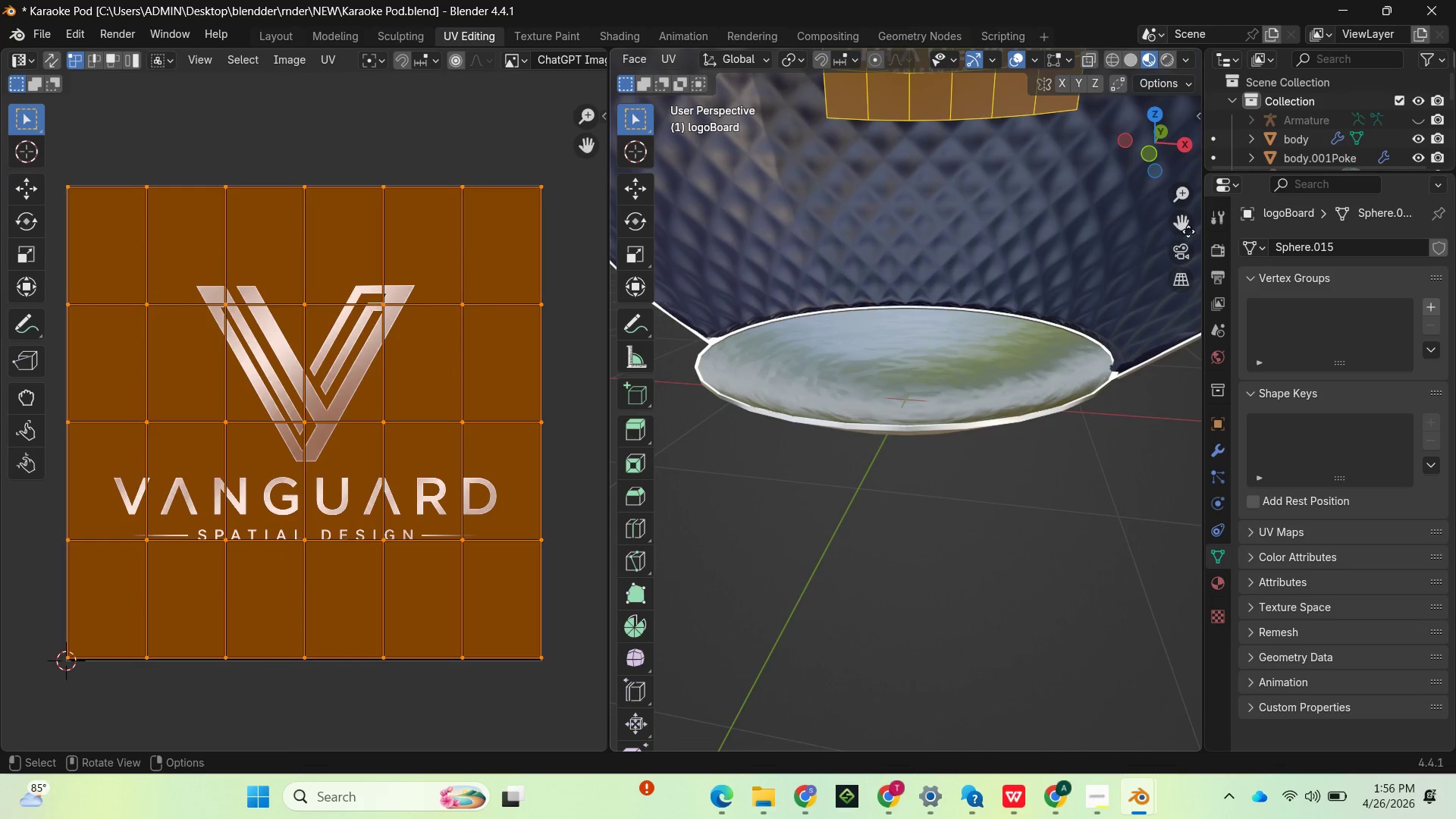 
left_click_drag(start_coordinate=[1185, 226], to_coordinate=[1134, 542])
 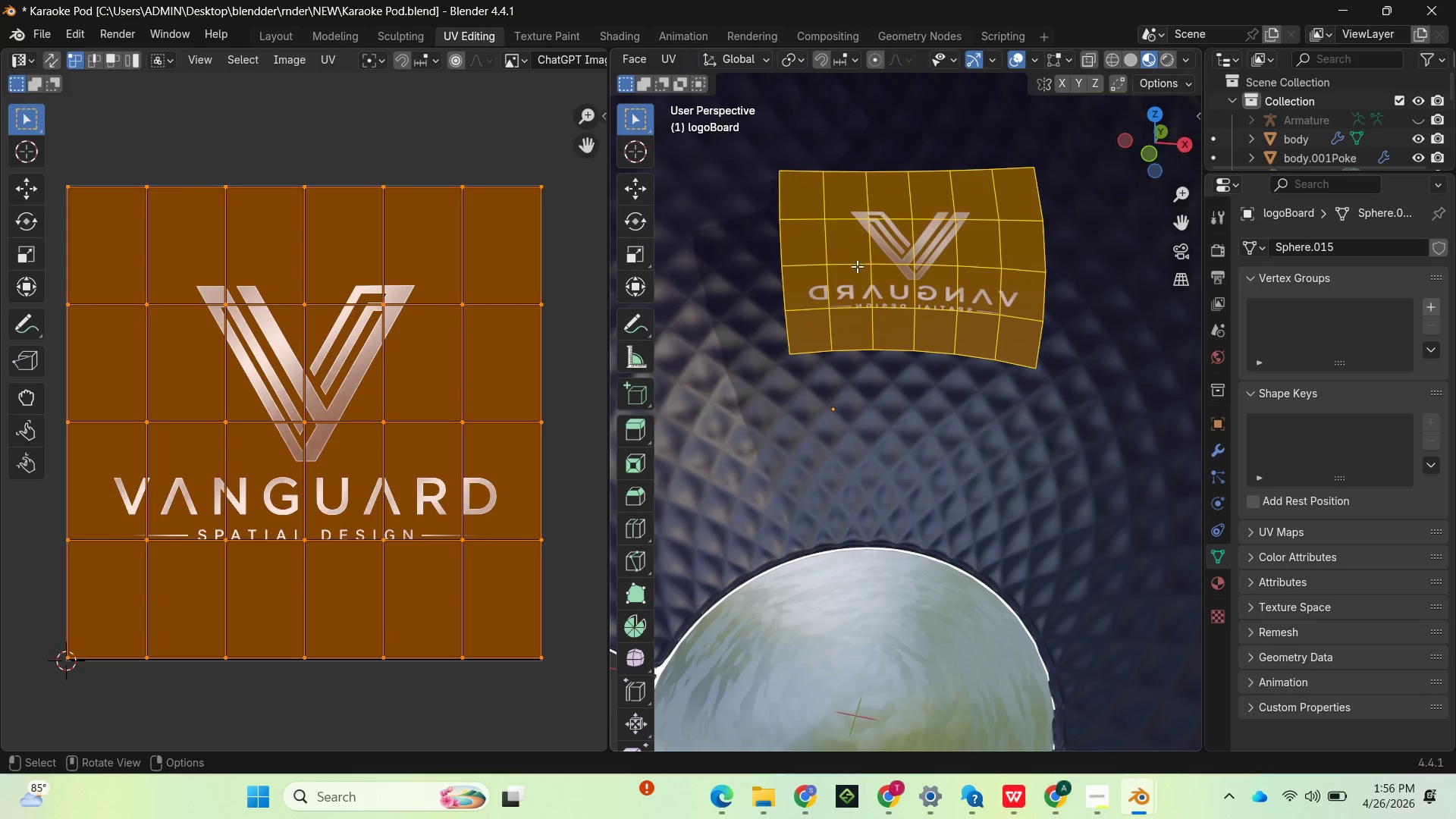 
wait(14.61)
 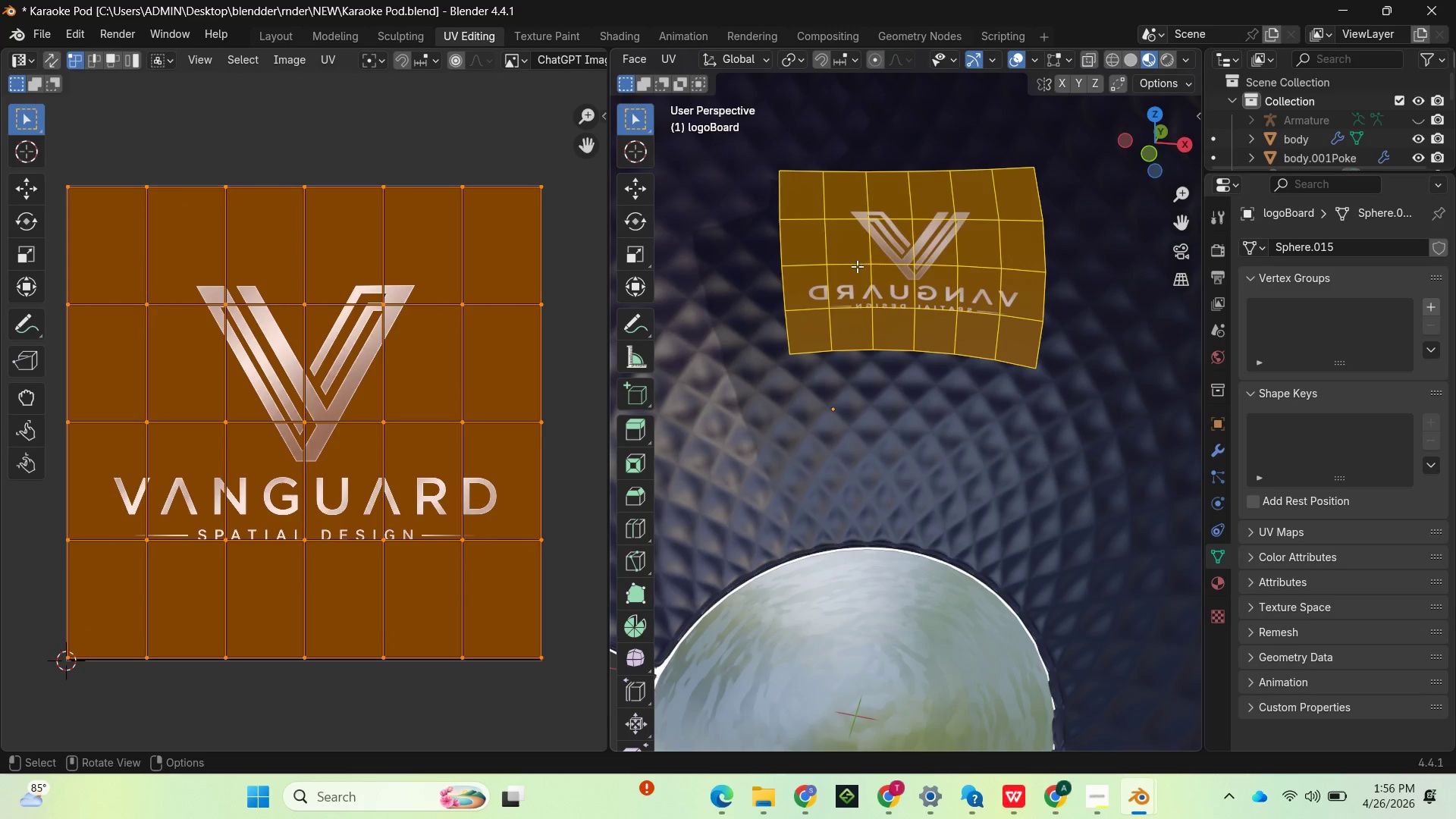 
left_click([70, 186])
 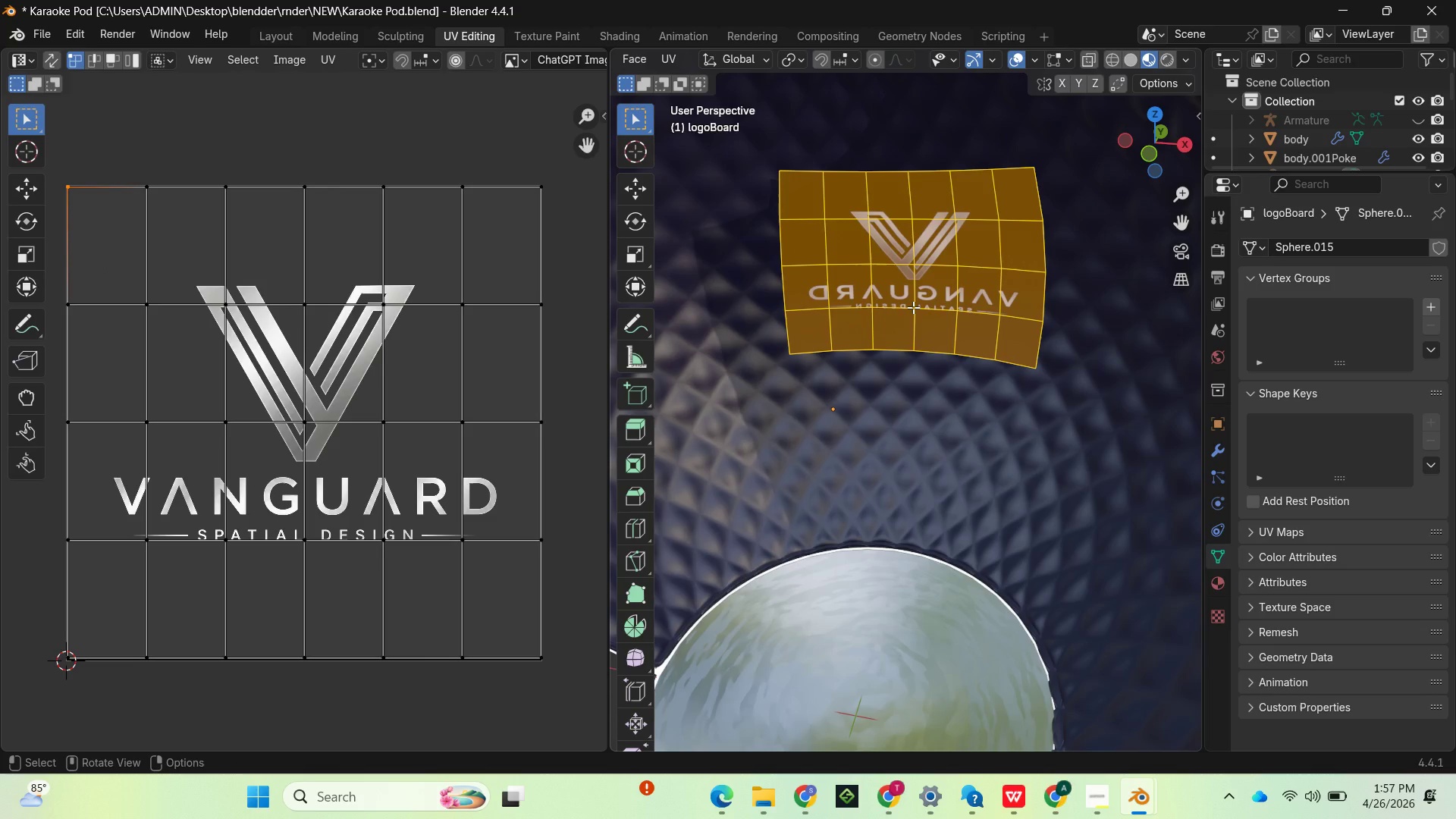 
key(U)
 